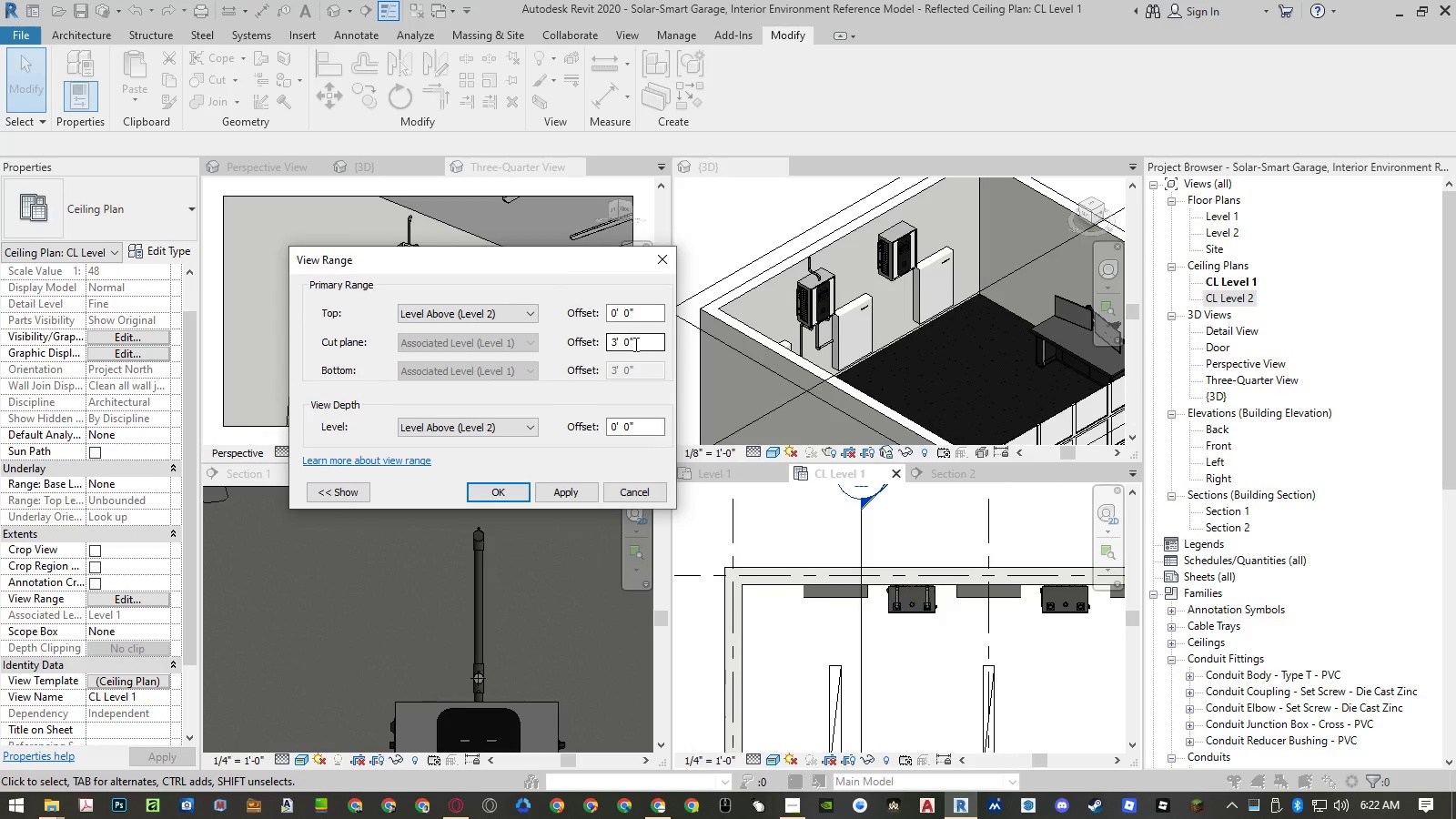 
left_click_drag(start_coordinate=[641, 338], to_coordinate=[591, 344])
 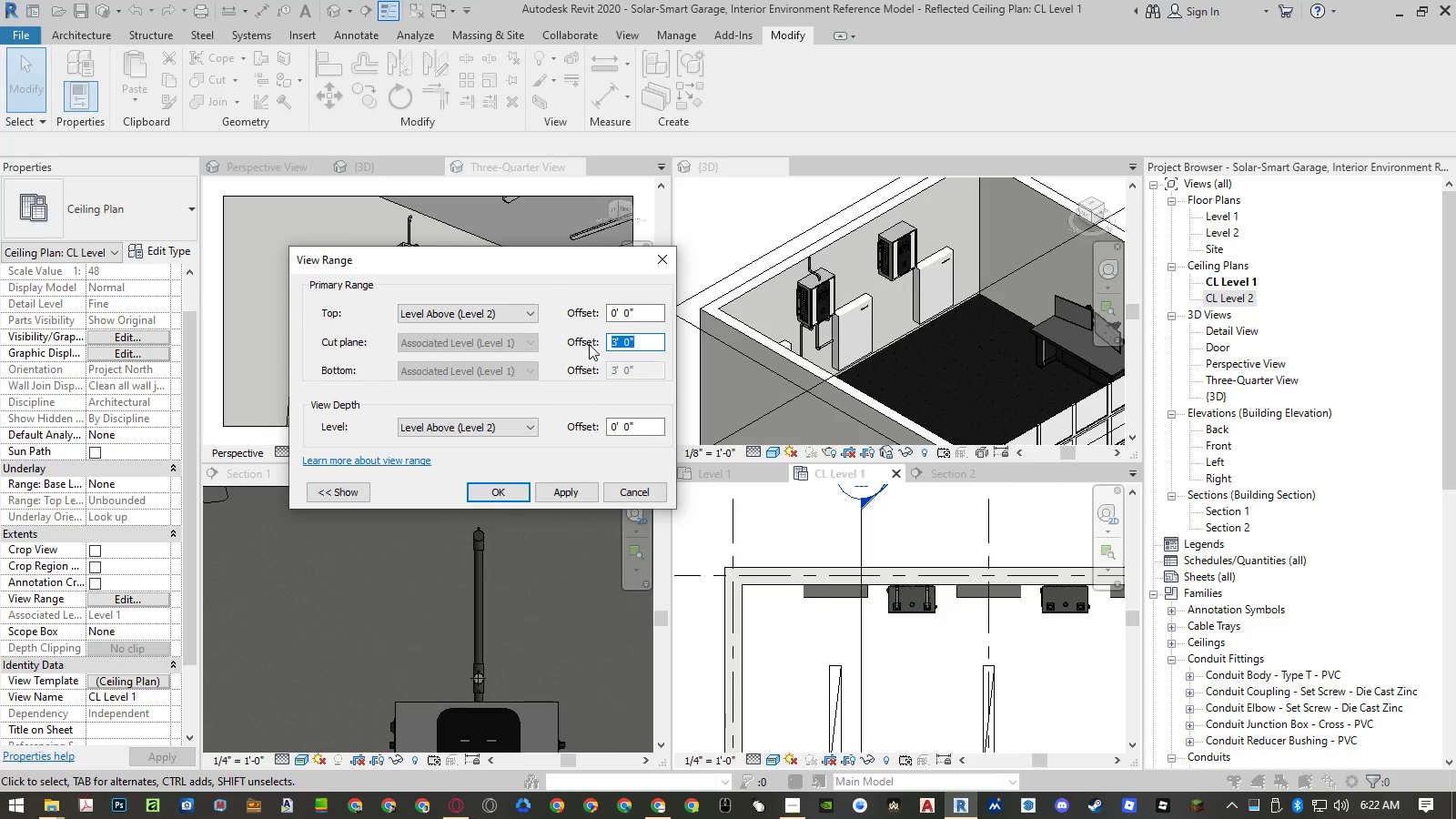 
key(Numpad8)
 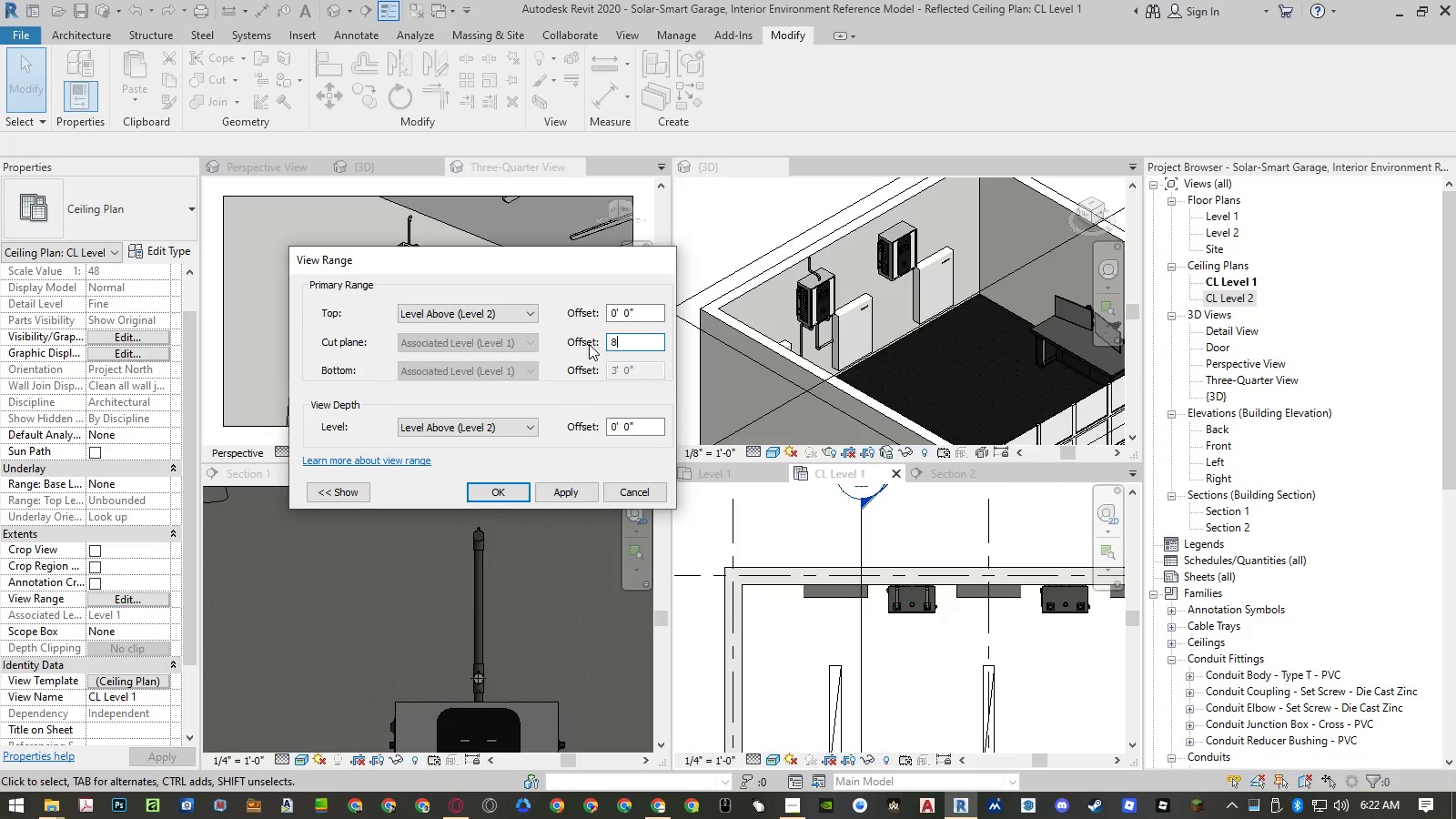 
key(NumpadEnter)
 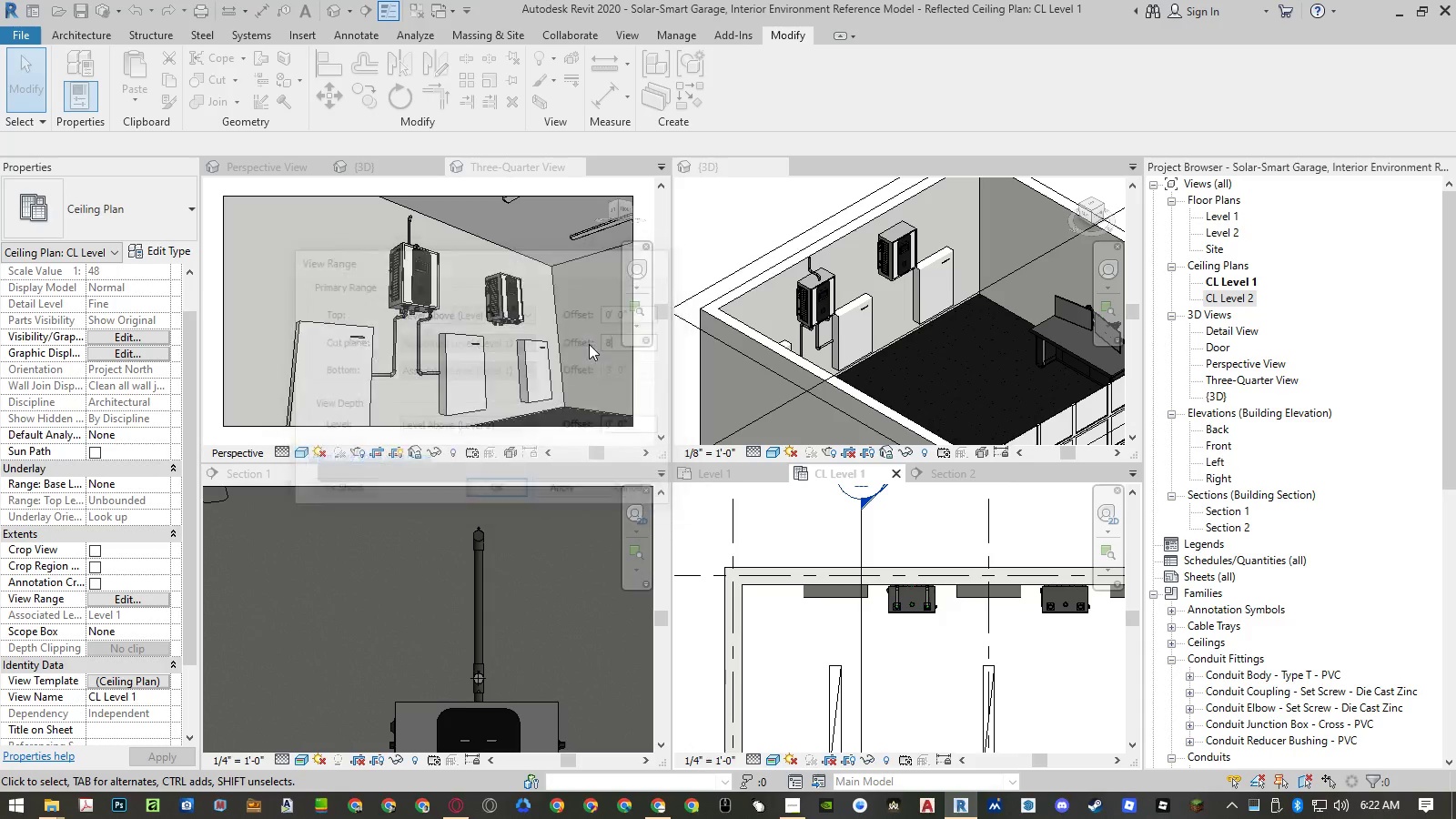 
key(NumpadEnter)
 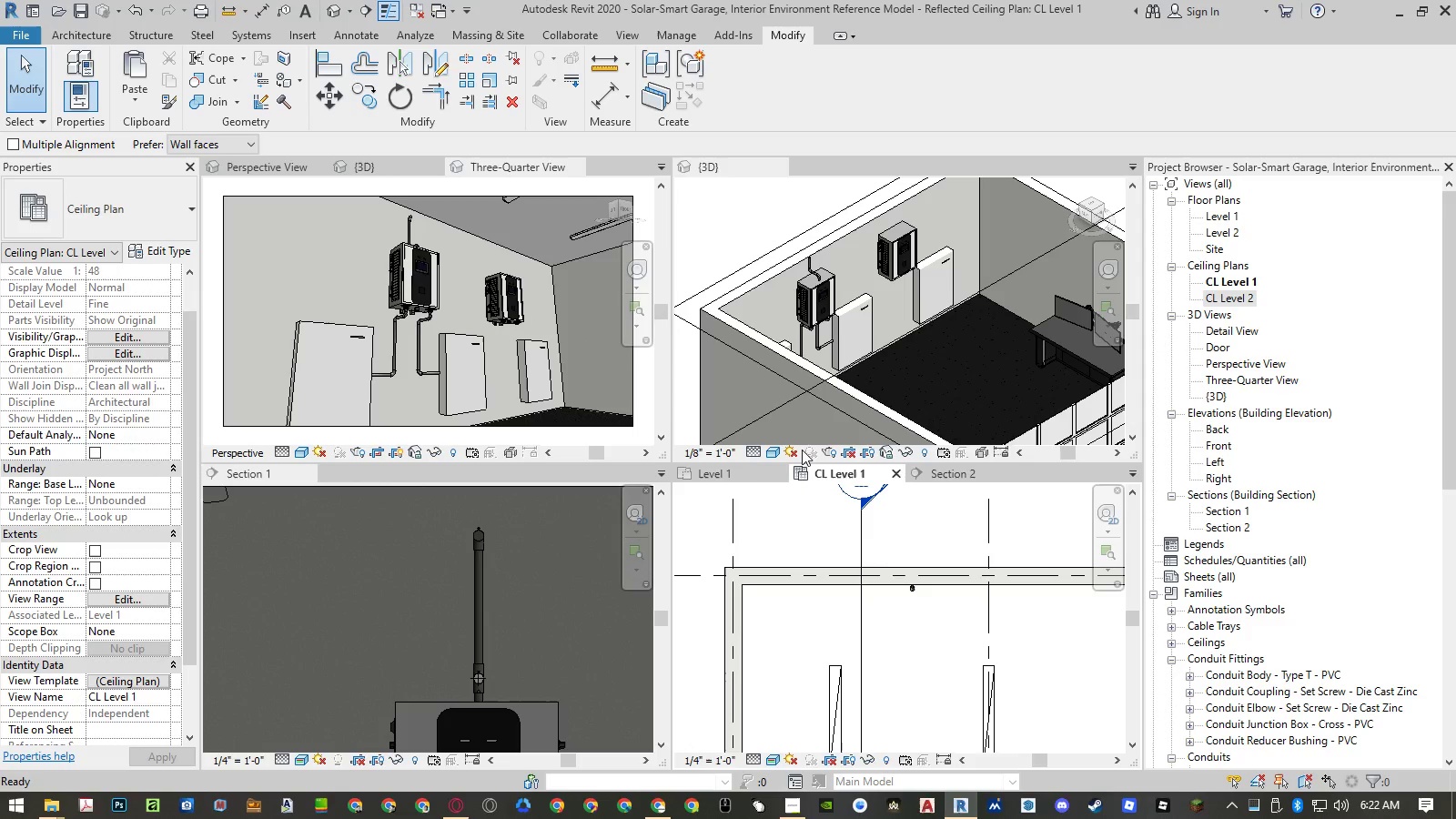 
scroll: coordinate [925, 592], scroll_direction: up, amount: 10.0
 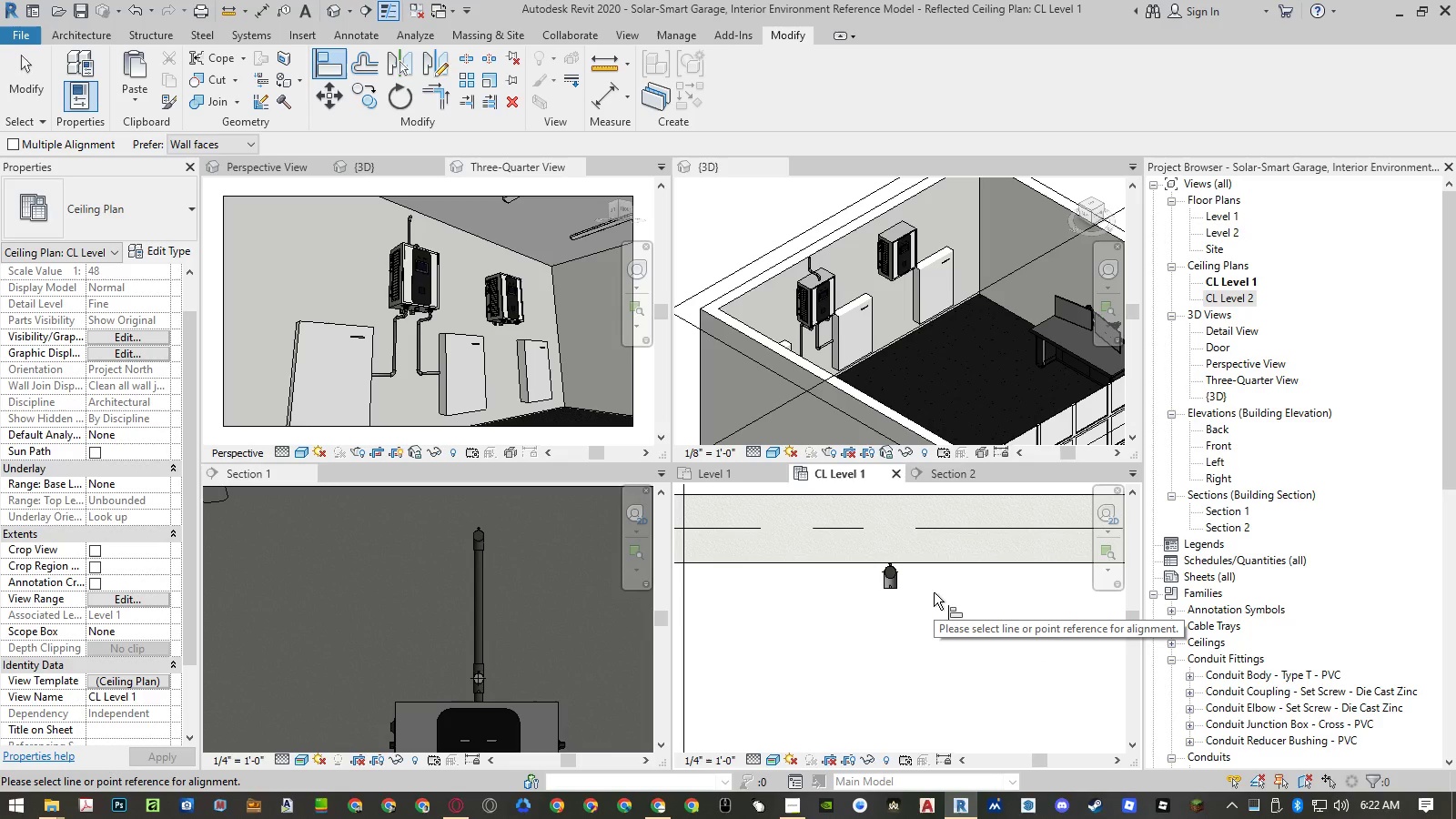 
key(Escape)
 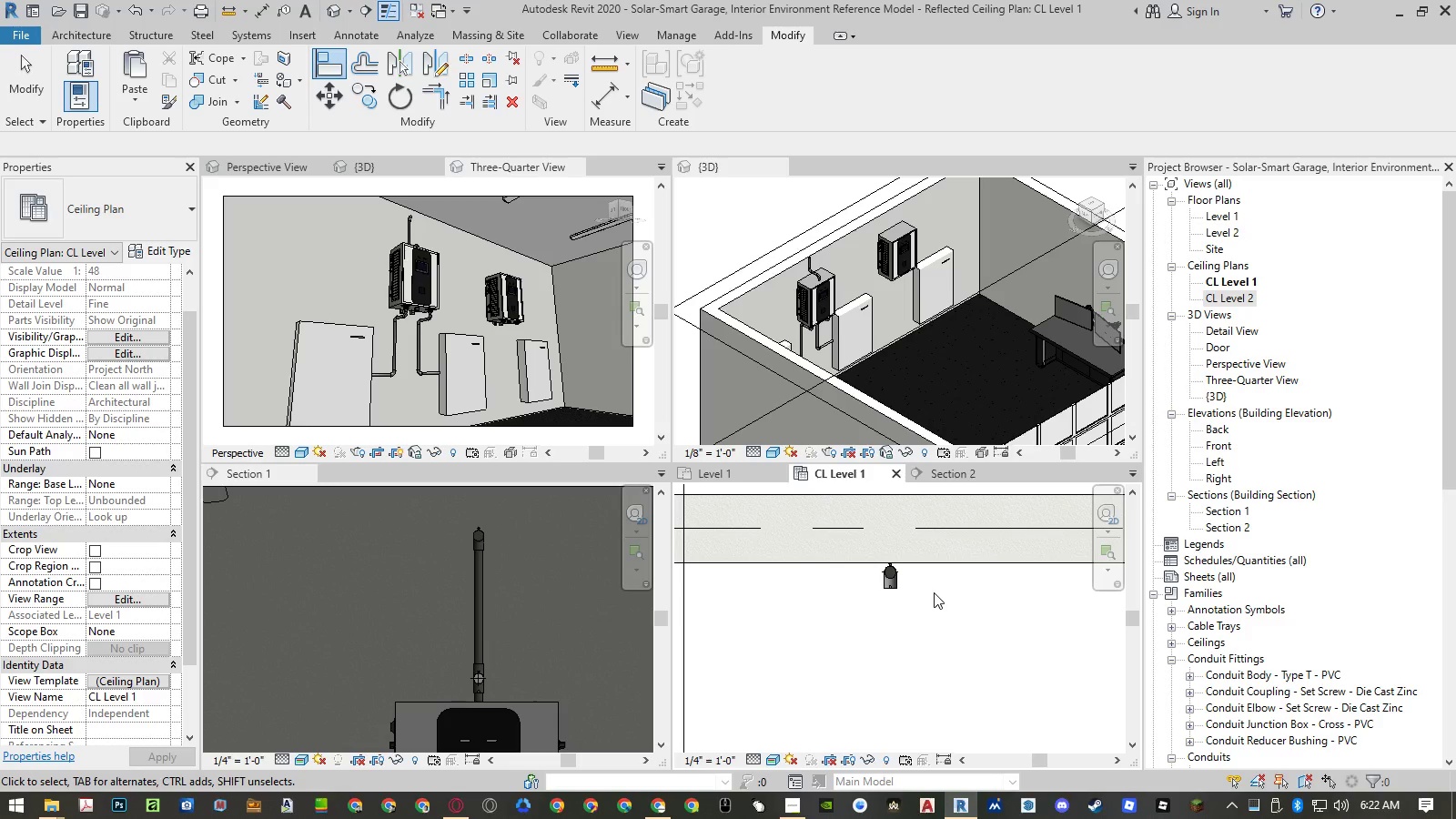 
key(Escape)
 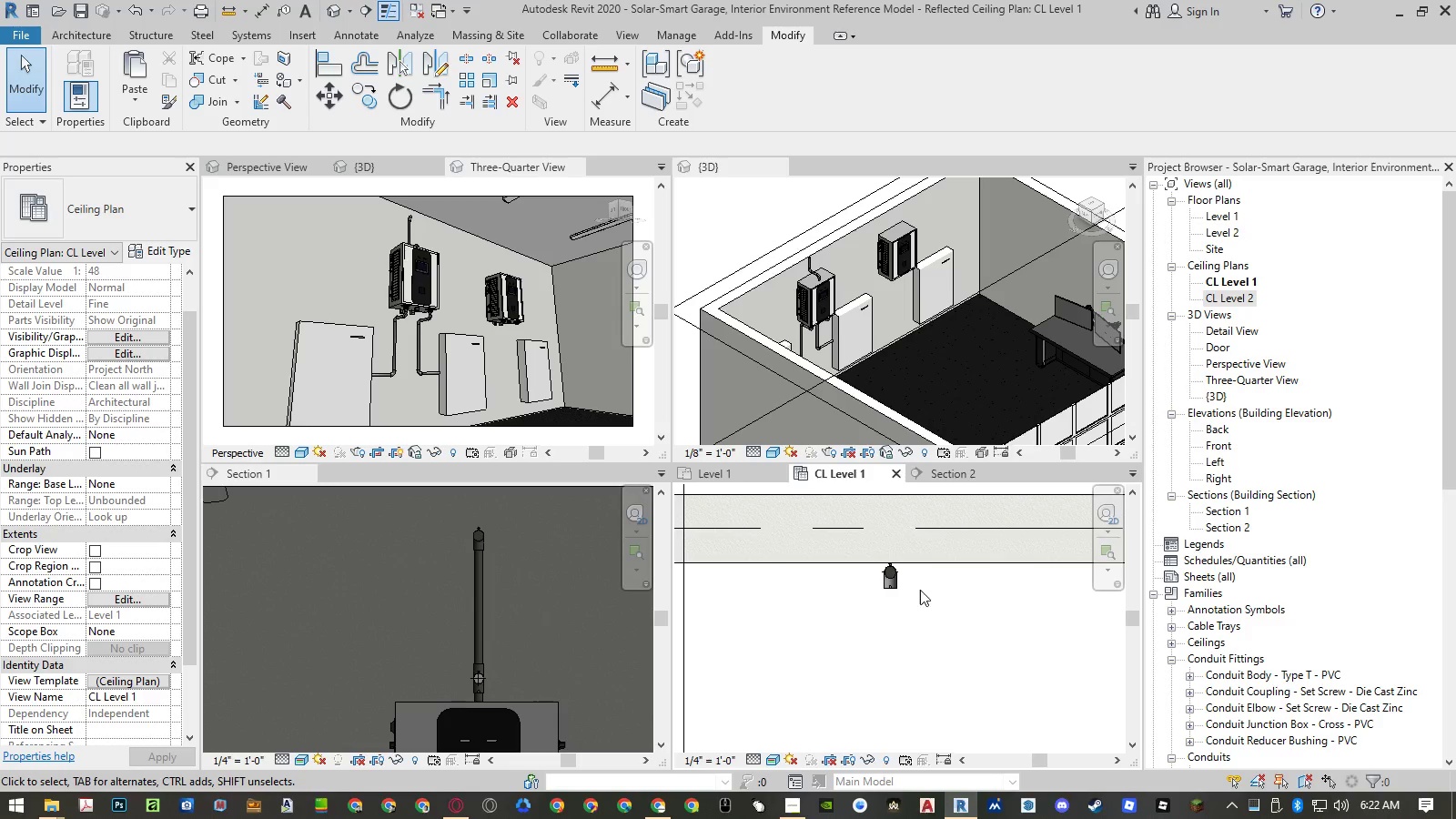 
scroll: coordinate [863, 555], scroll_direction: up, amount: 12.0
 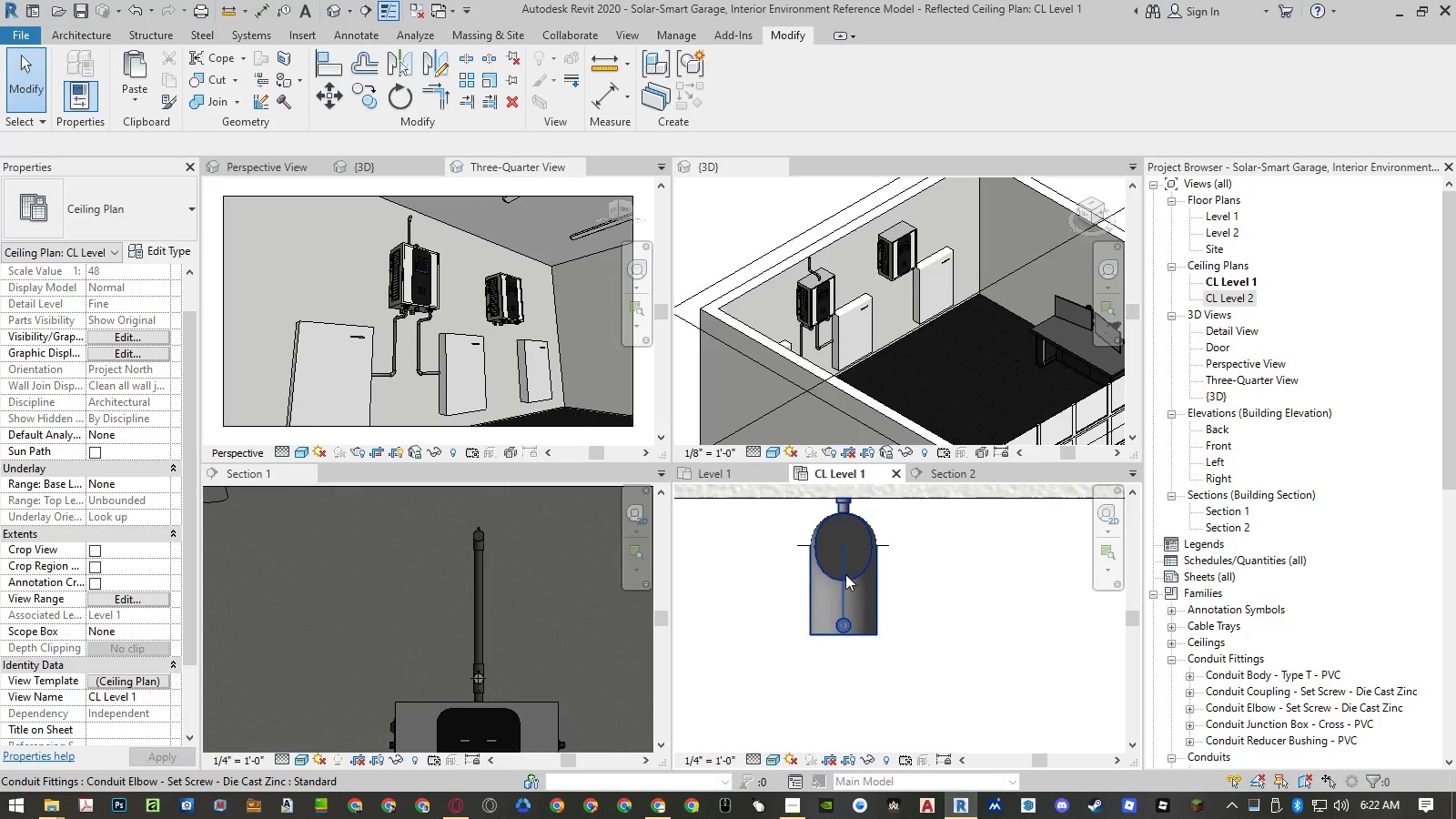 
left_click([845, 574])
 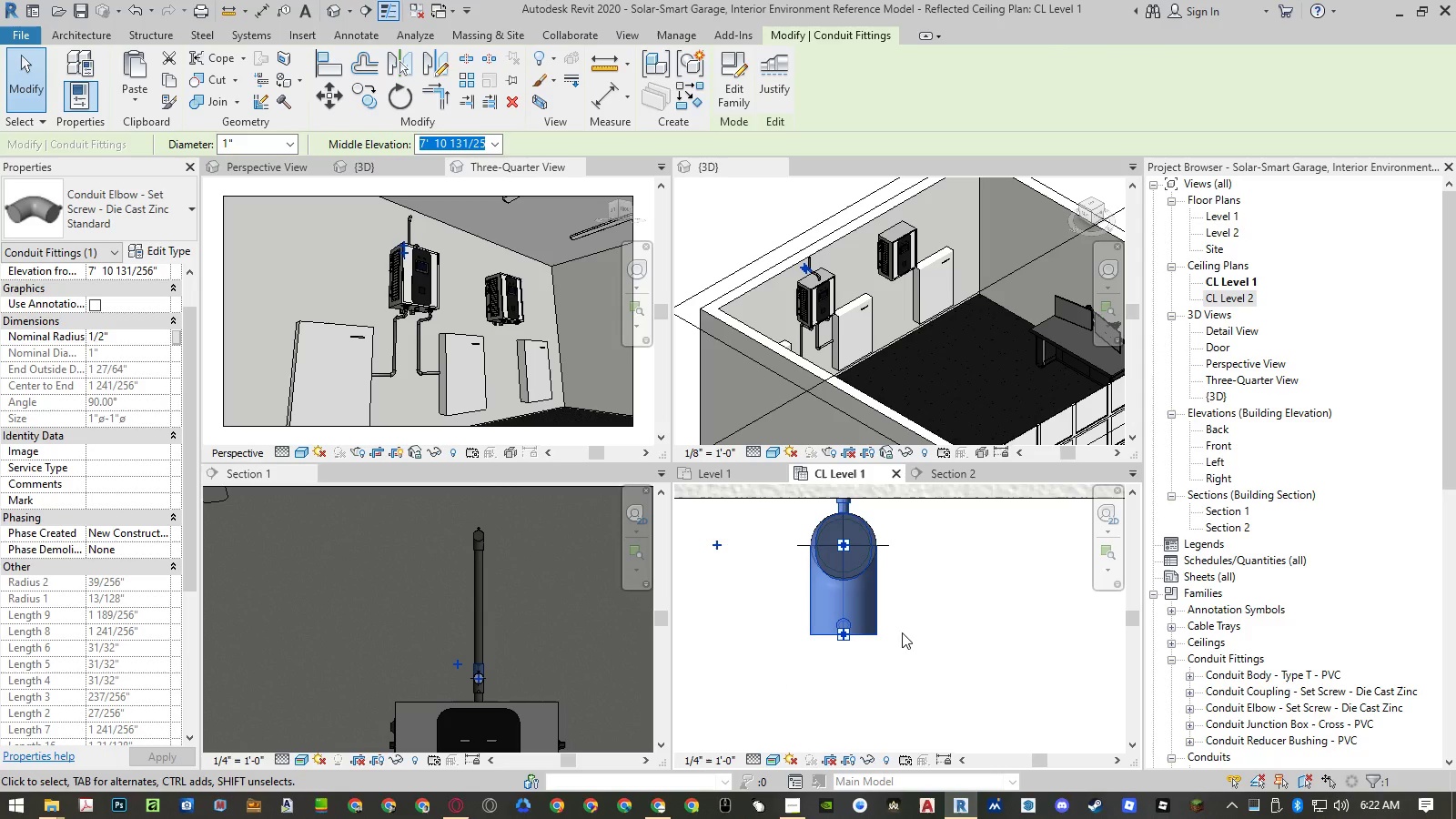 
key(Escape)
 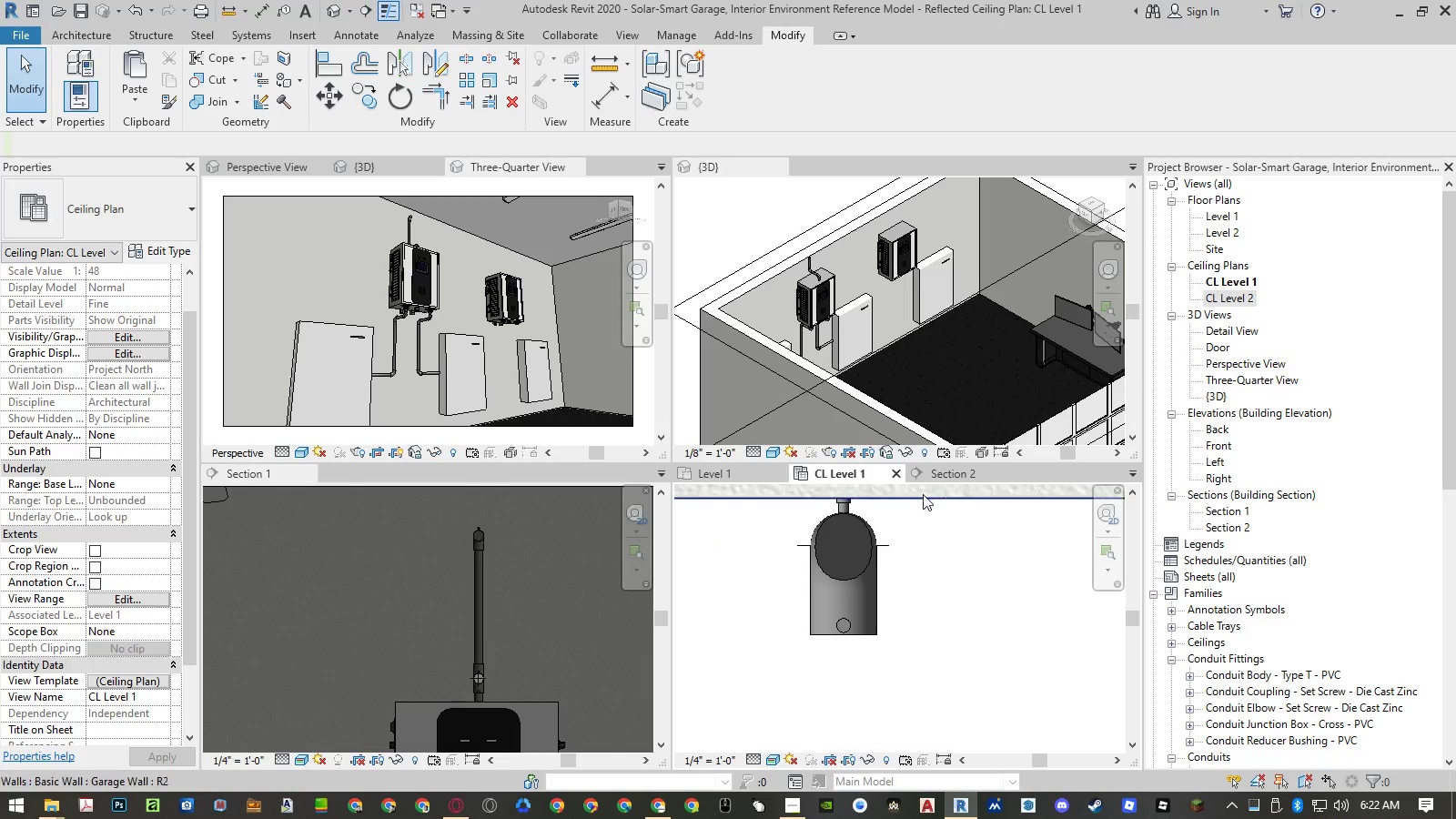 
left_click([938, 476])
 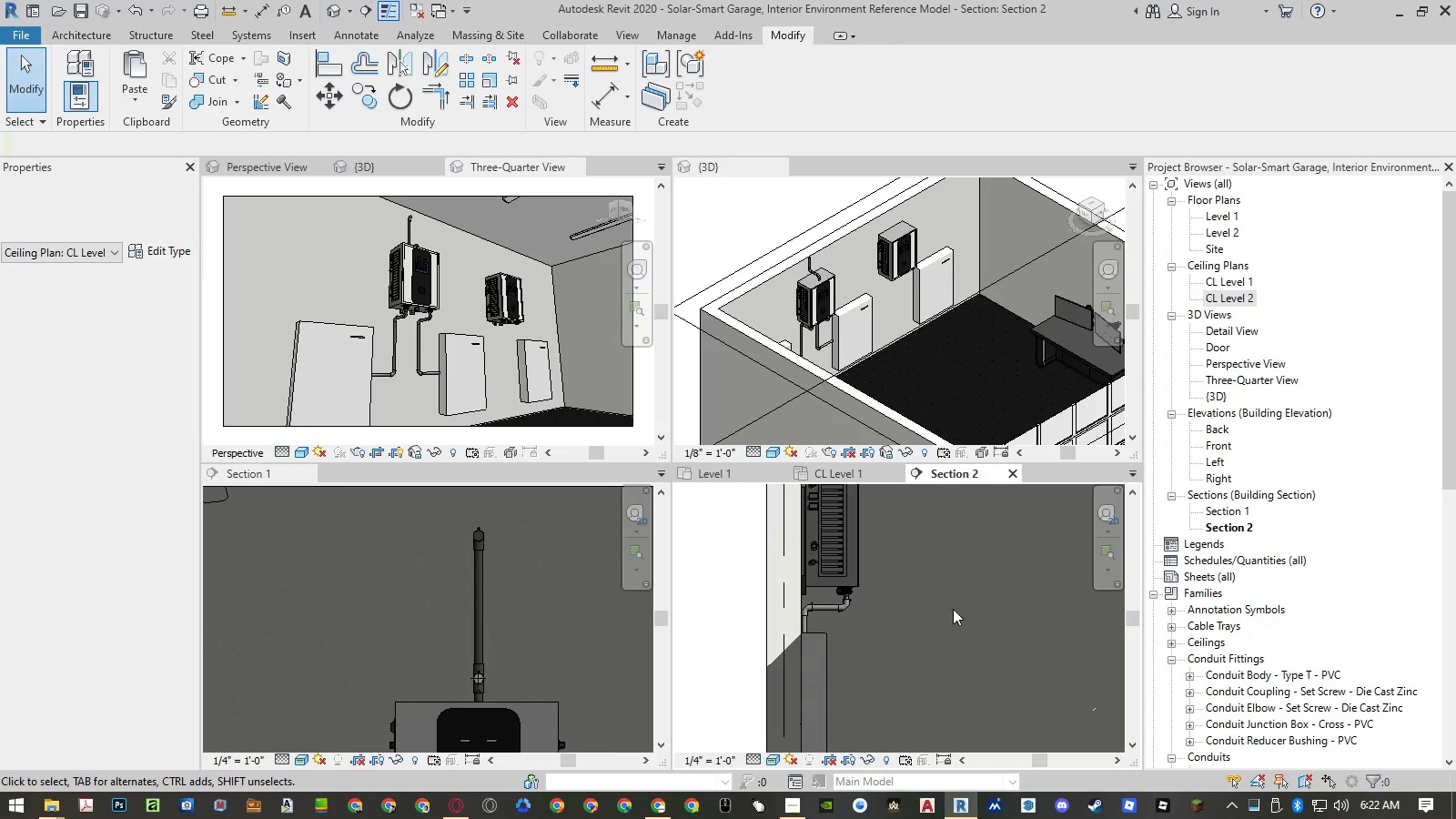 
scroll: coordinate [874, 683], scroll_direction: down, amount: 5.0
 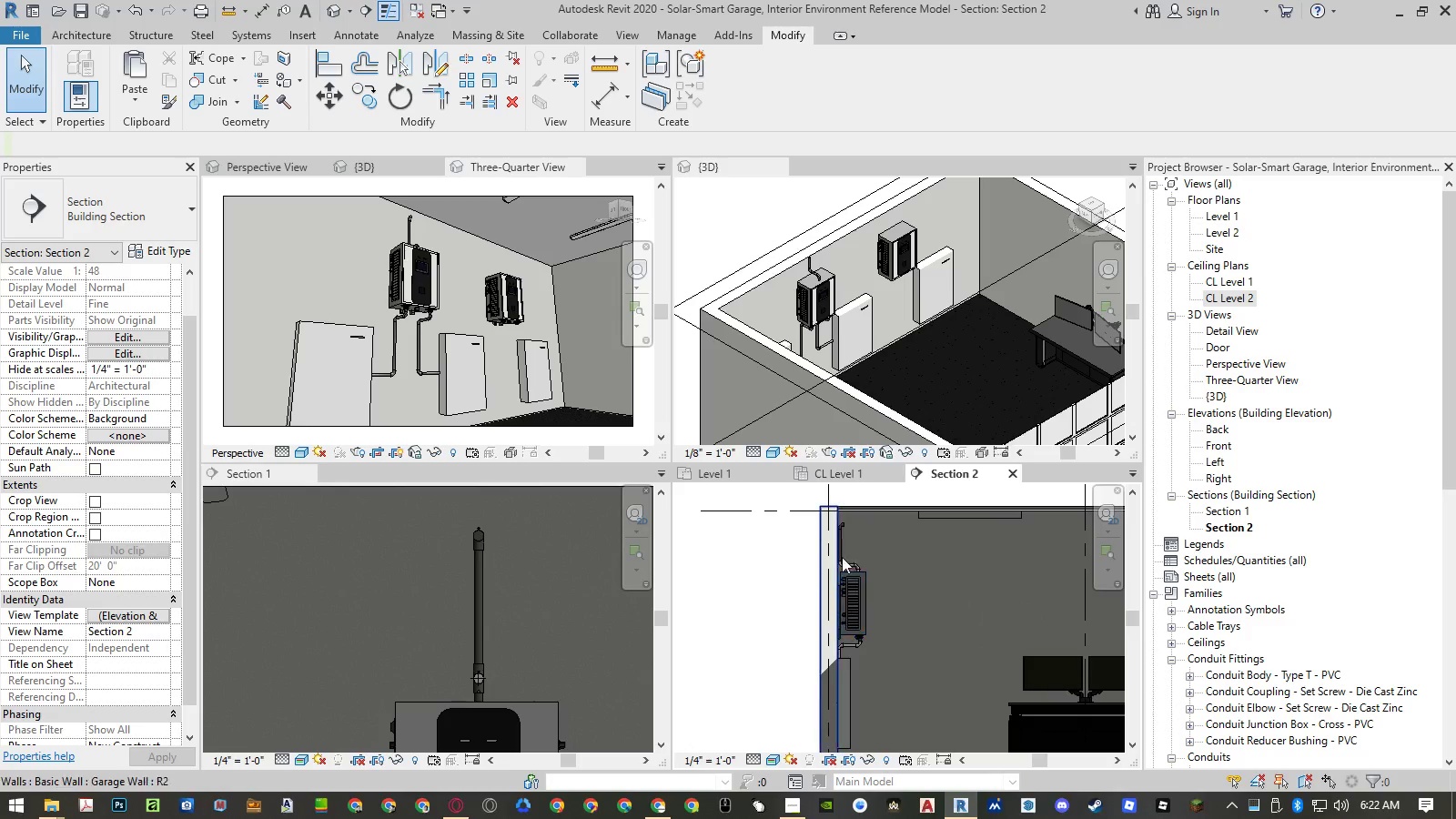 
scroll: coordinate [846, 571], scroll_direction: up, amount: 10.0
 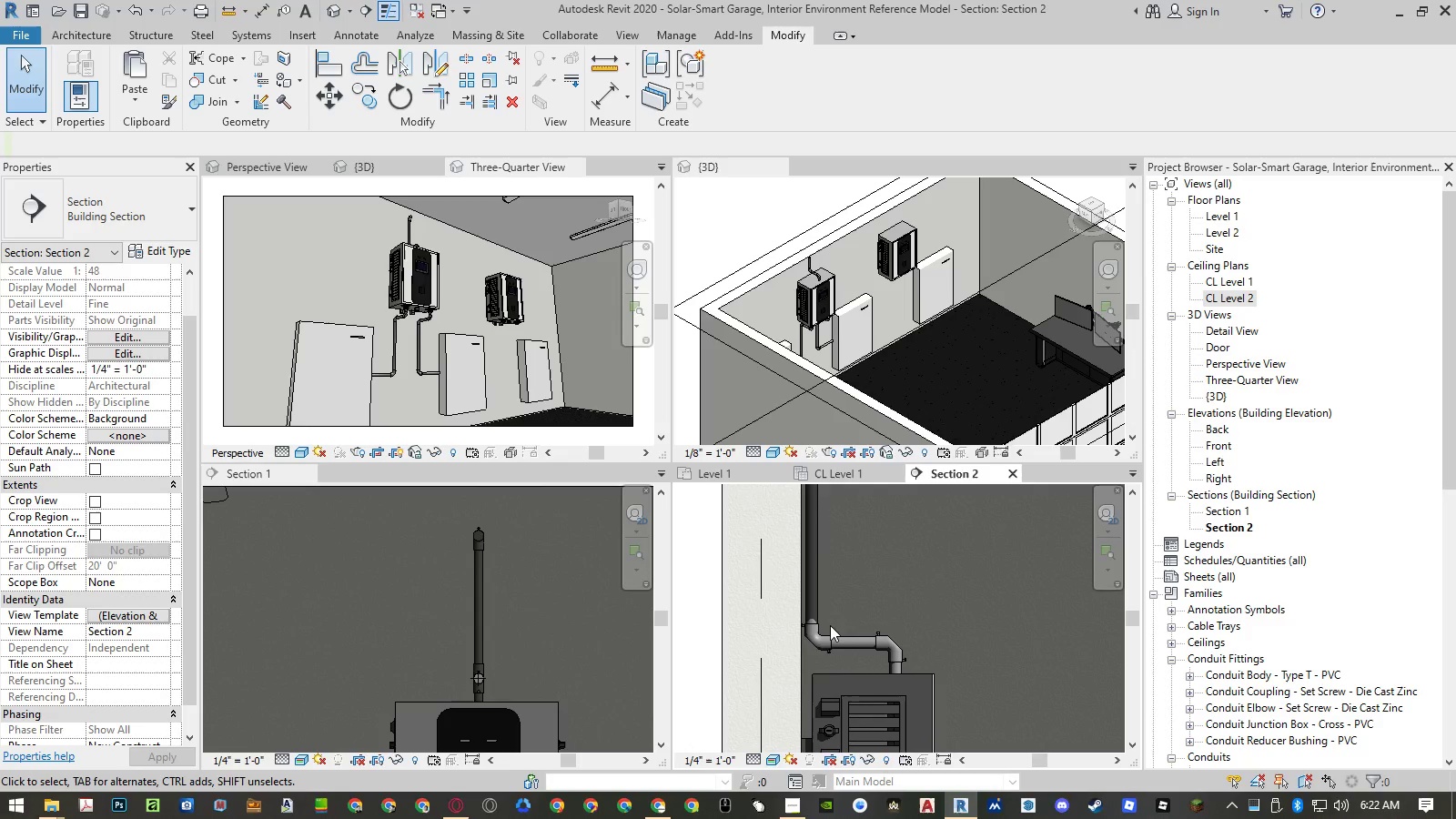 
scroll: coordinate [807, 676], scroll_direction: down, amount: 3.0
 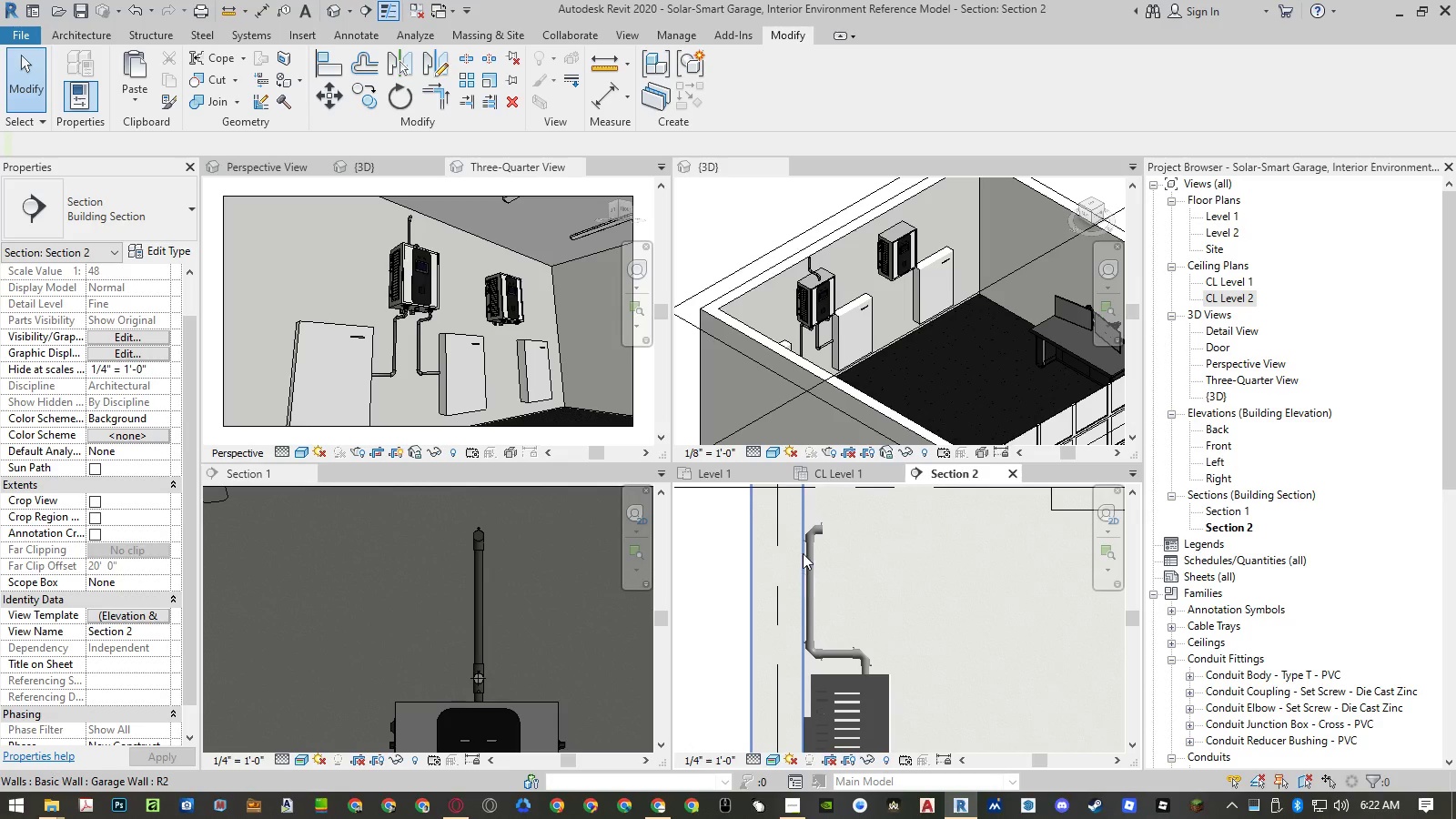 
scroll: coordinate [816, 518], scroll_direction: up, amount: 5.0
 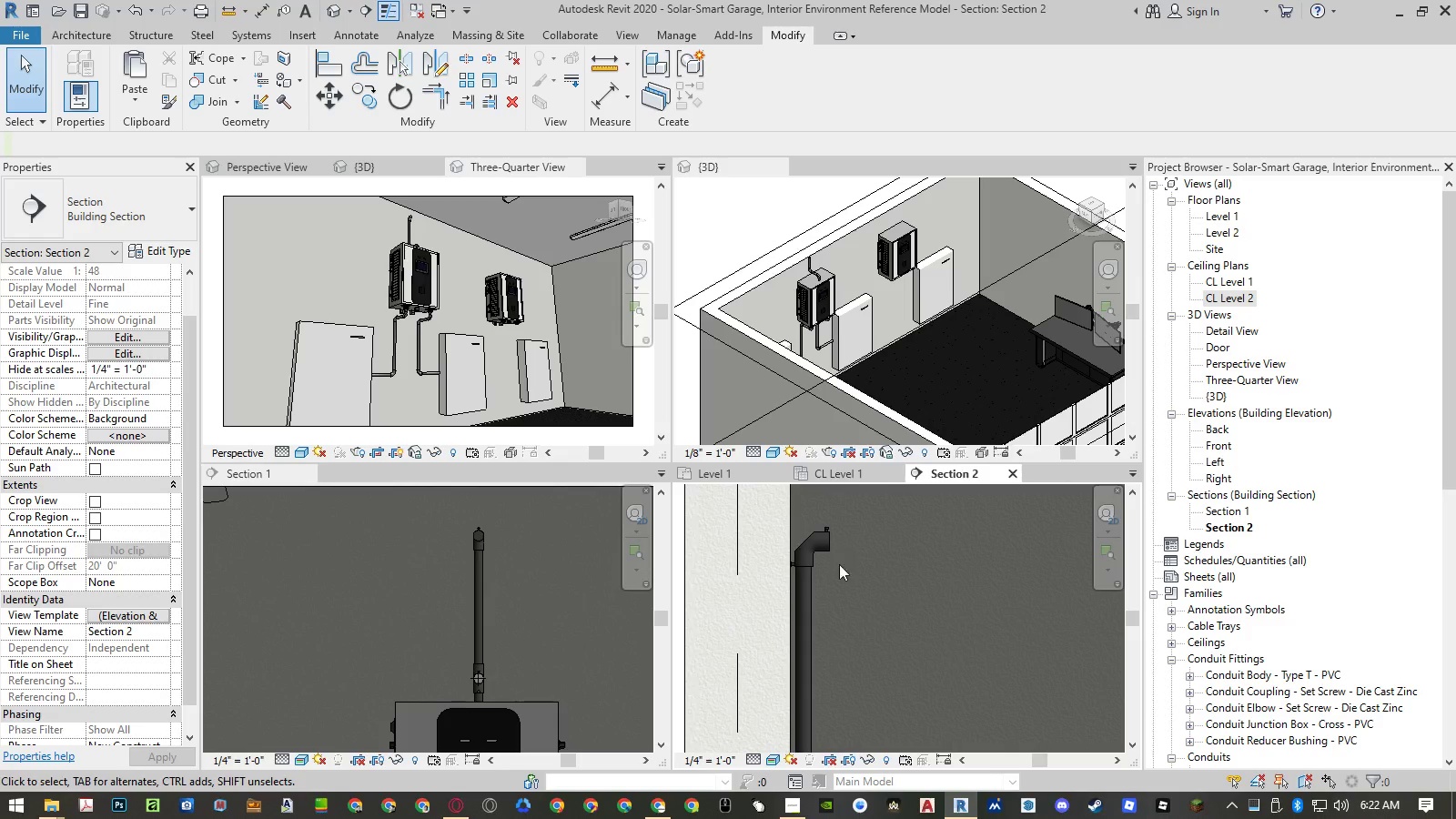 
scroll: coordinate [800, 631], scroll_direction: down, amount: 4.0
 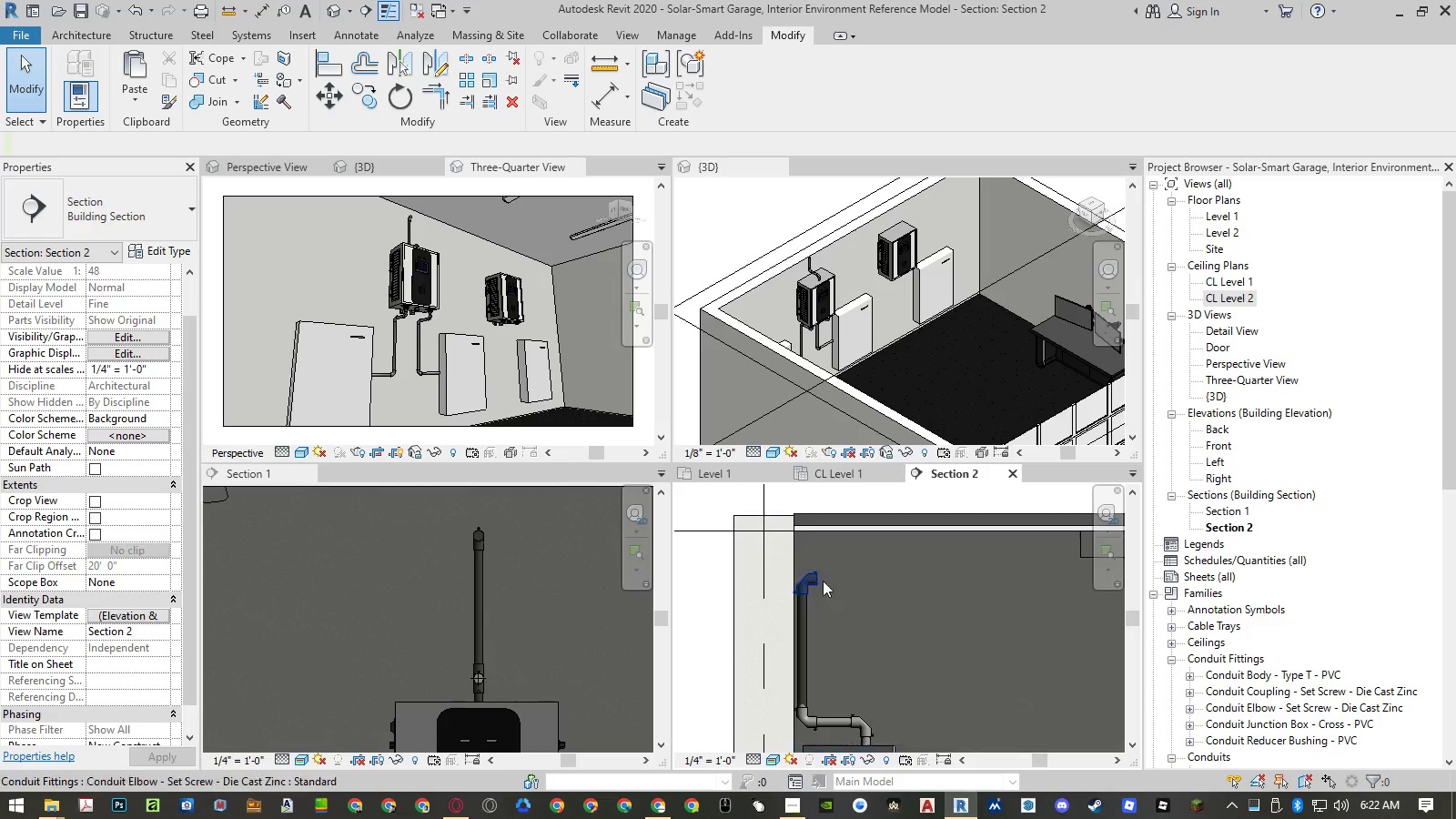 
scroll: coordinate [830, 556], scroll_direction: up, amount: 3.0
 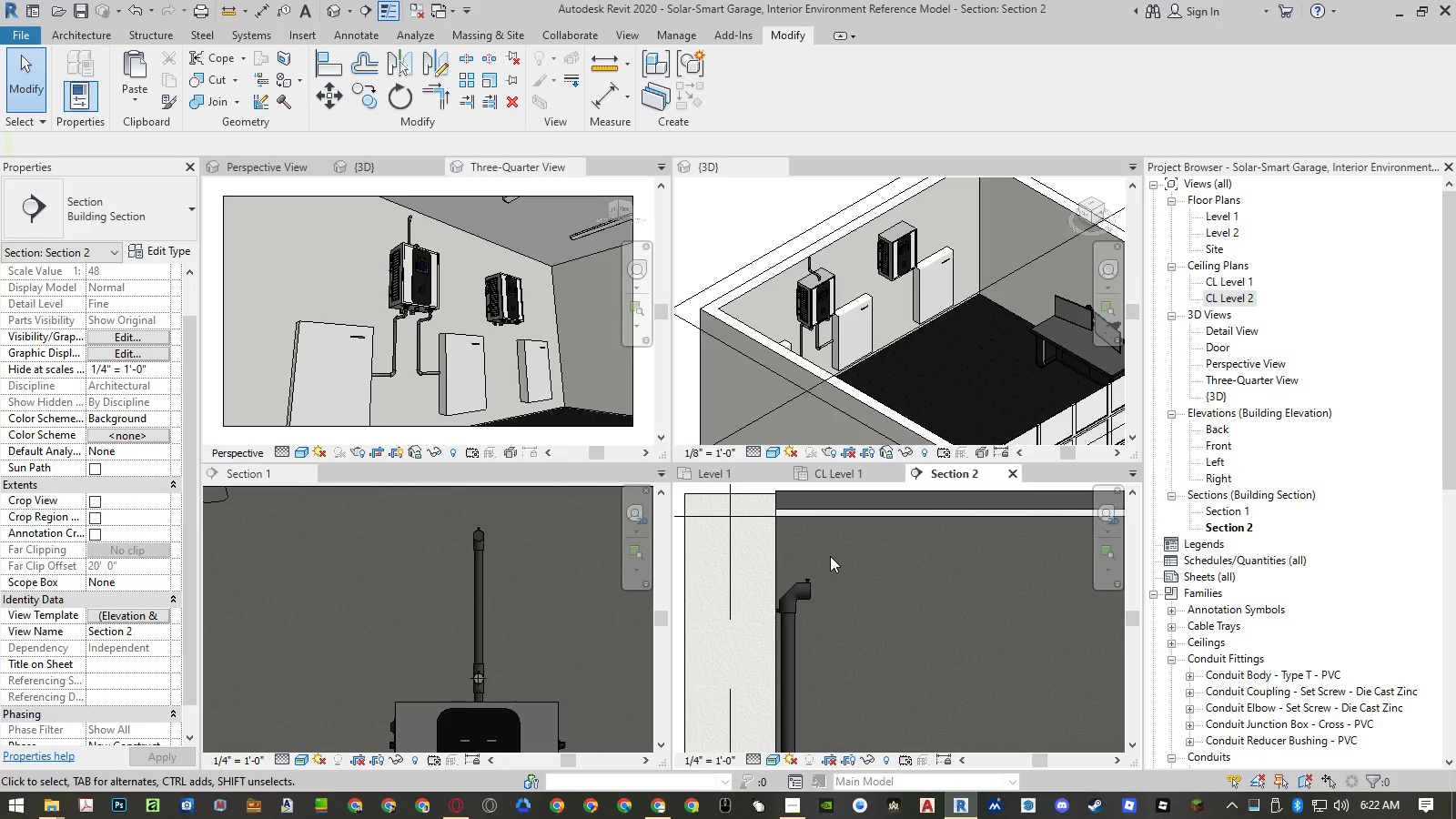 
type(al)
 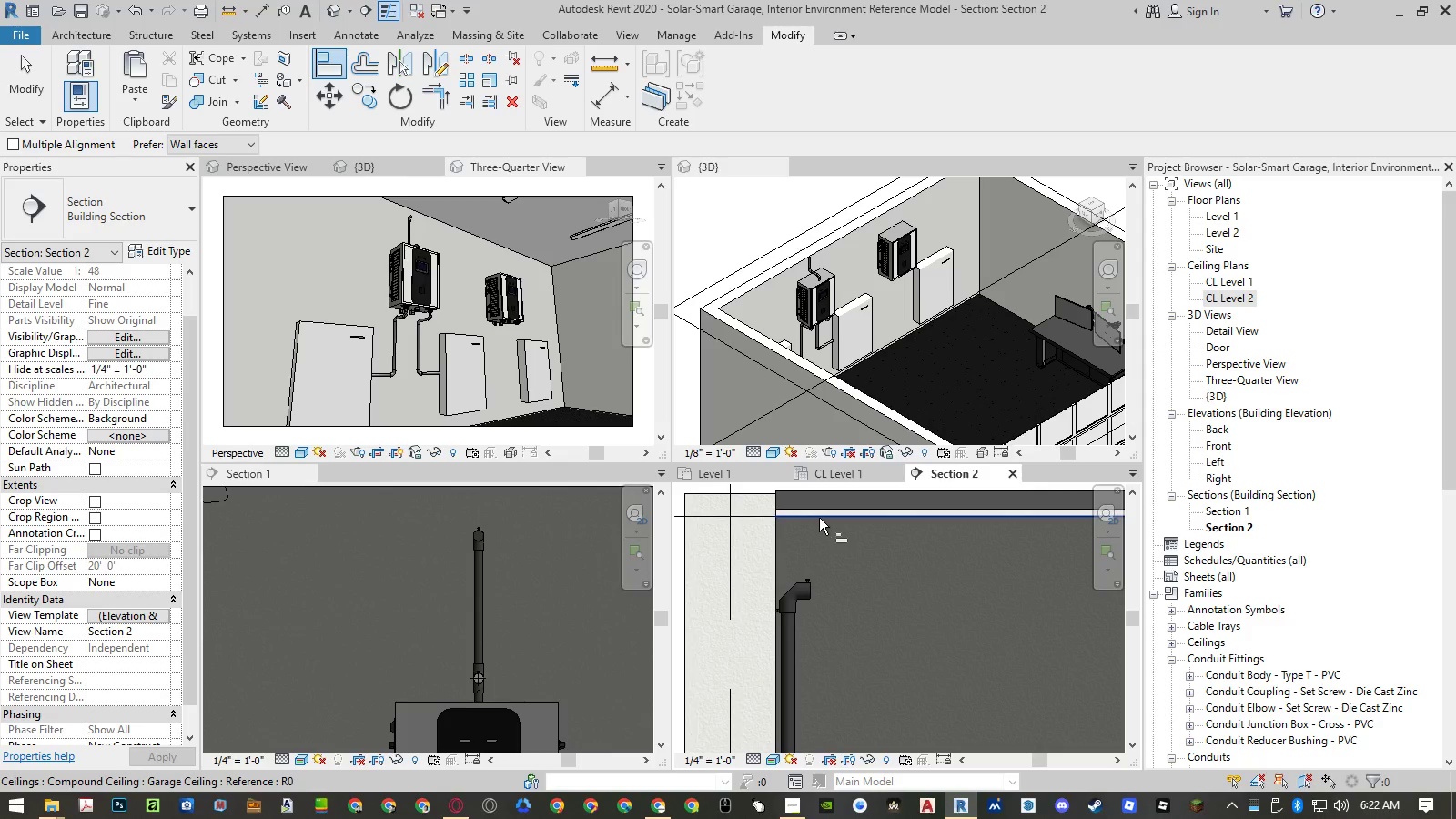 
left_click([819, 518])
 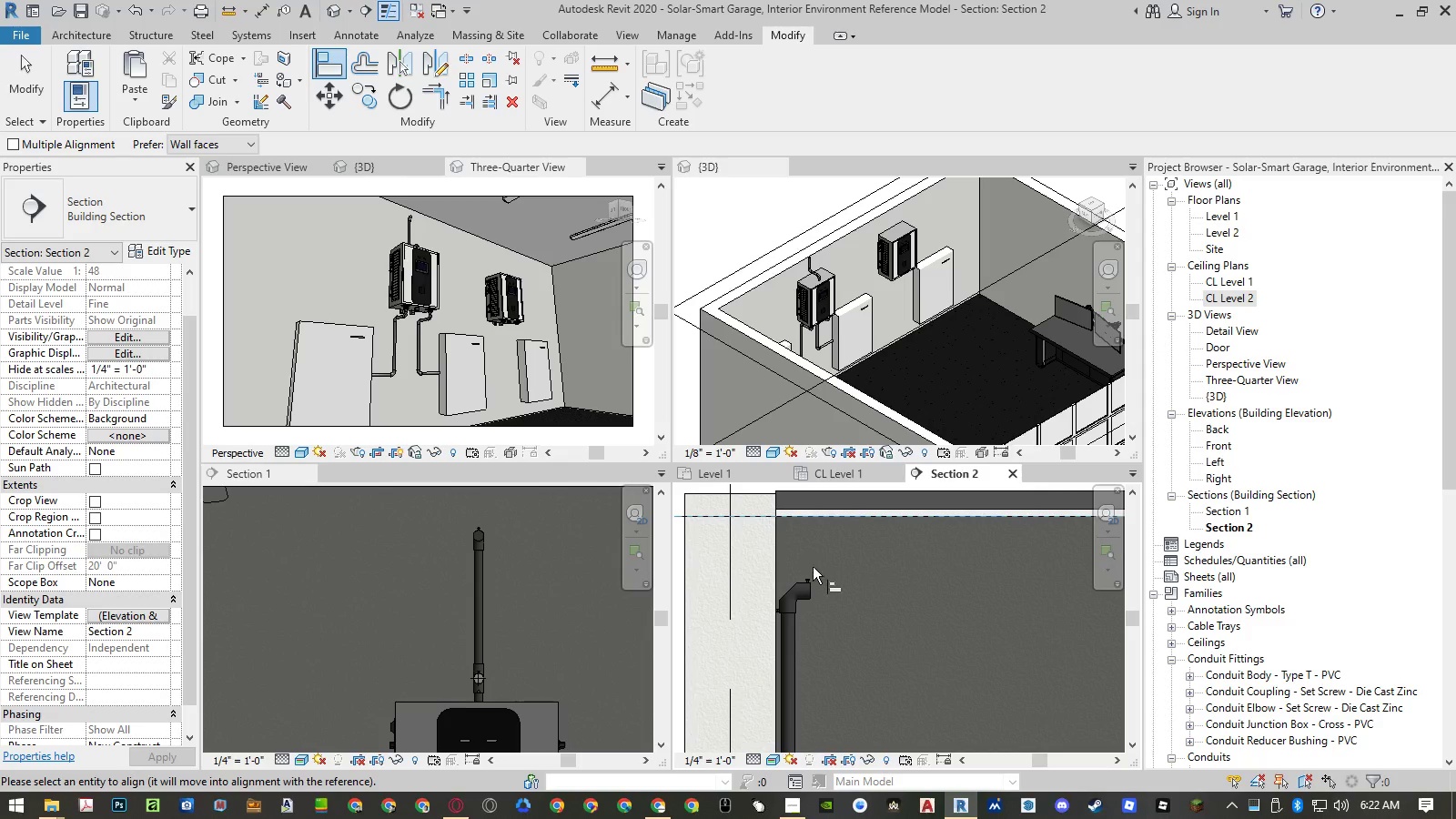 
scroll: coordinate [812, 571], scroll_direction: up, amount: 8.0
 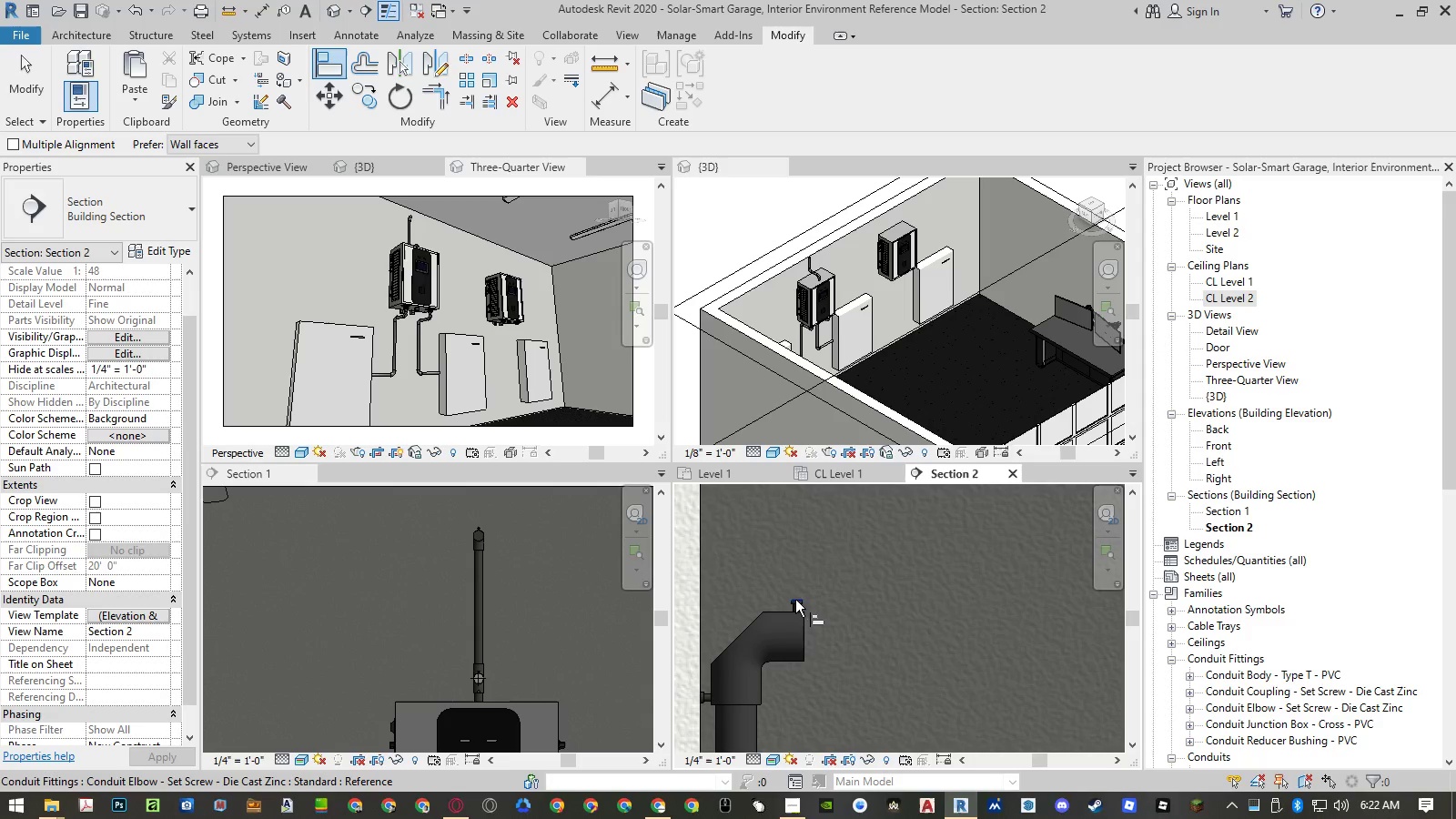 
left_click([795, 600])
 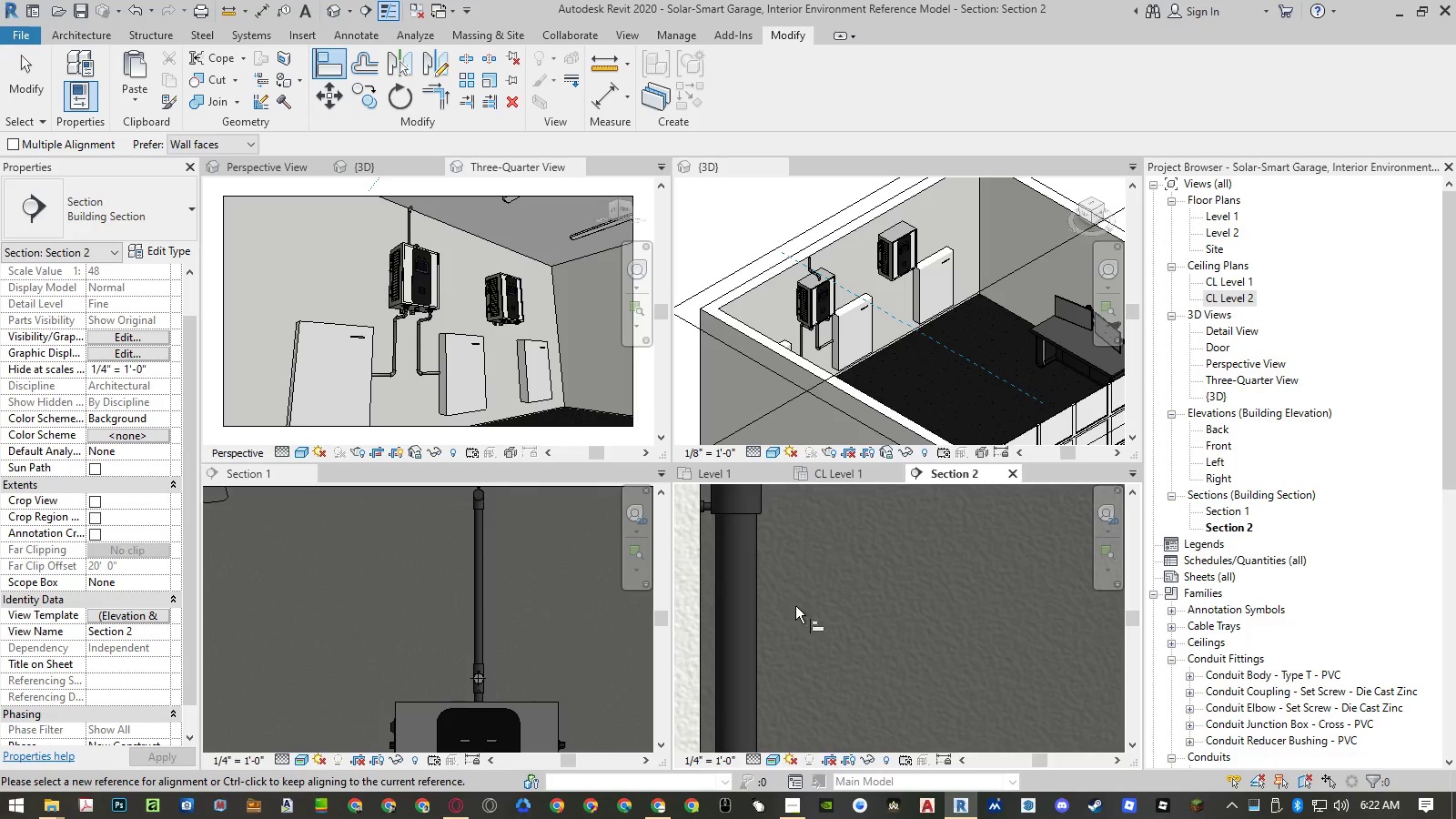 
key(Escape)
 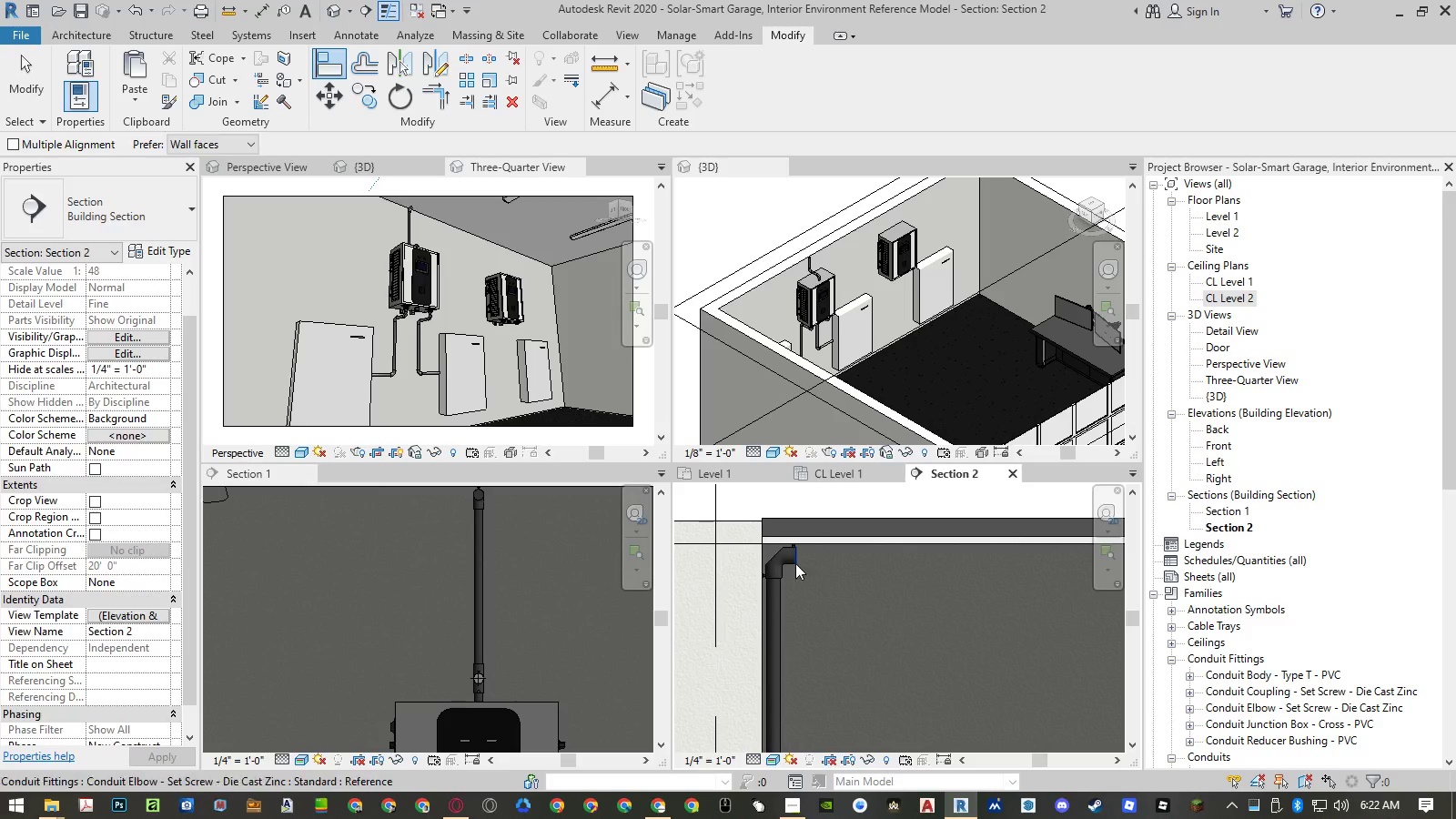 
scroll: coordinate [790, 611], scroll_direction: down, amount: 8.0
 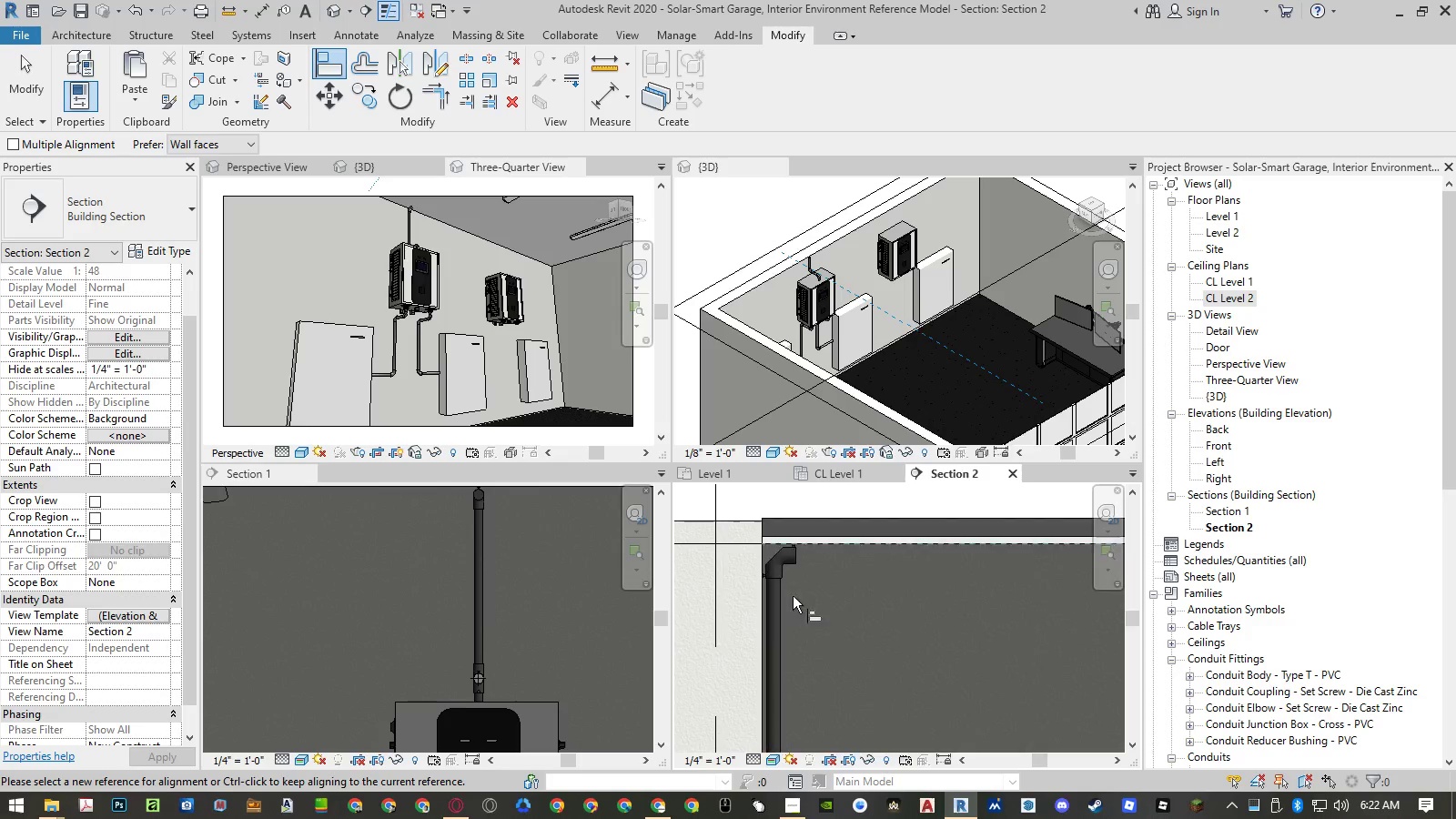 
key(Escape)
 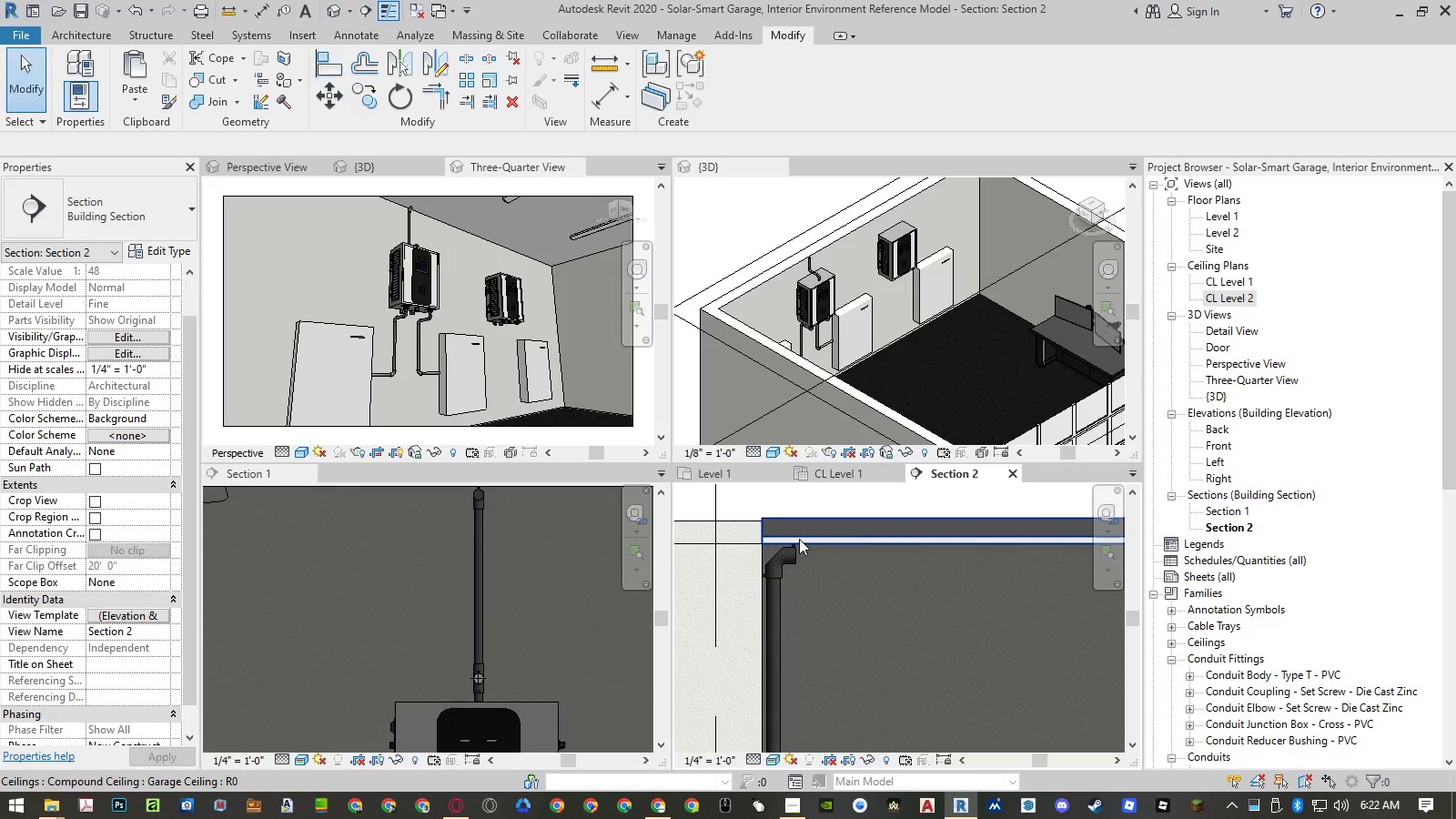 
scroll: coordinate [825, 584], scroll_direction: down, amount: 6.0
 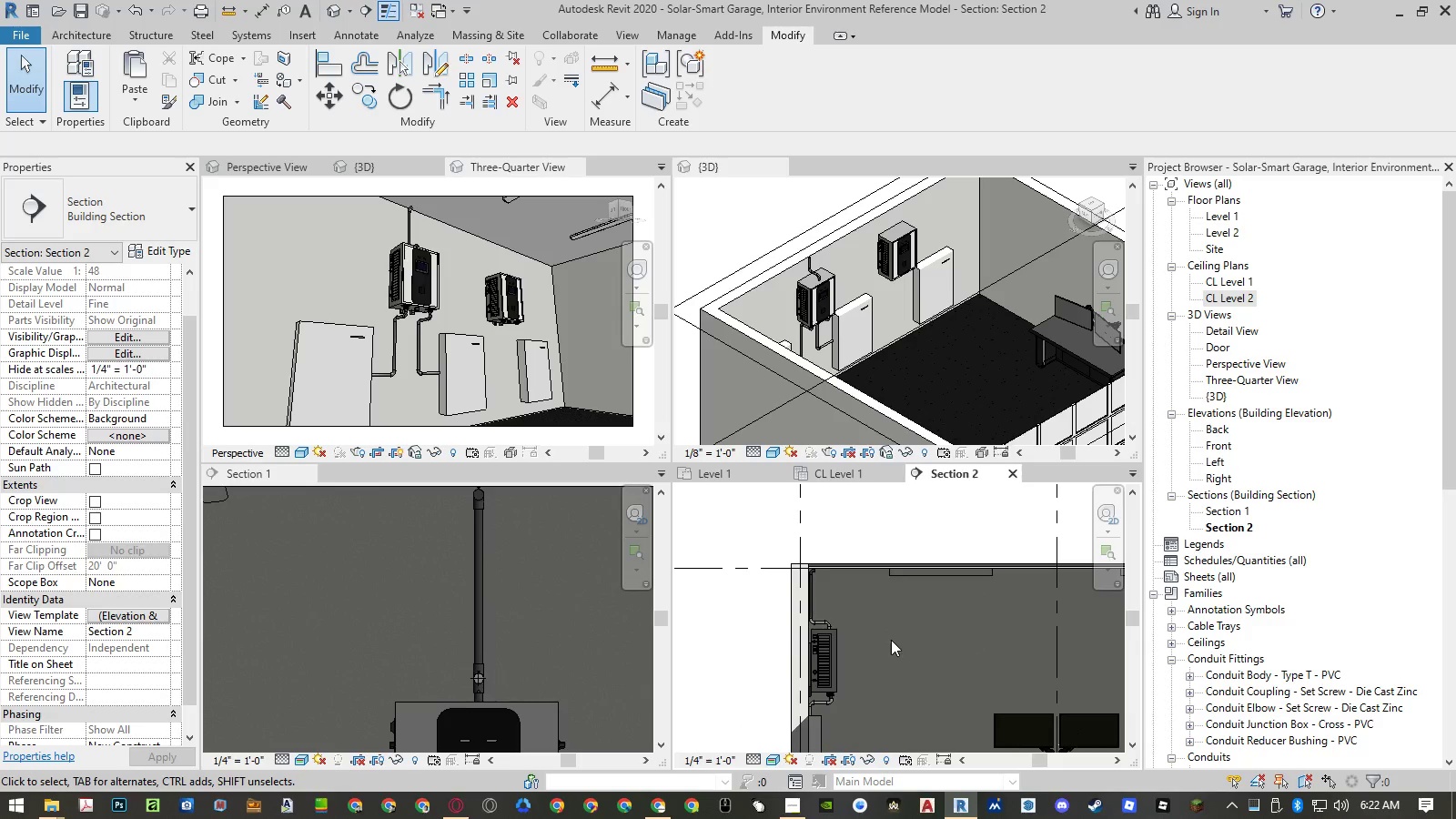 
scroll: coordinate [834, 704], scroll_direction: up, amount: 6.0
 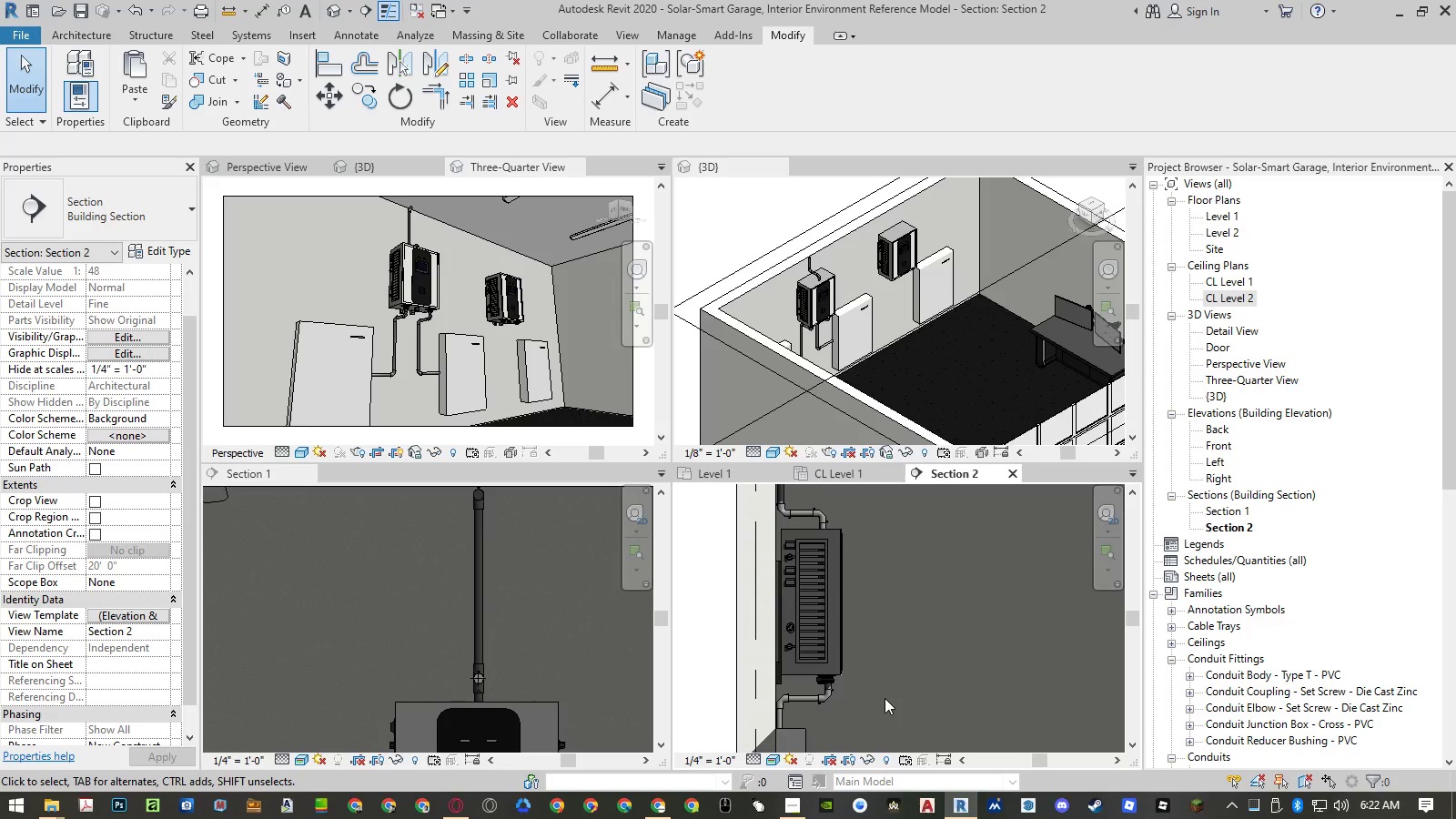 
wait(6.47)
 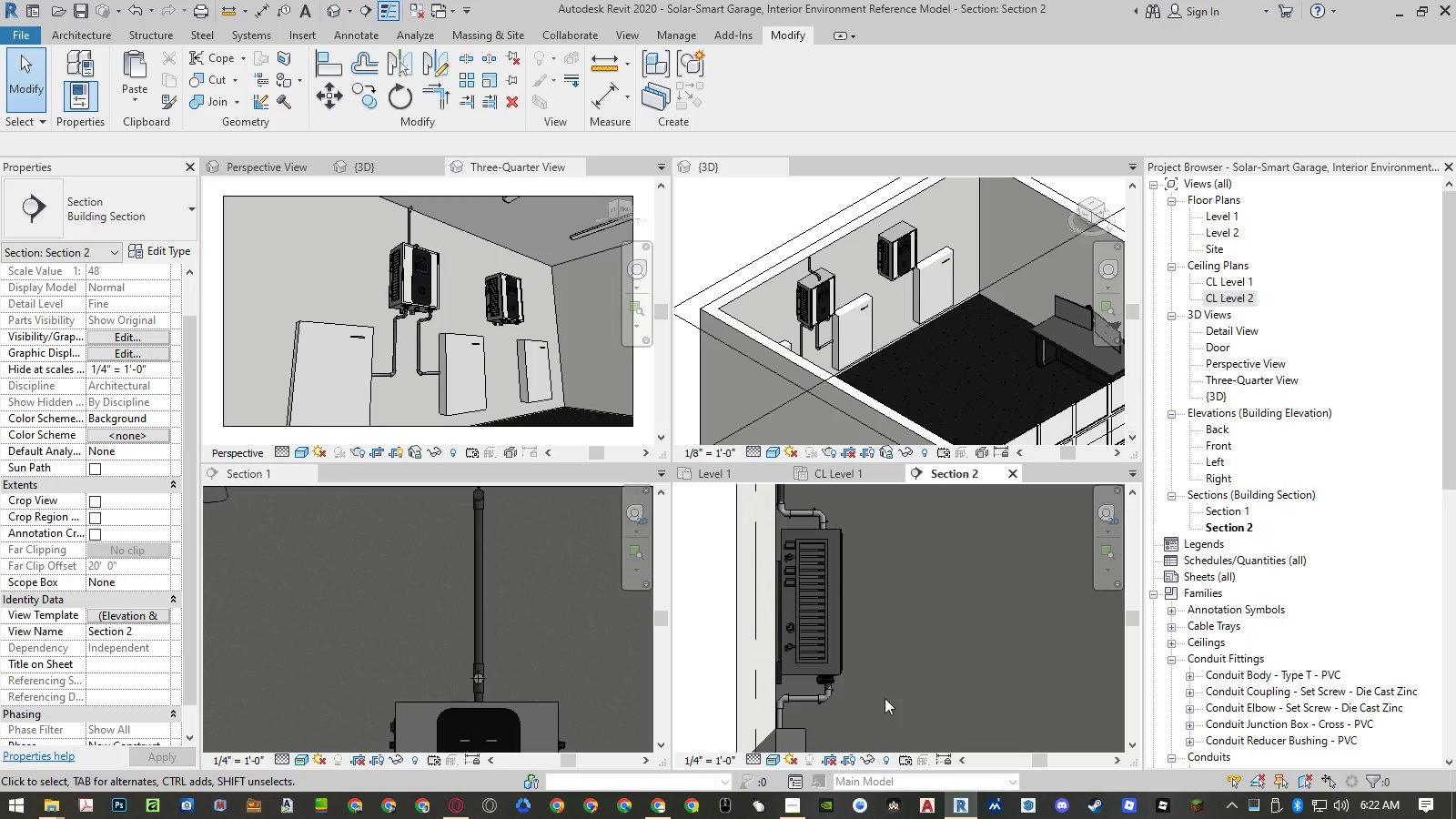 
left_click([841, 581])
 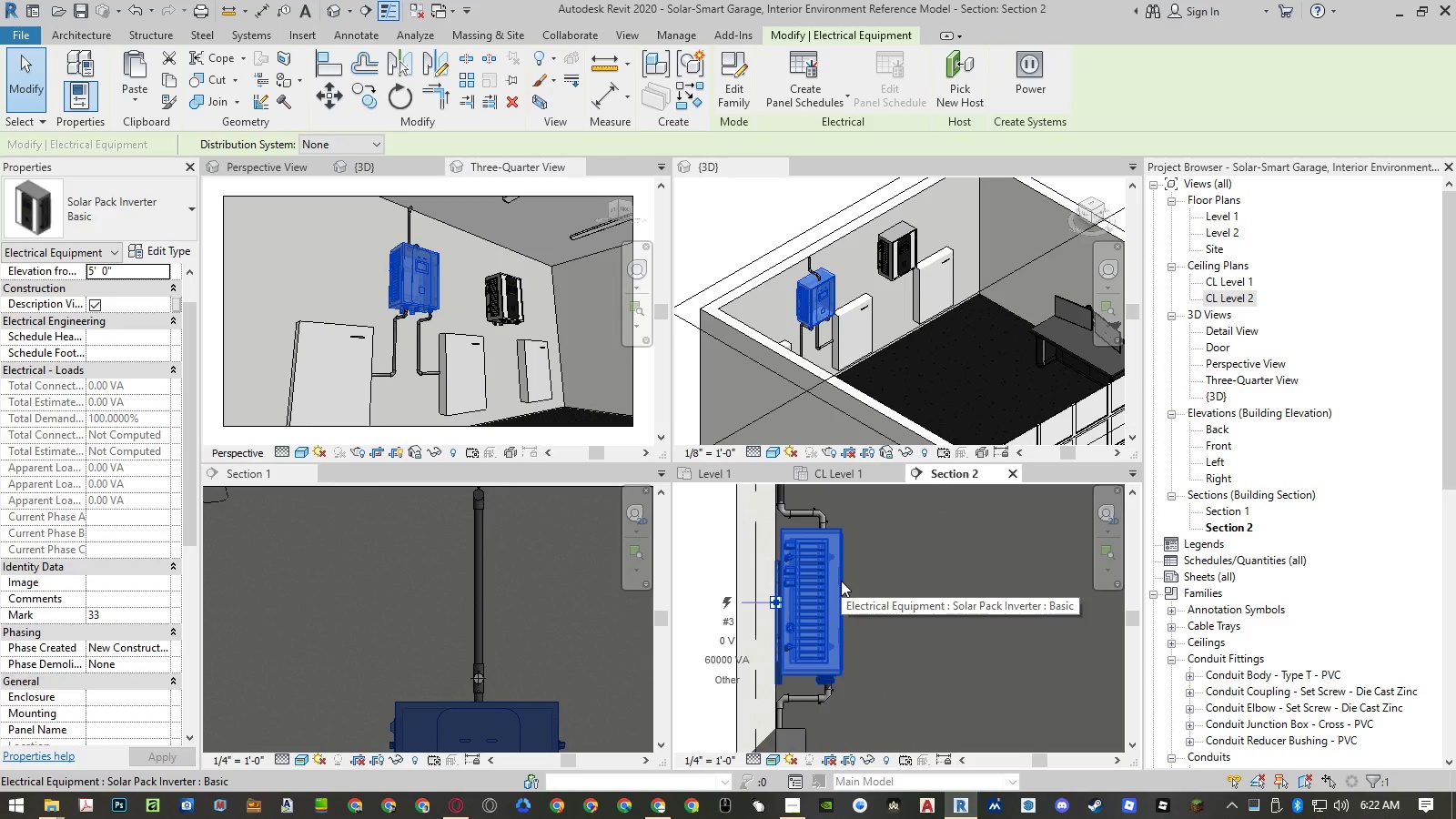 
key(Escape)
 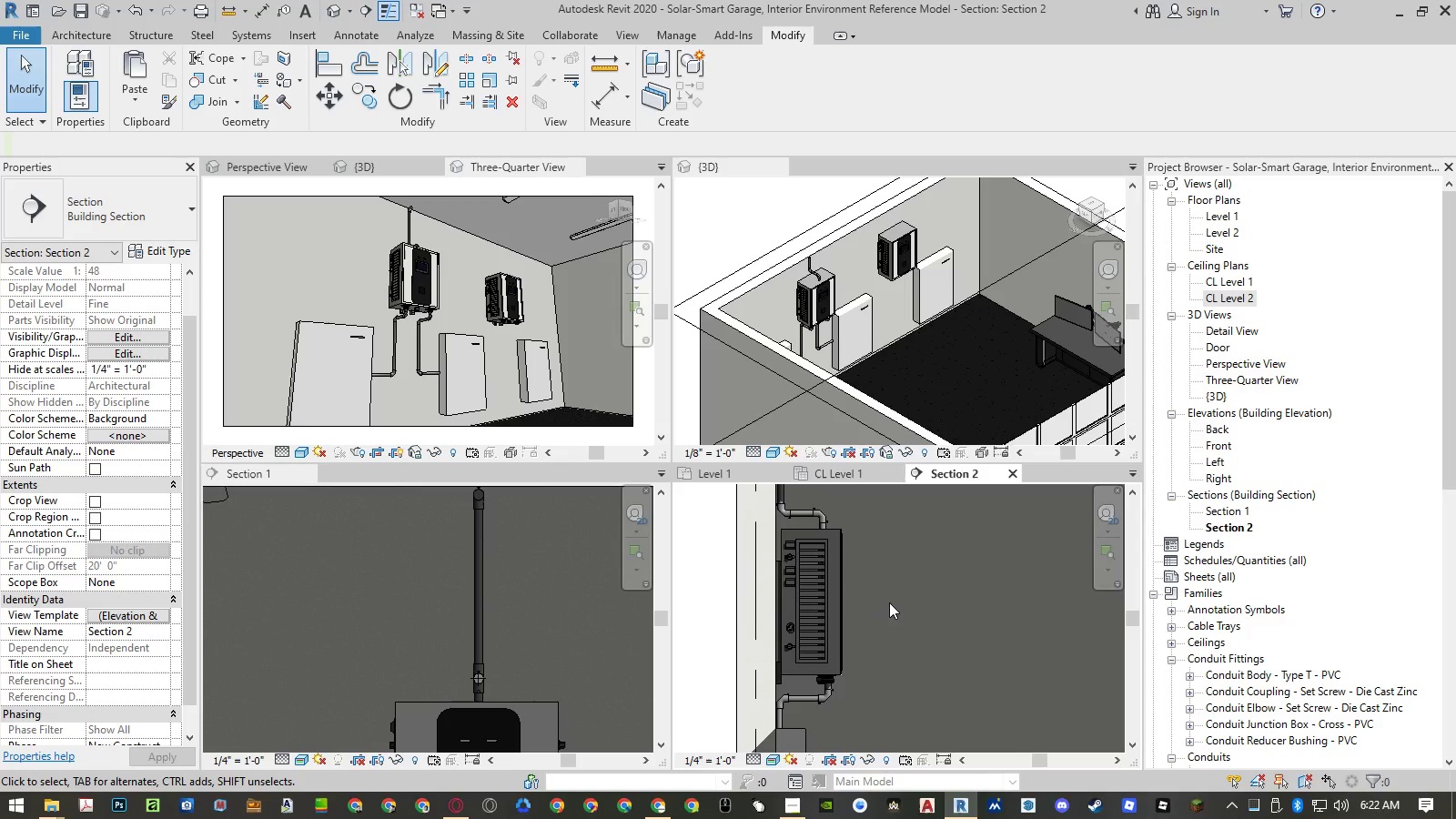 
wait(6.67)
 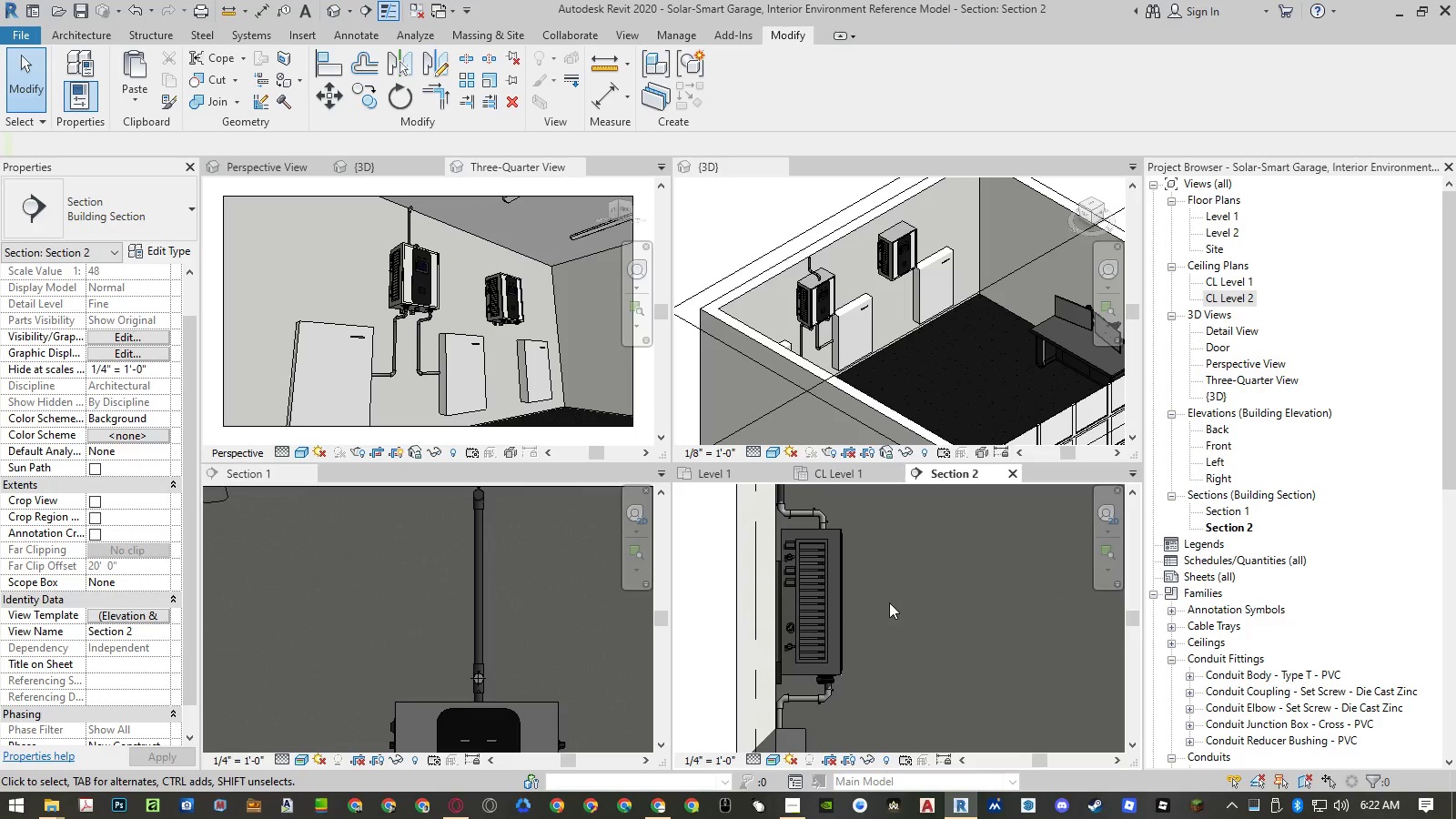 
scroll: coordinate [799, 613], scroll_direction: down, amount: 6.0
 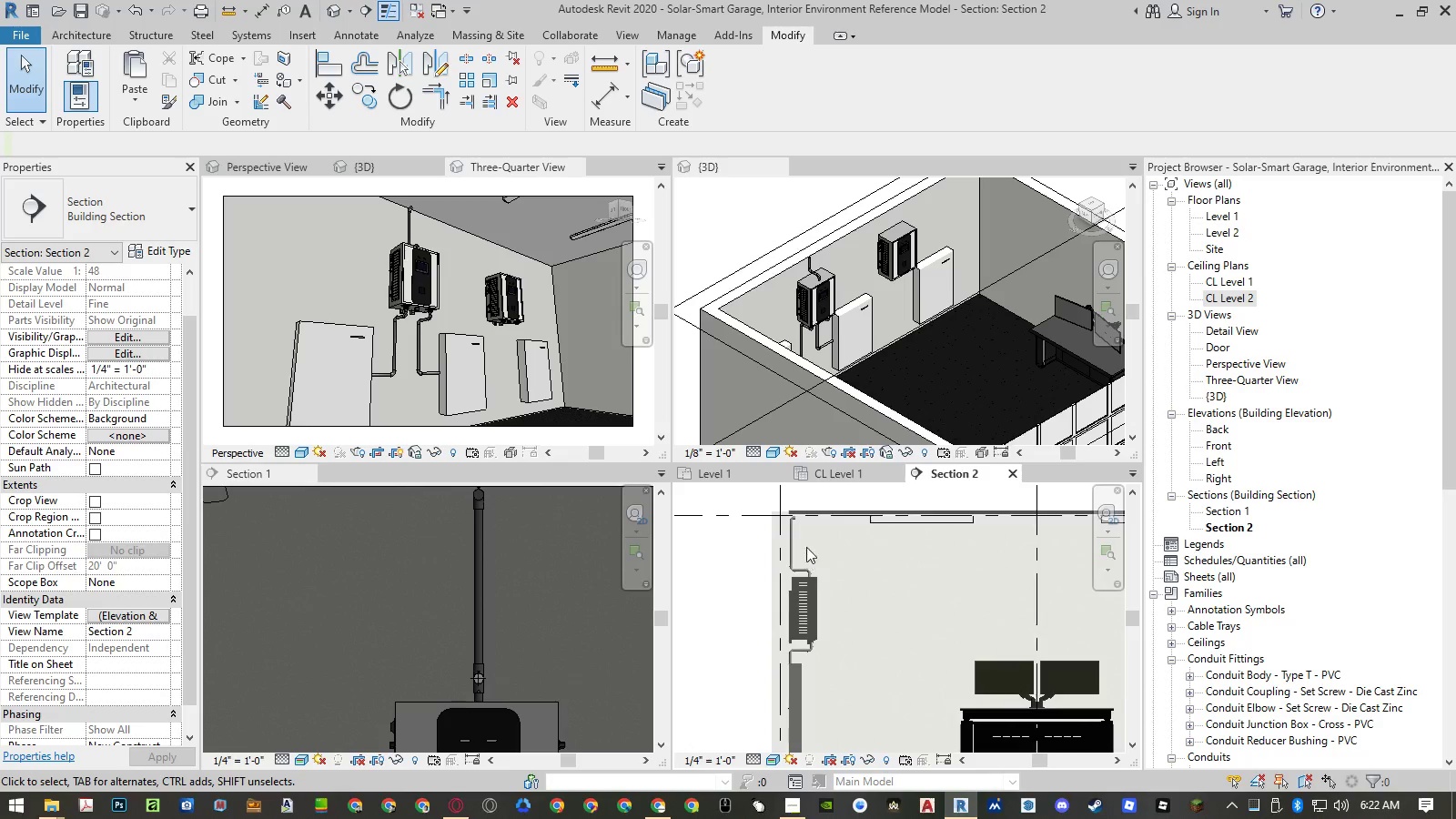 
scroll: coordinate [779, 506], scroll_direction: up, amount: 11.0
 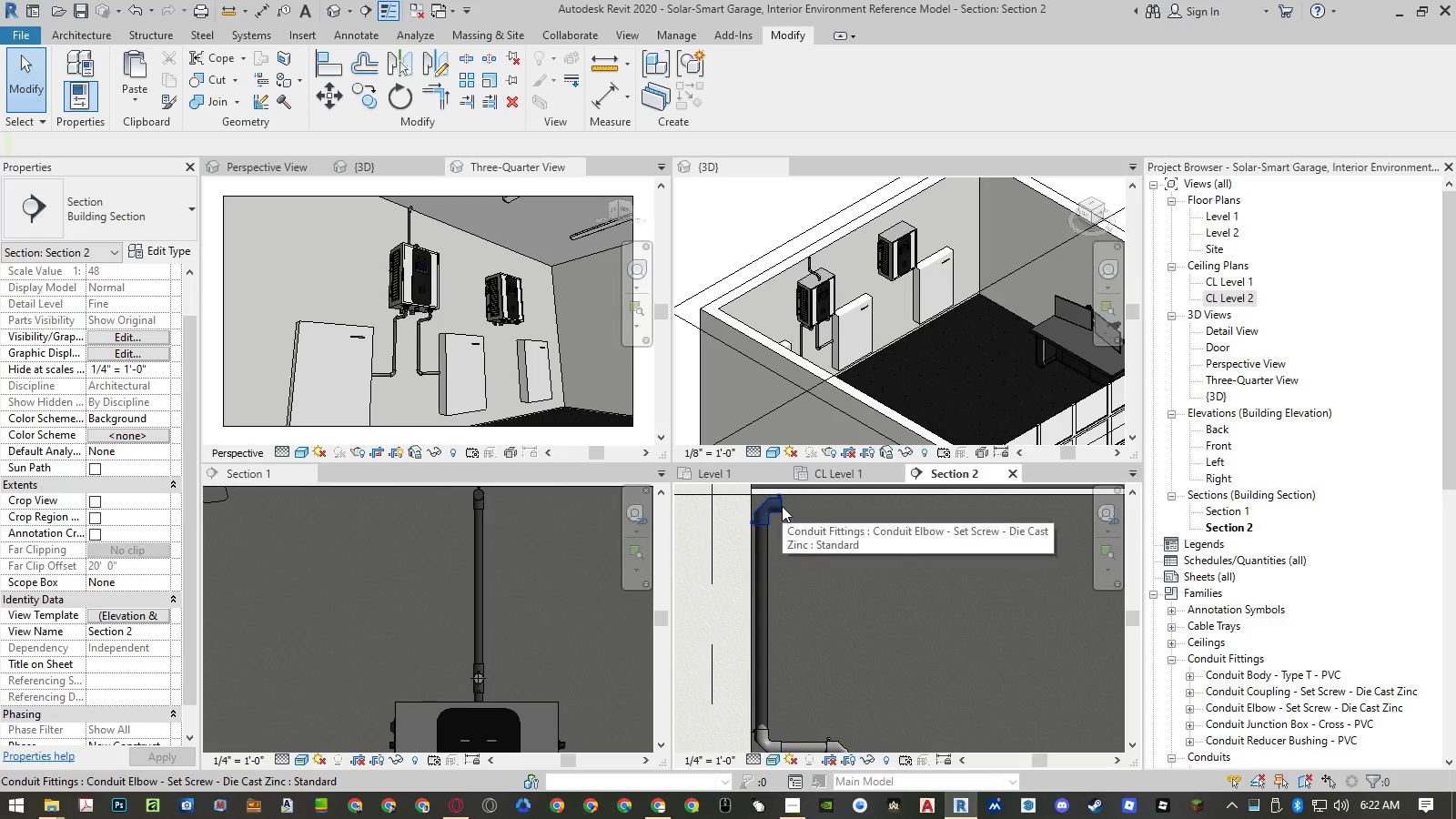 
left_click([782, 506])
 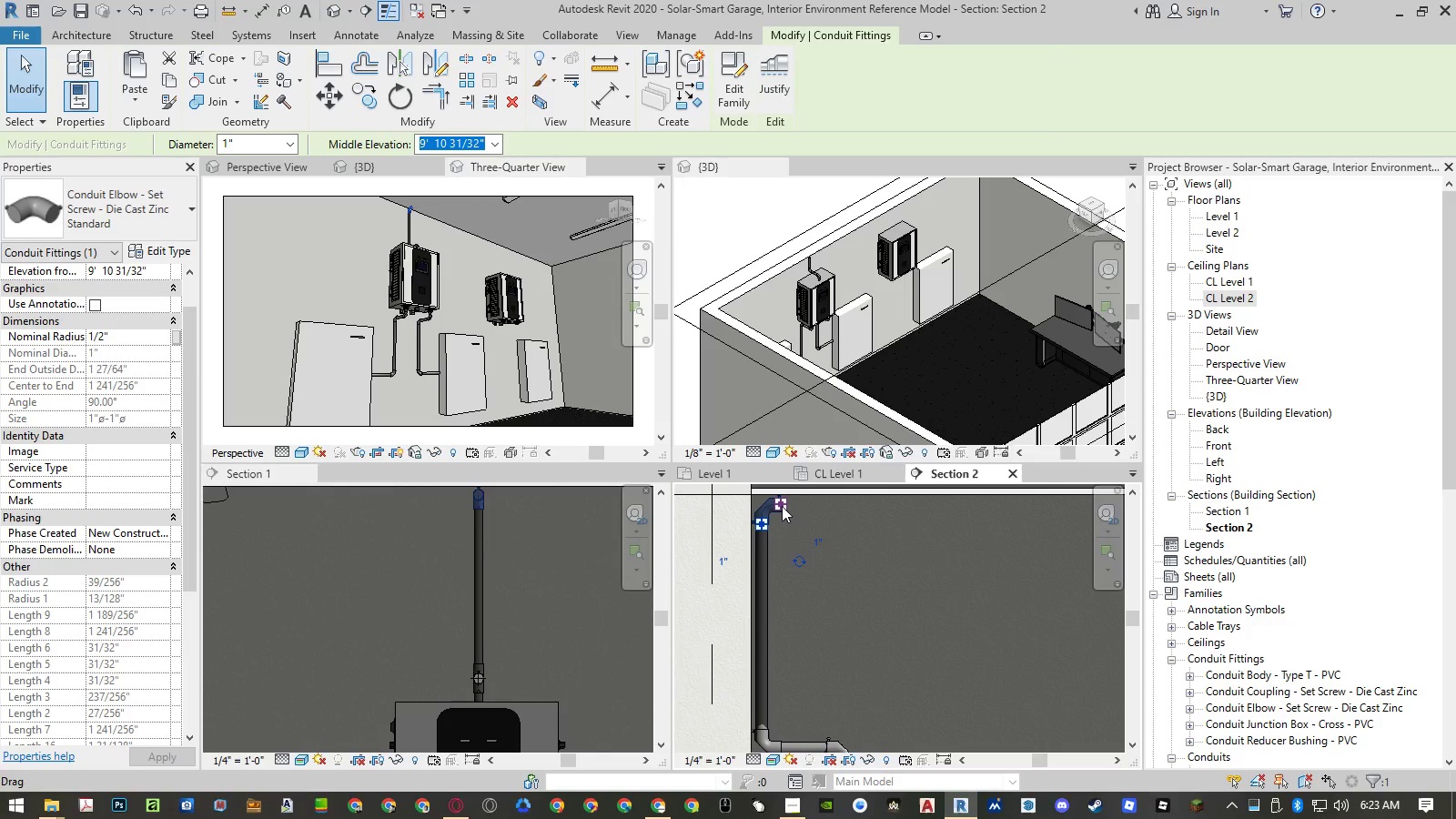 
right_click([782, 506])
 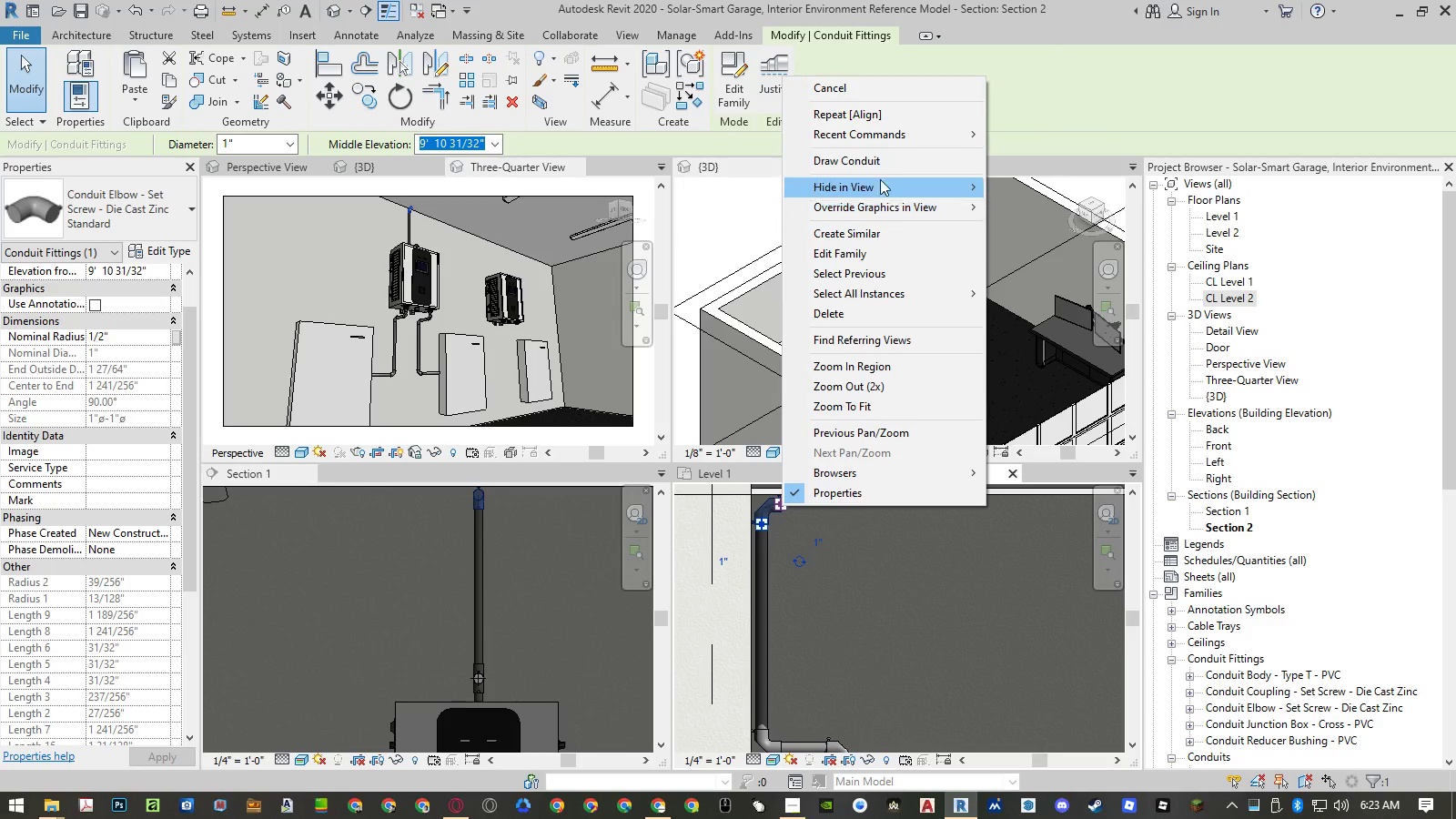 
left_click([883, 162])
 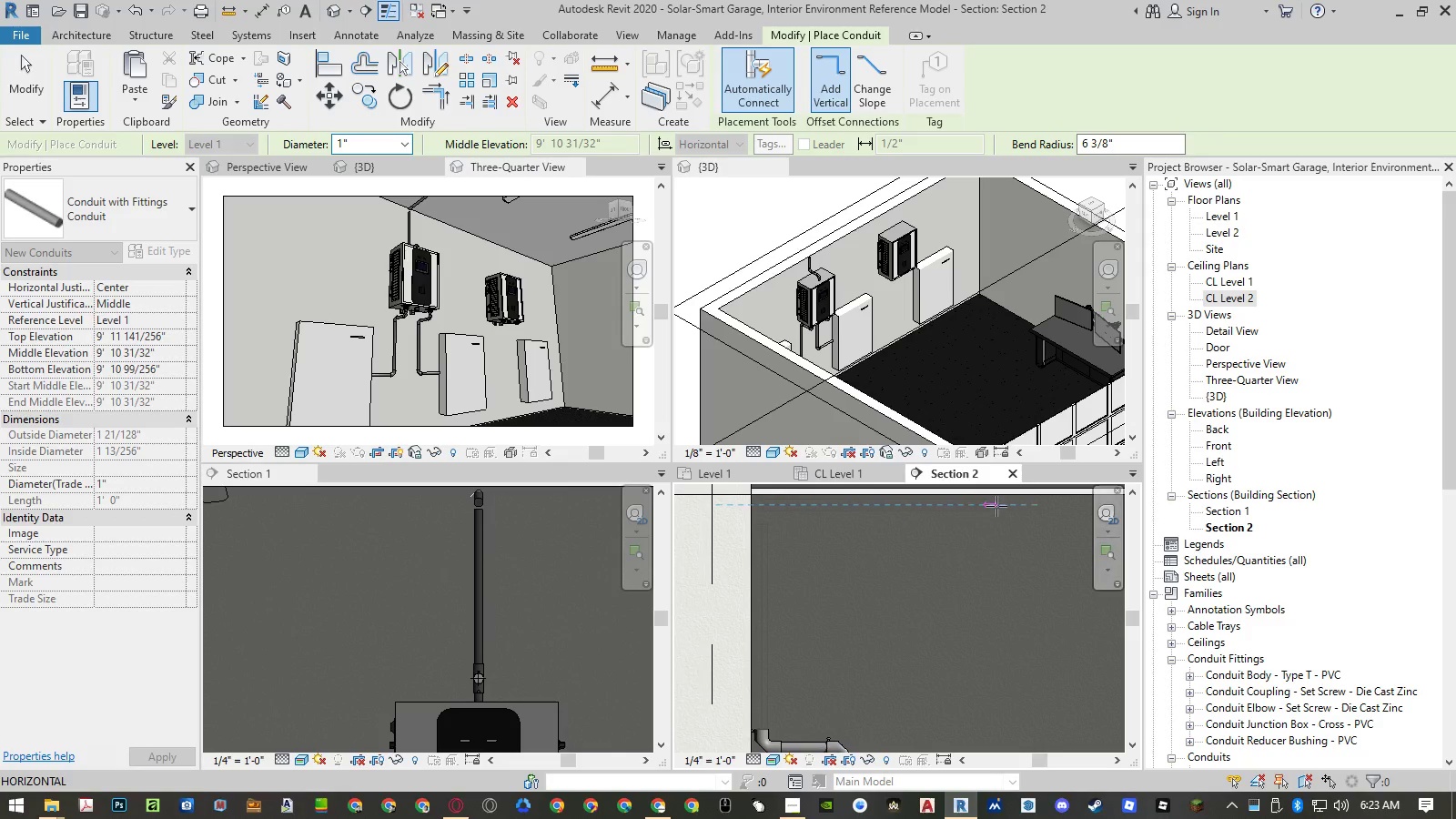 
left_click([998, 506])
 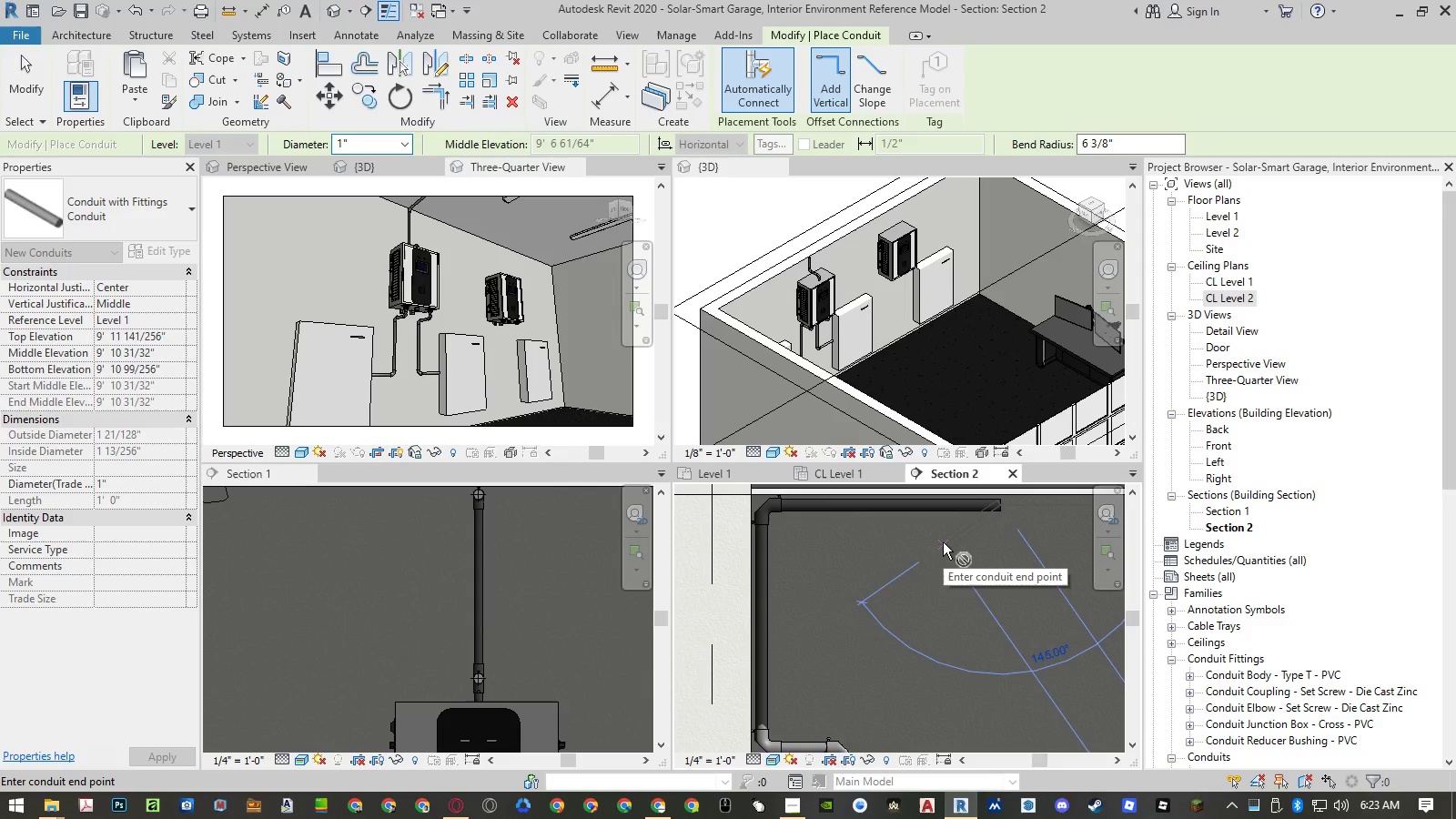 
key(Escape)
 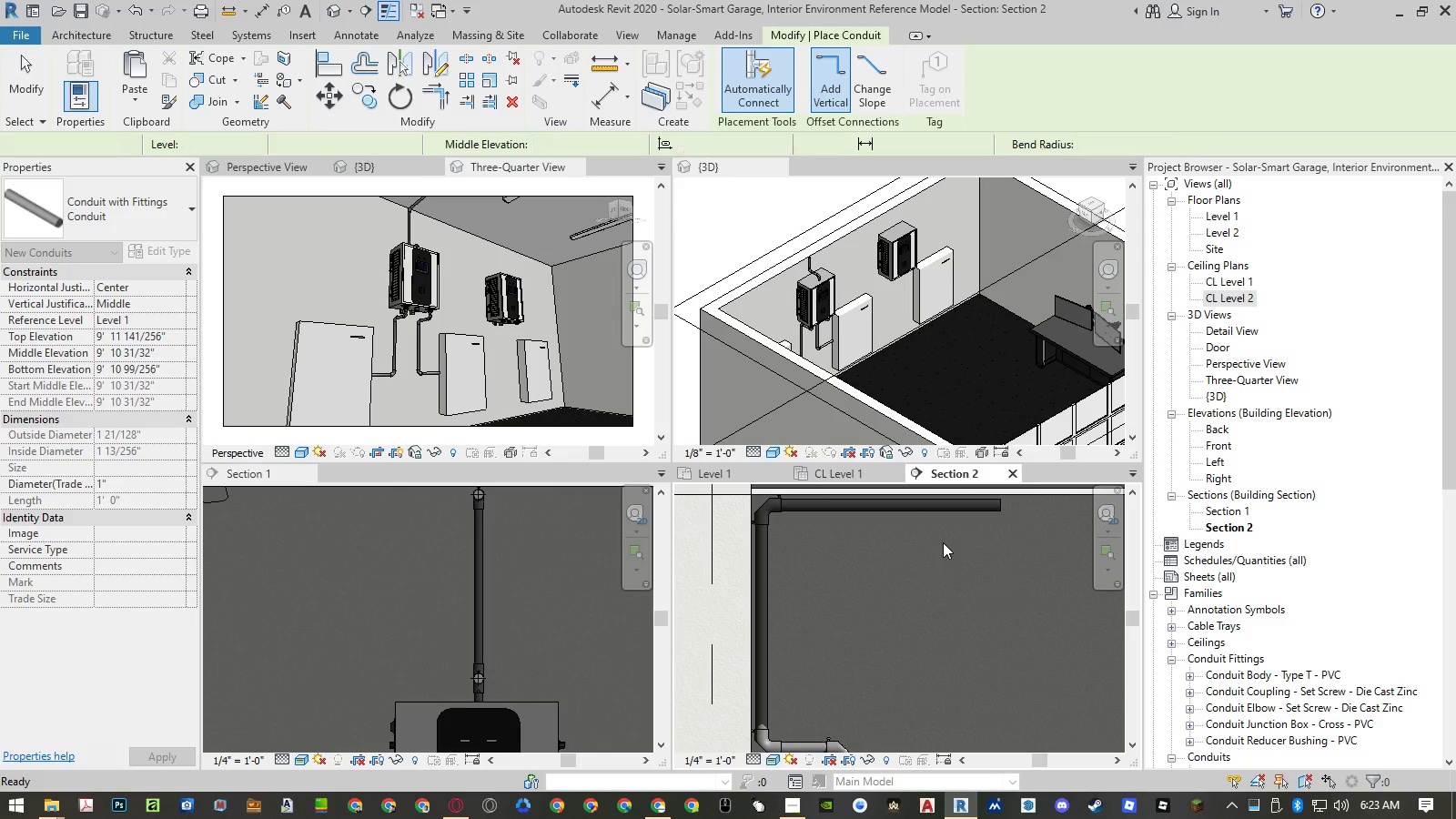 
key(Escape)
 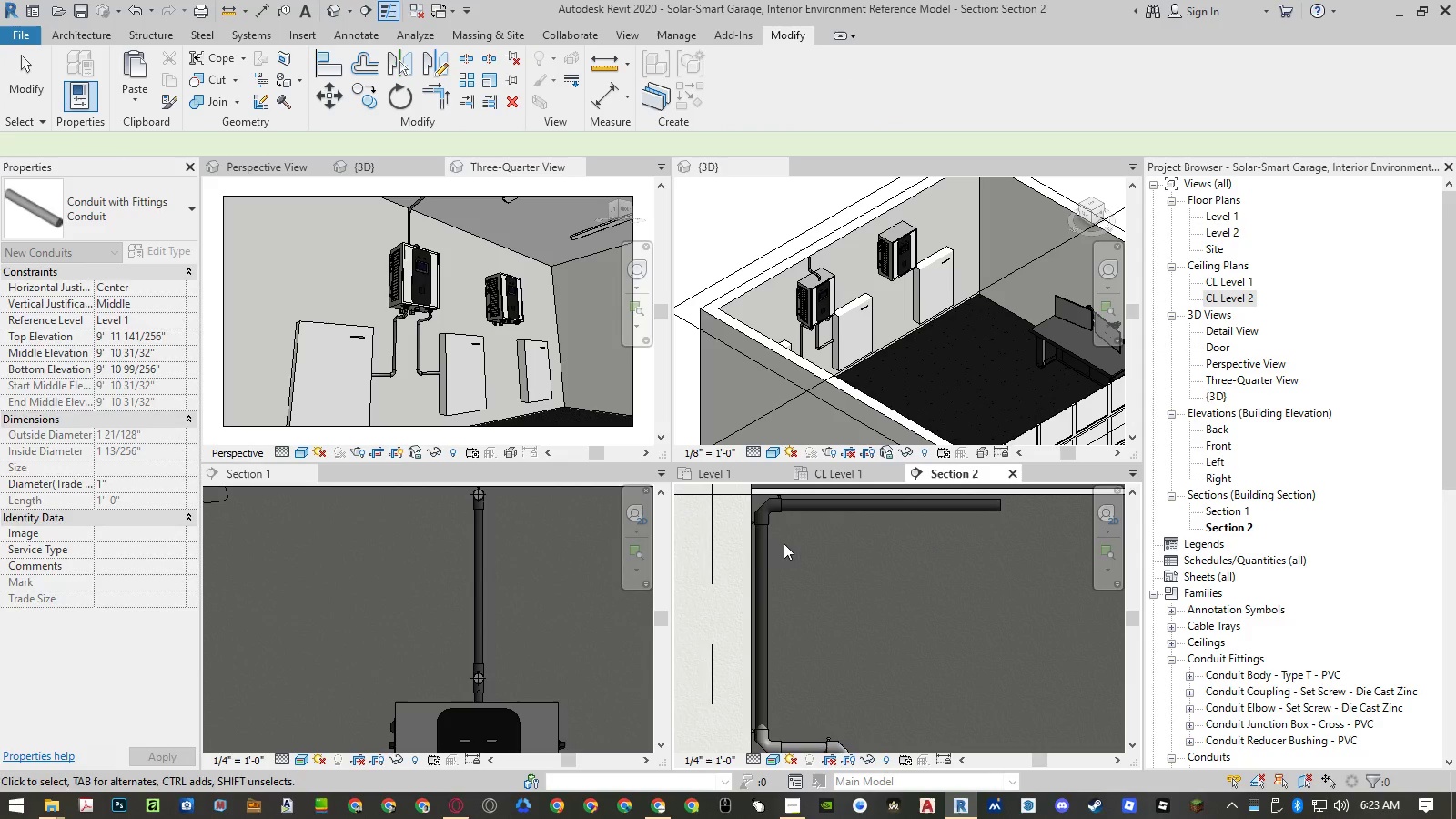 
scroll: coordinate [758, 559], scroll_direction: down, amount: 5.0
 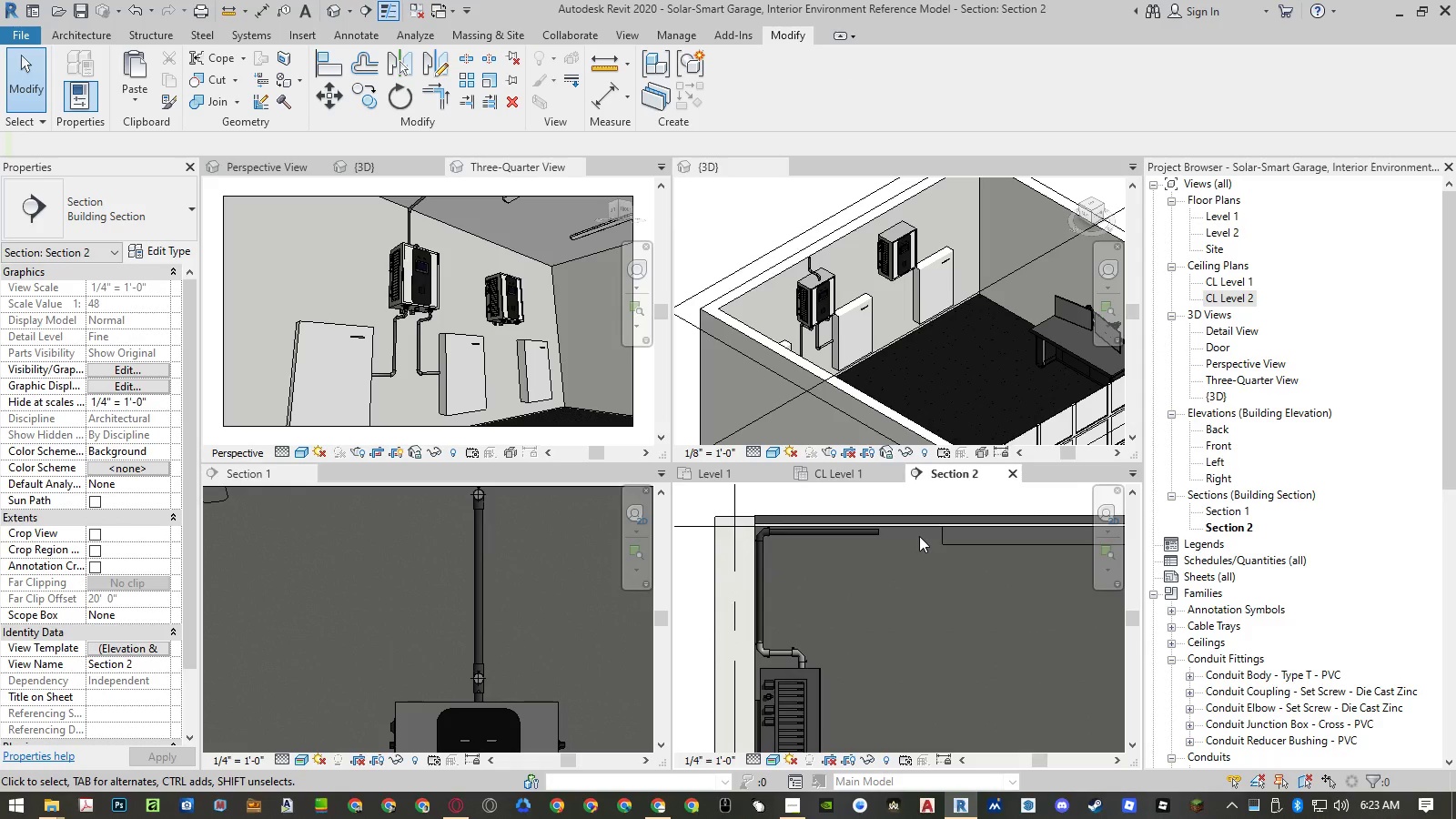 
left_click([851, 537])
 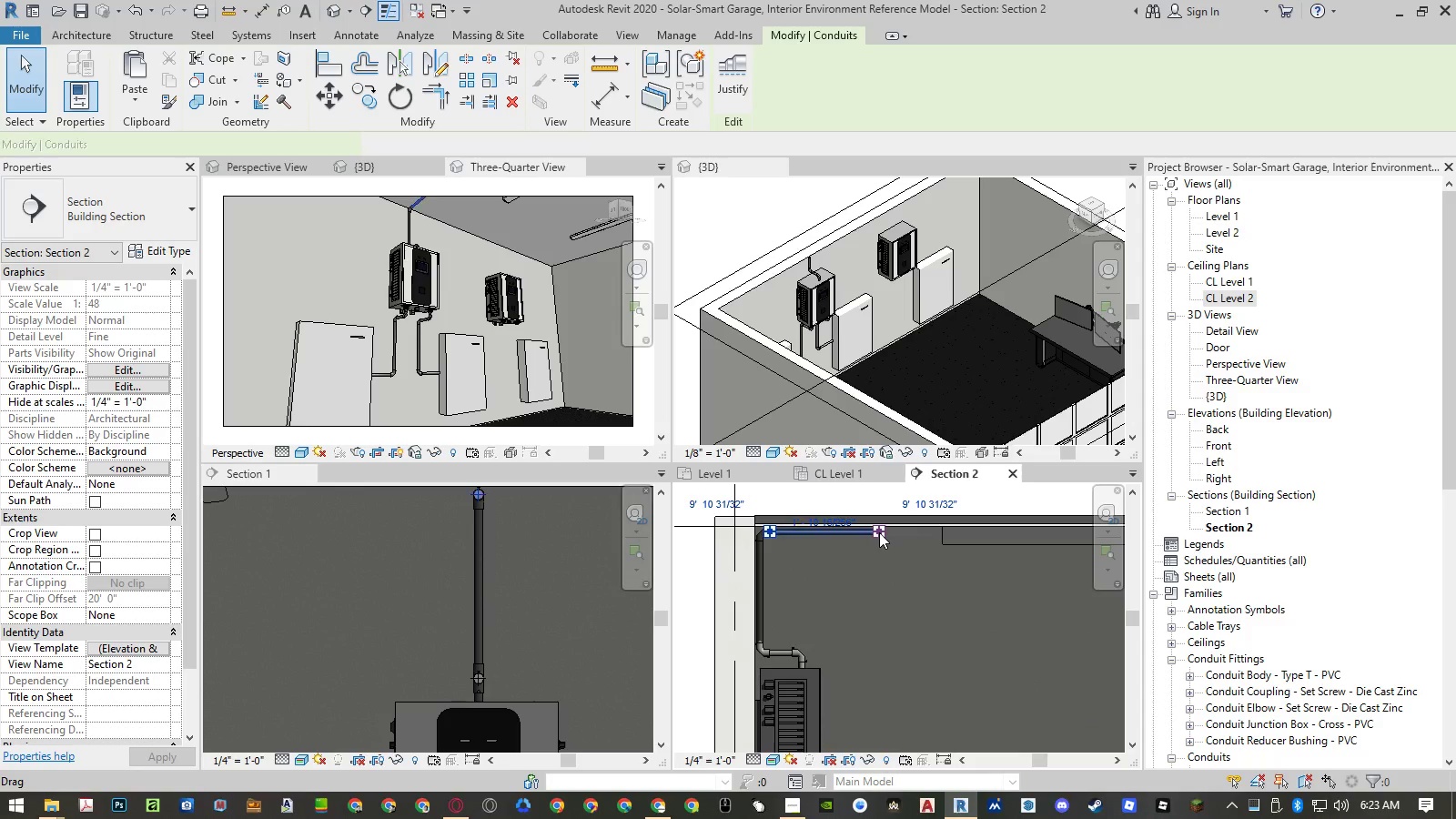 
right_click([879, 531])
 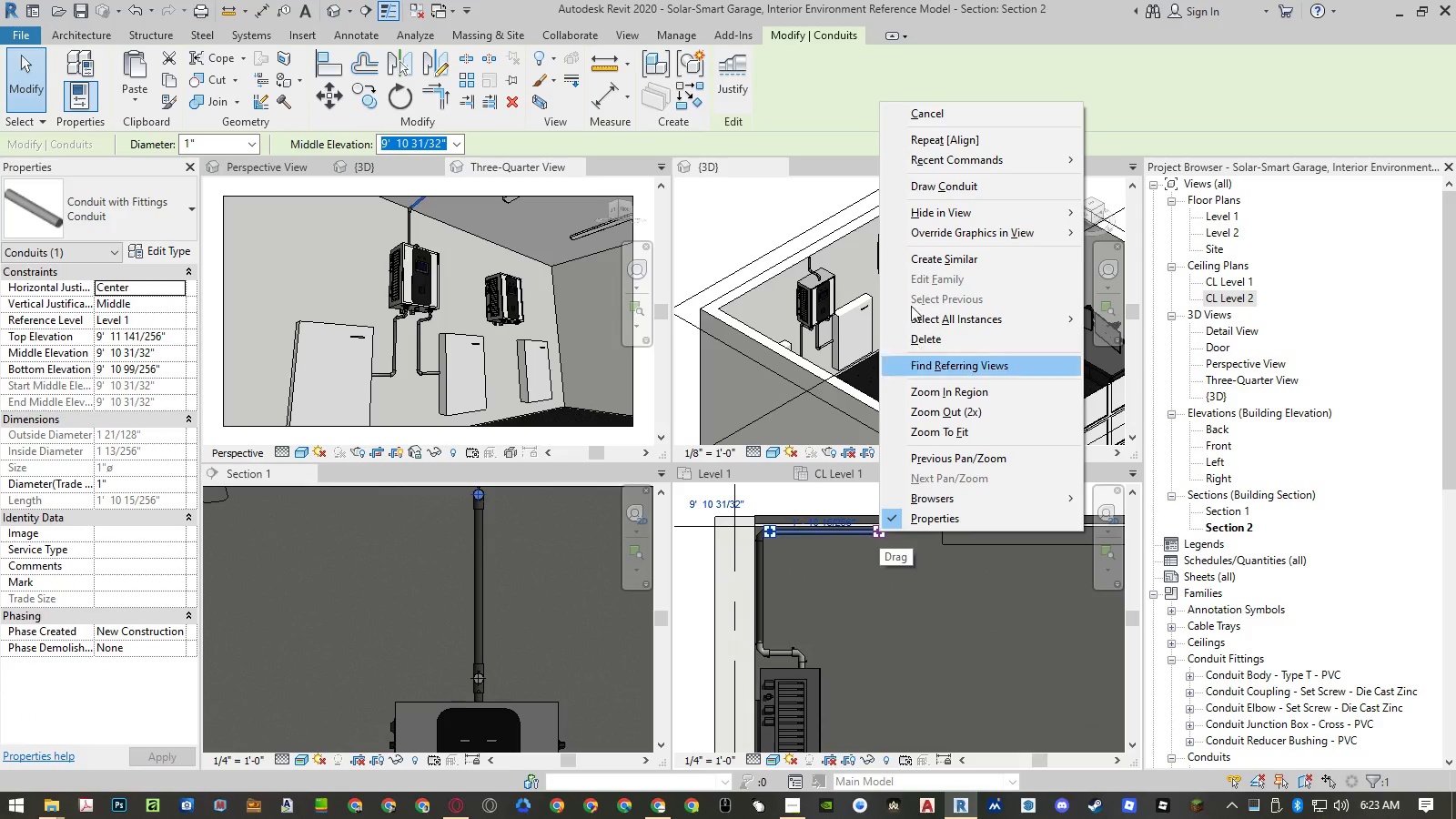 
mouse_move([947, 240])
 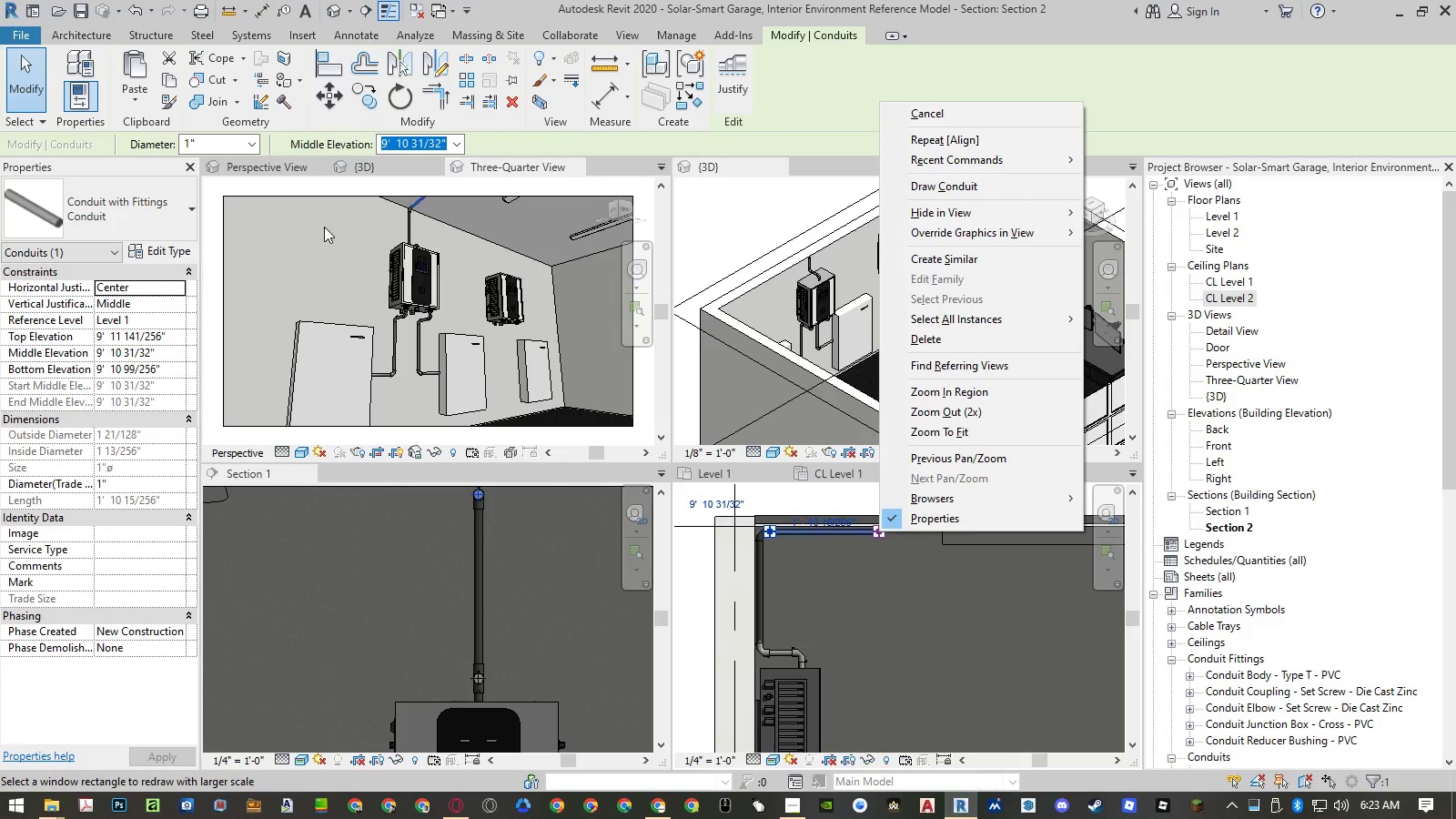 
wait(5.48)
 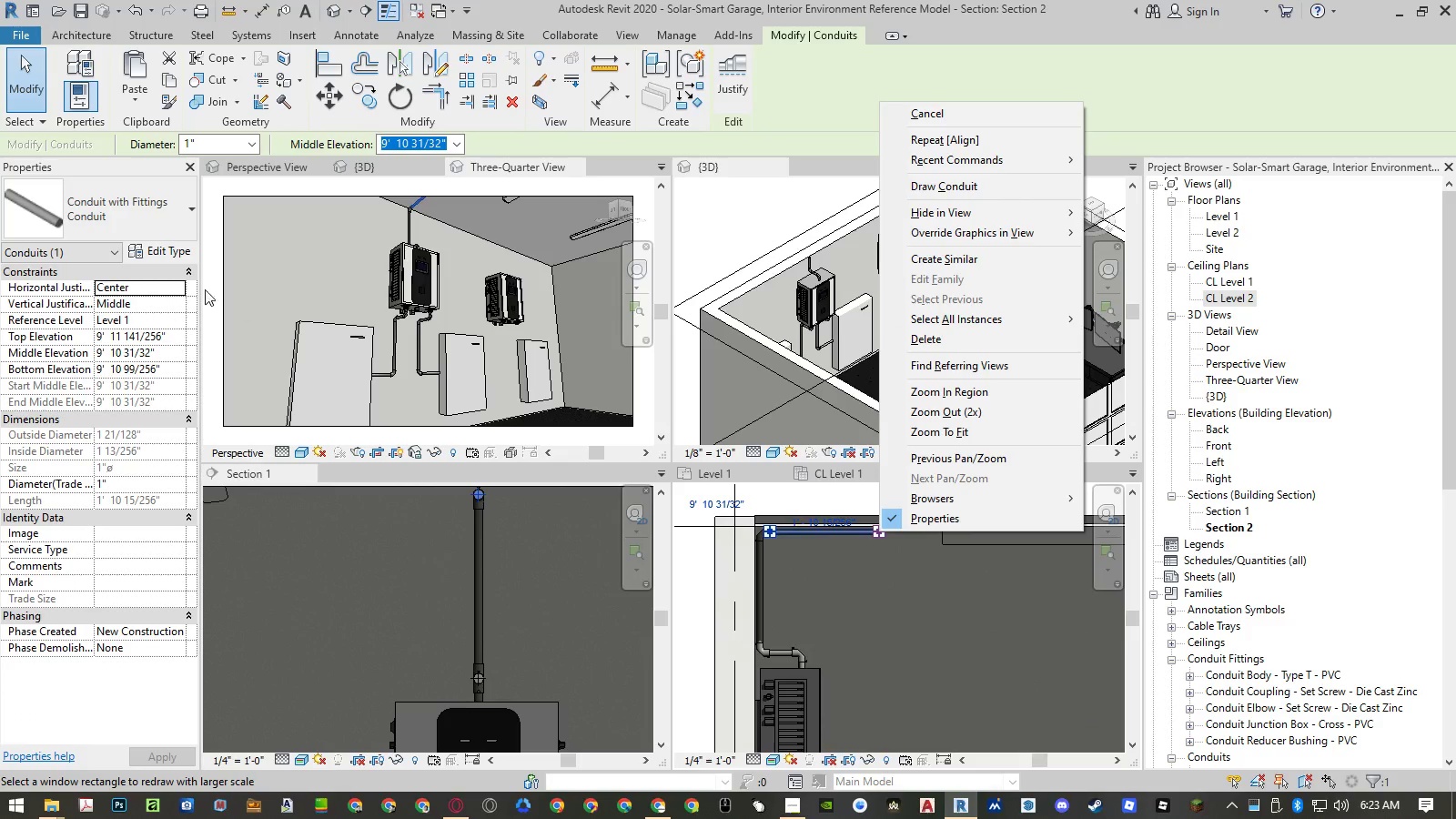 
left_click([246, 41])
 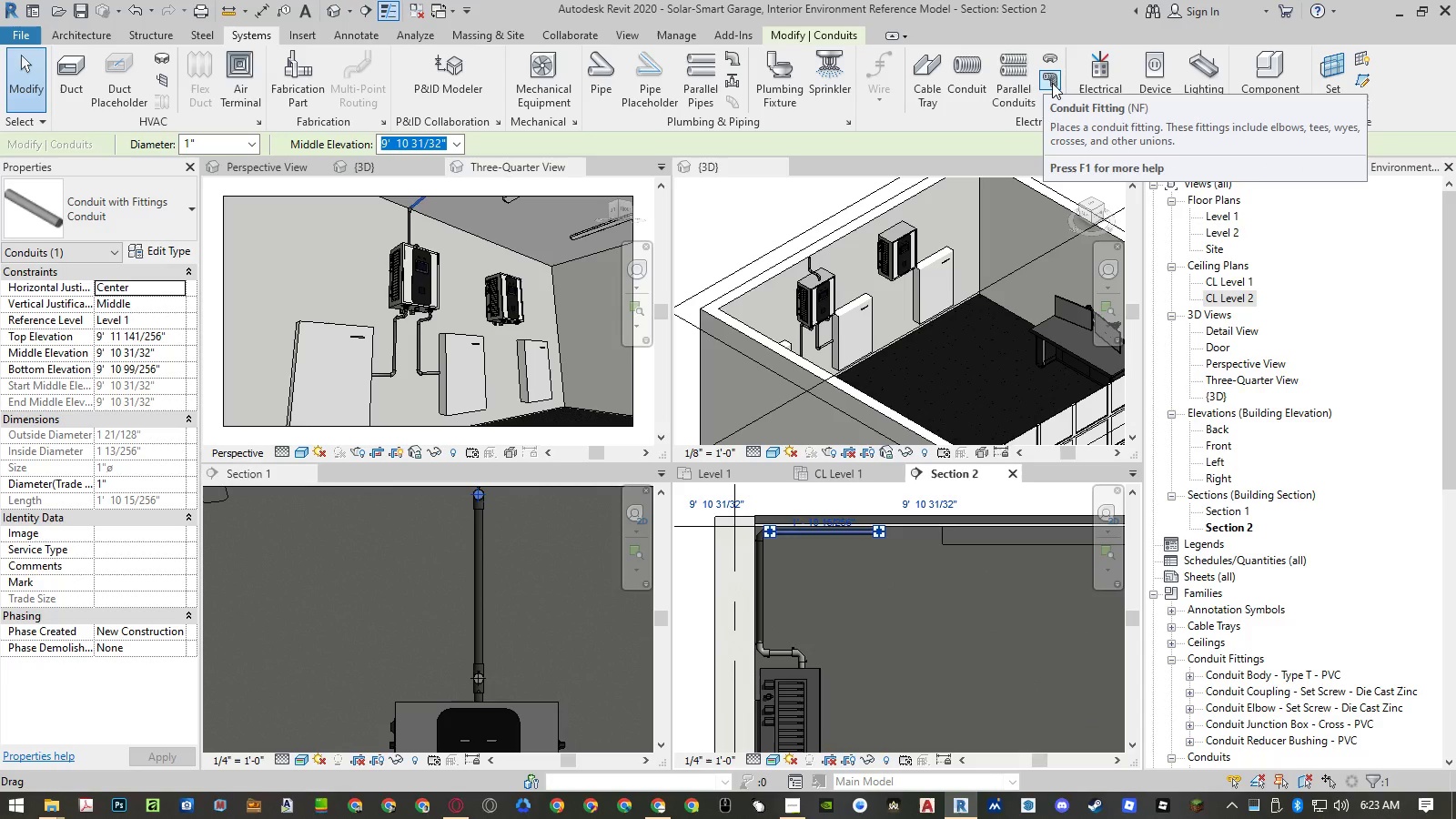 
wait(5.22)
 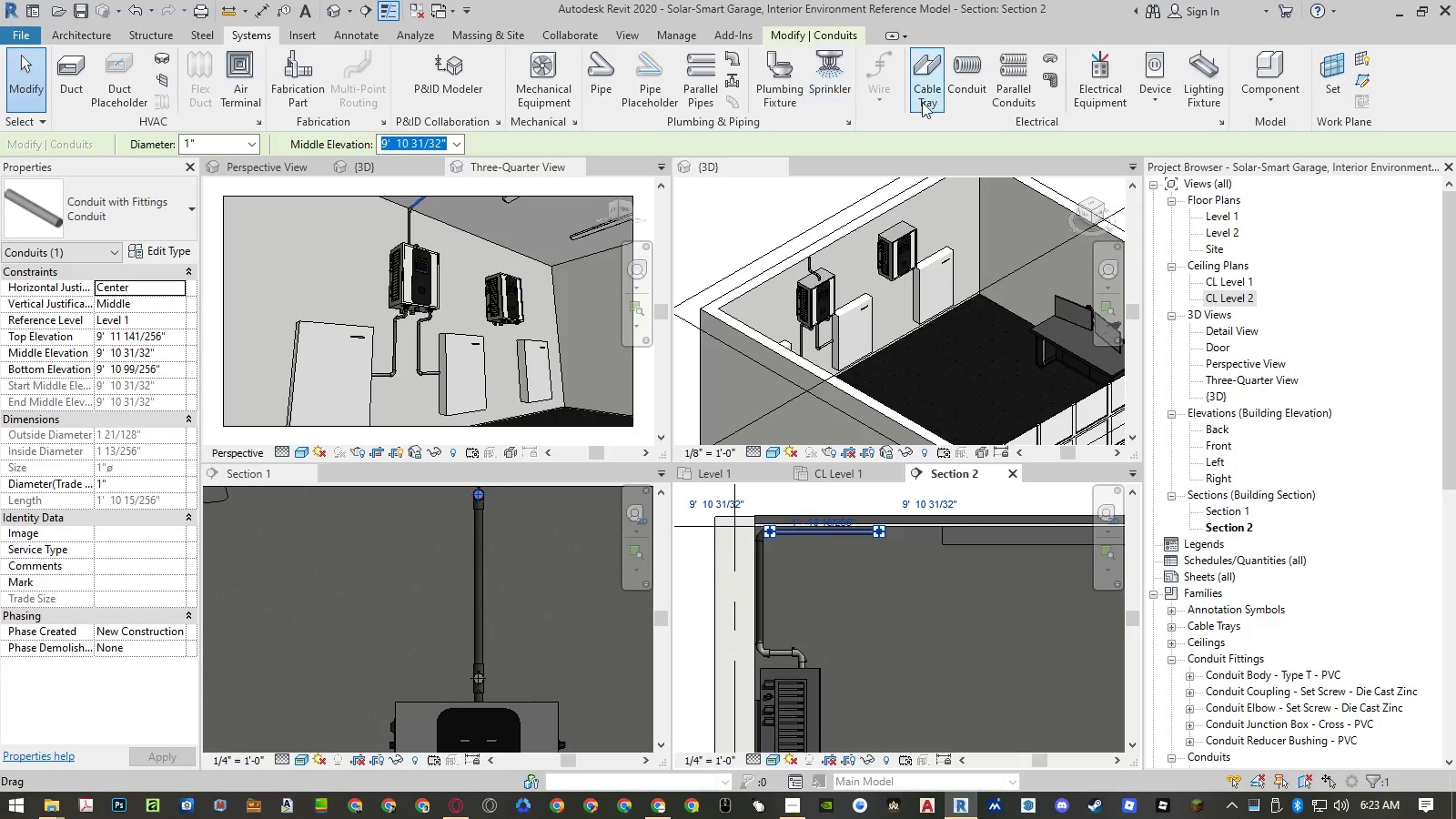 
left_click([1052, 83])
 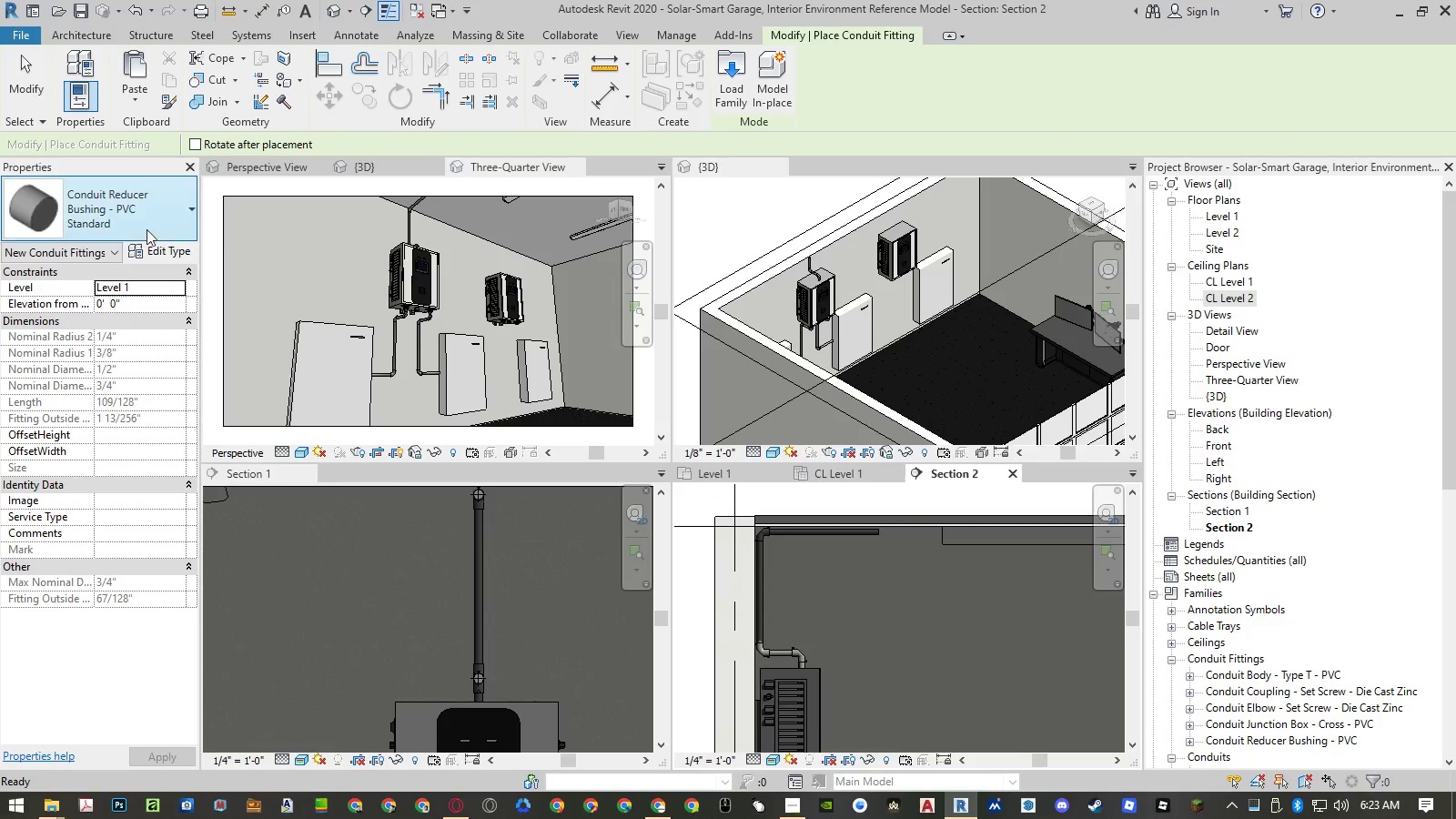 
left_click([134, 229])
 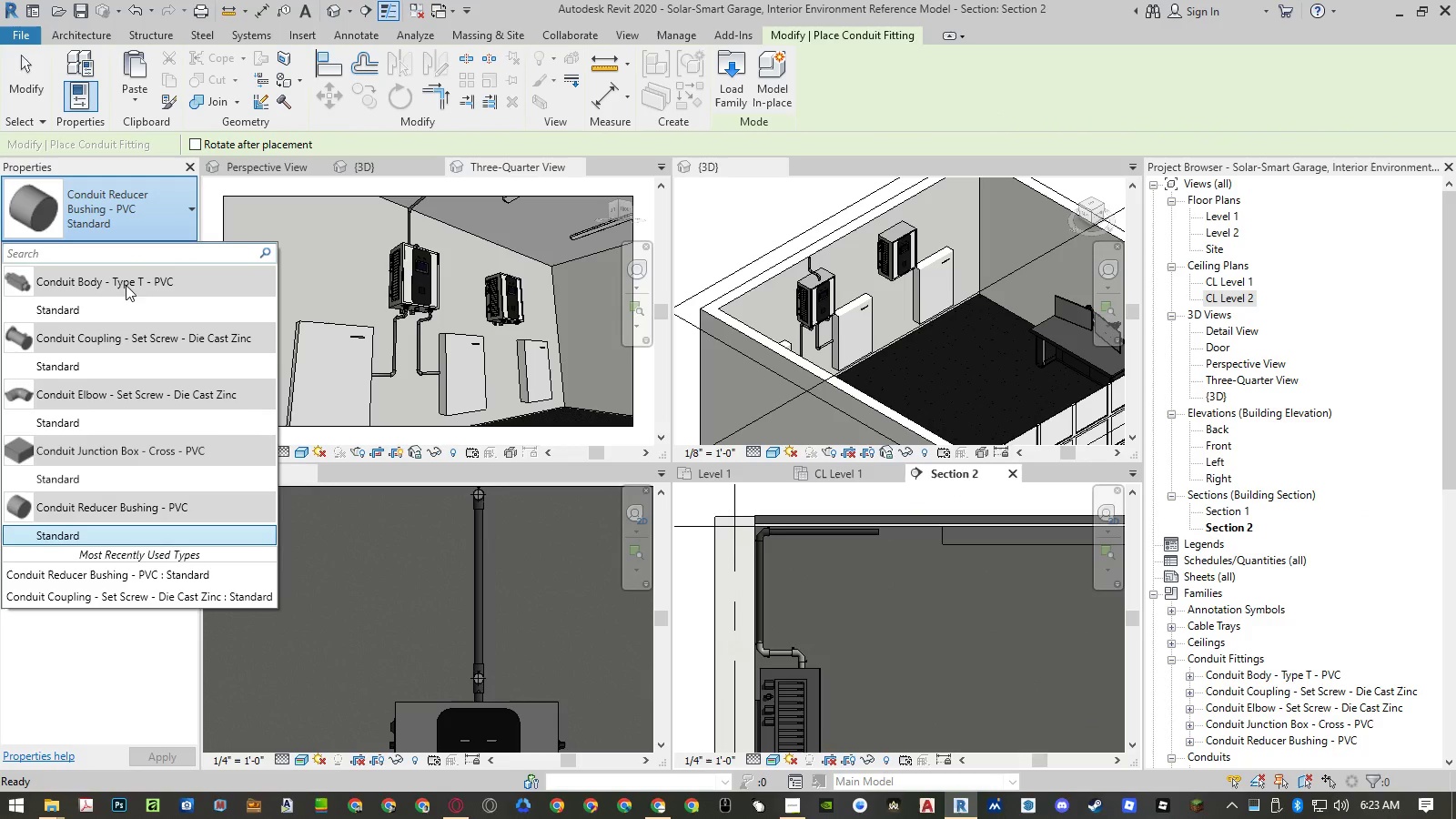 
scroll: coordinate [124, 364], scroll_direction: down, amount: 3.0
 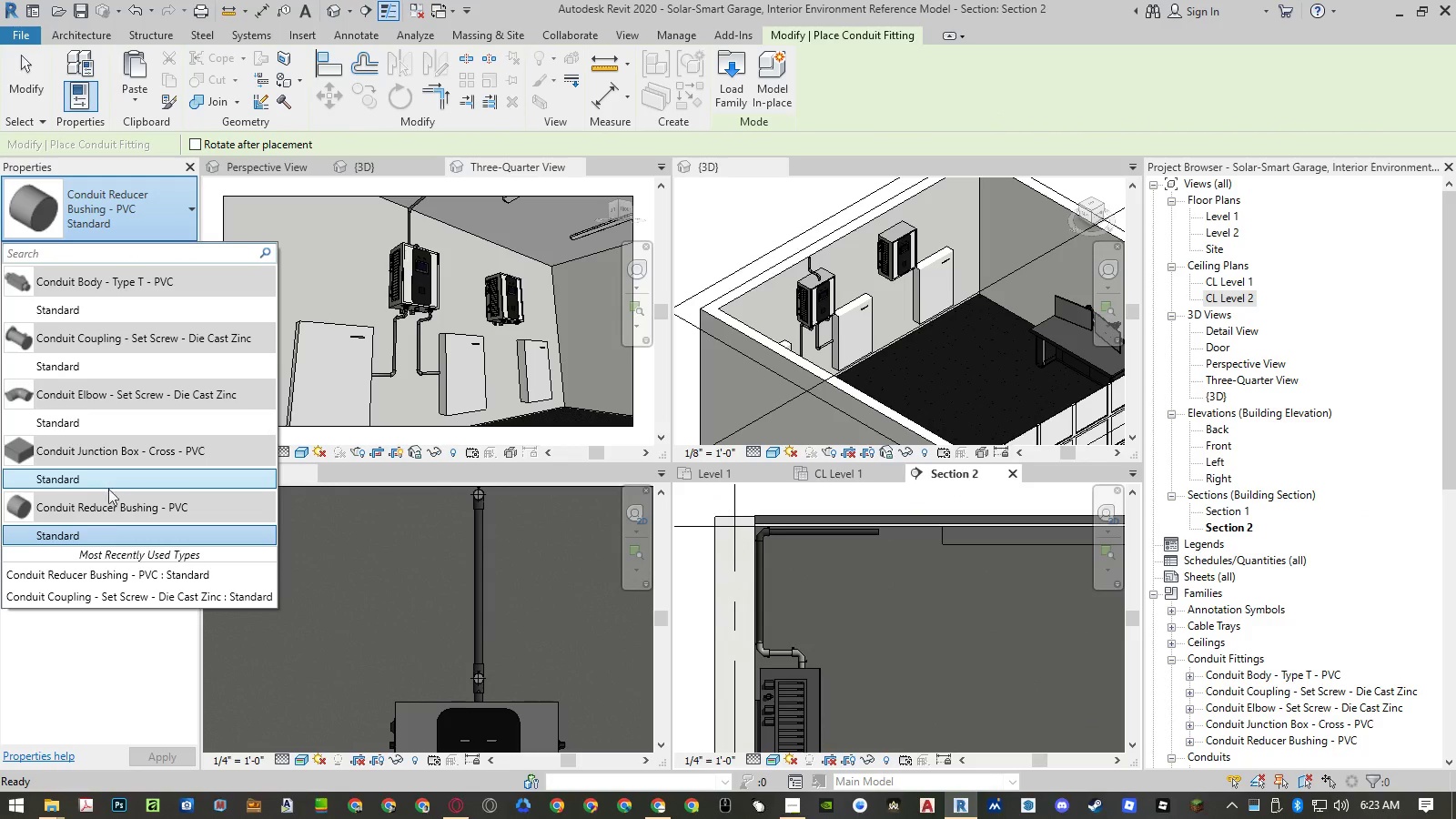 
mouse_move([100, 498])
 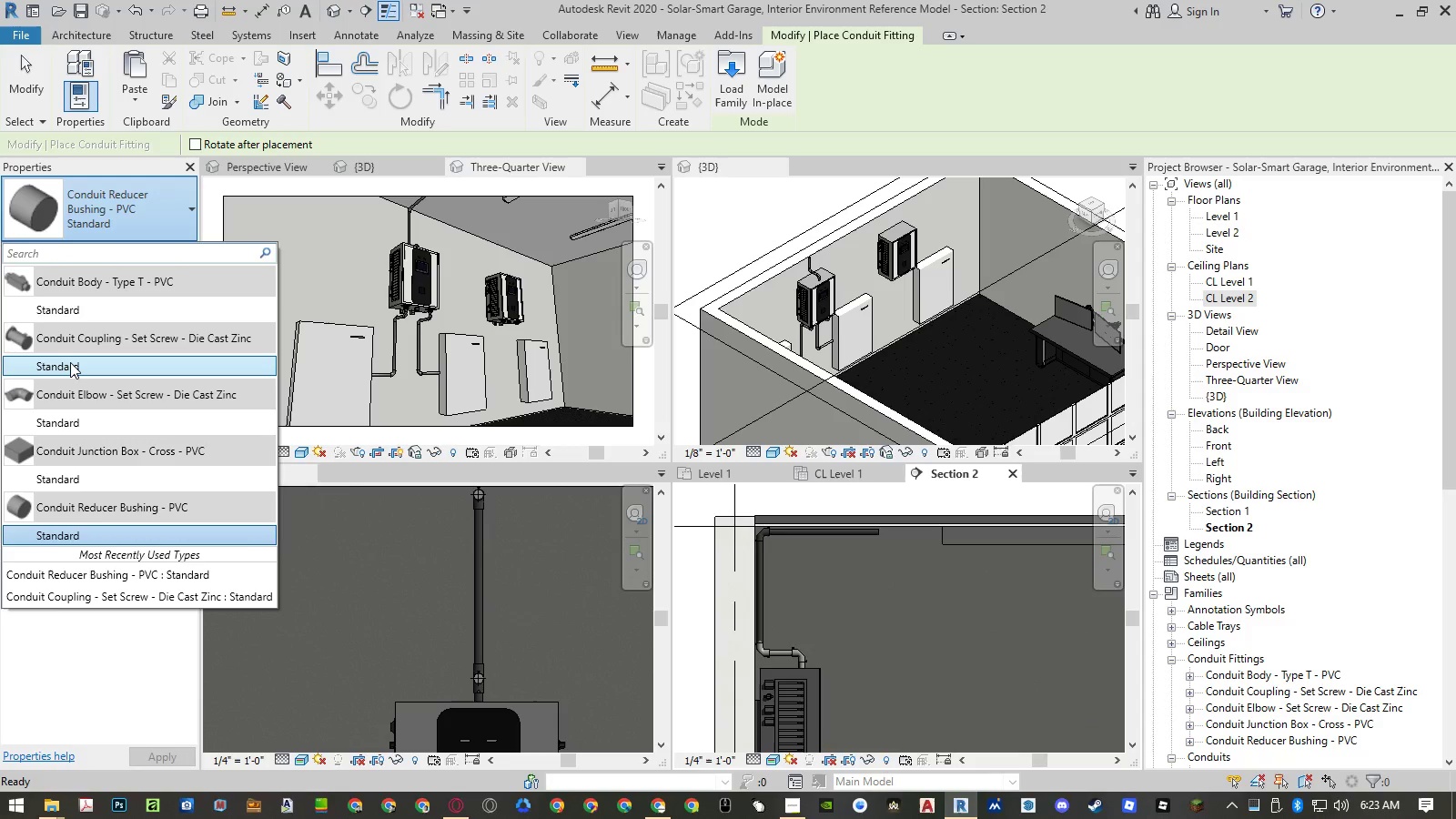 
left_click([70, 362])
 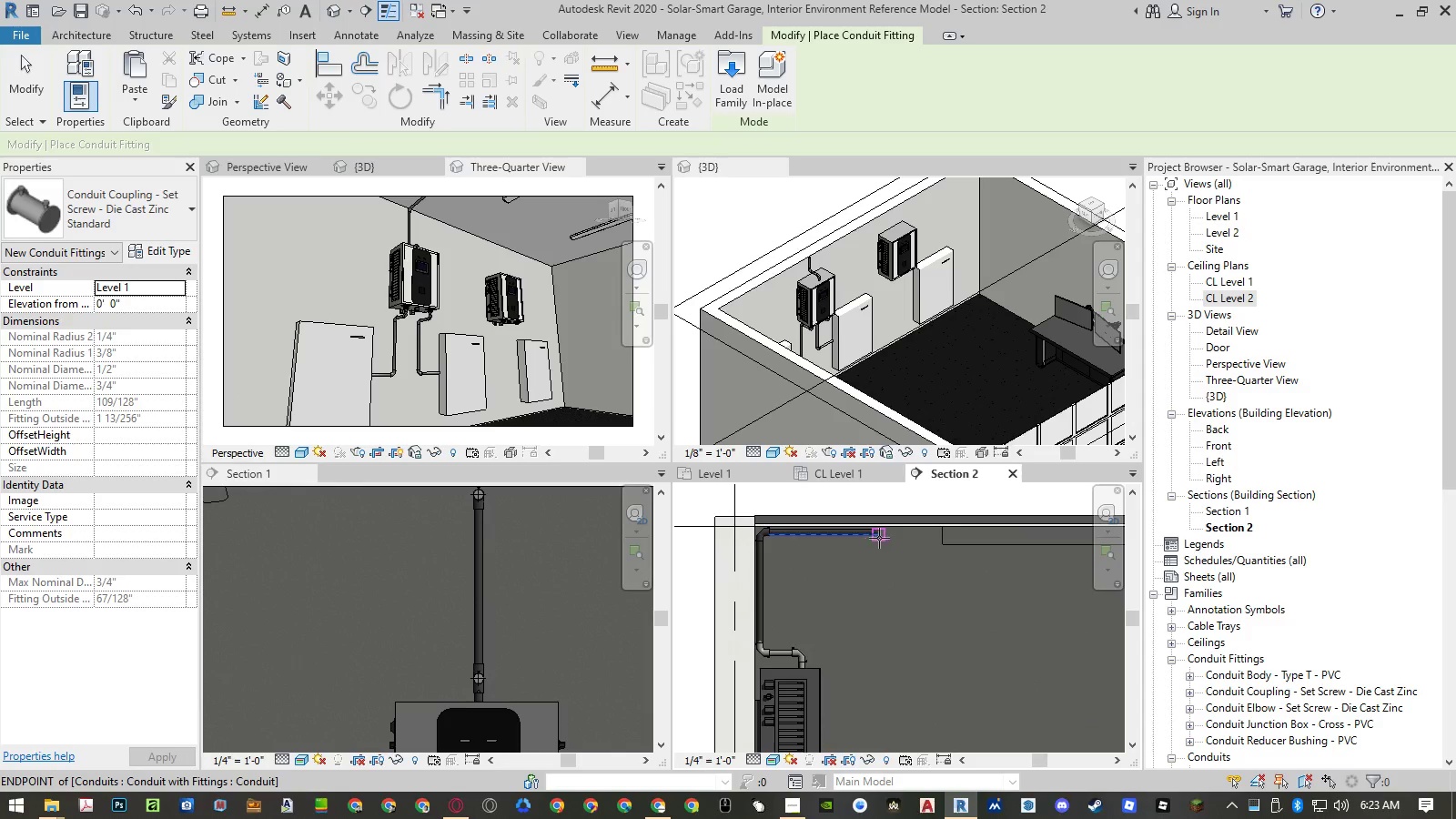 
scroll: coordinate [875, 517], scroll_direction: up, amount: 11.0
 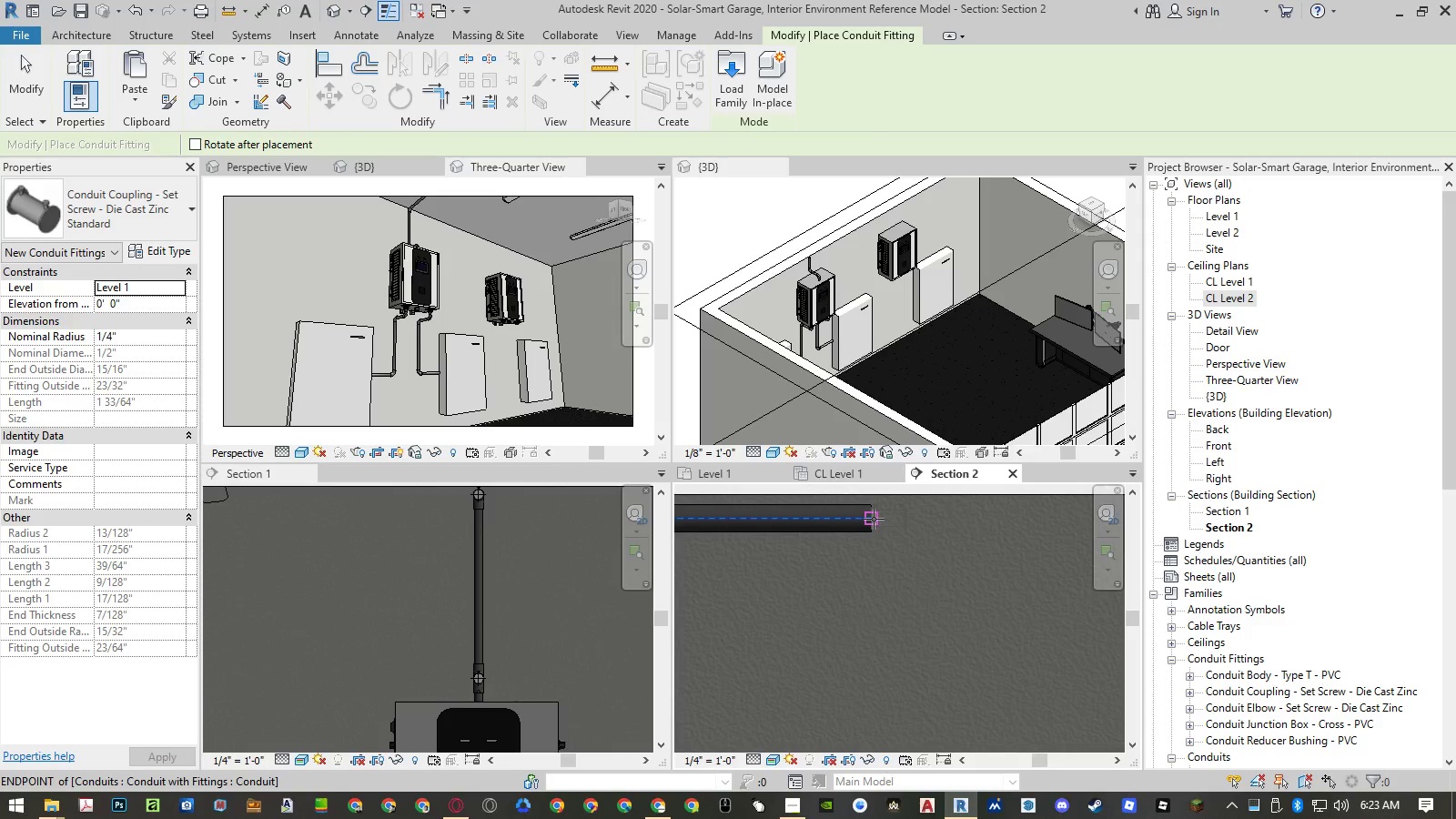 
left_click([874, 519])
 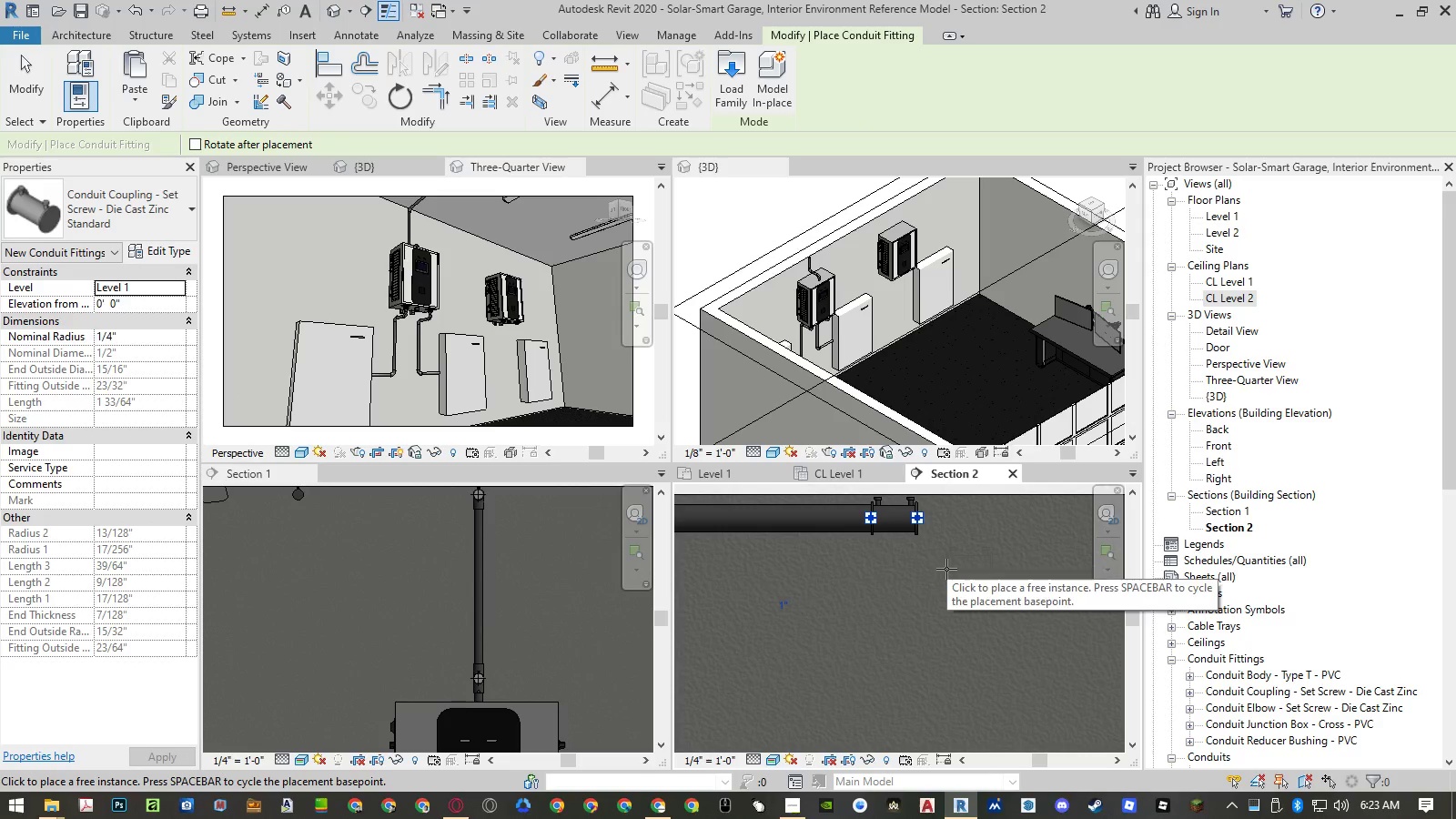 
key(Escape)
 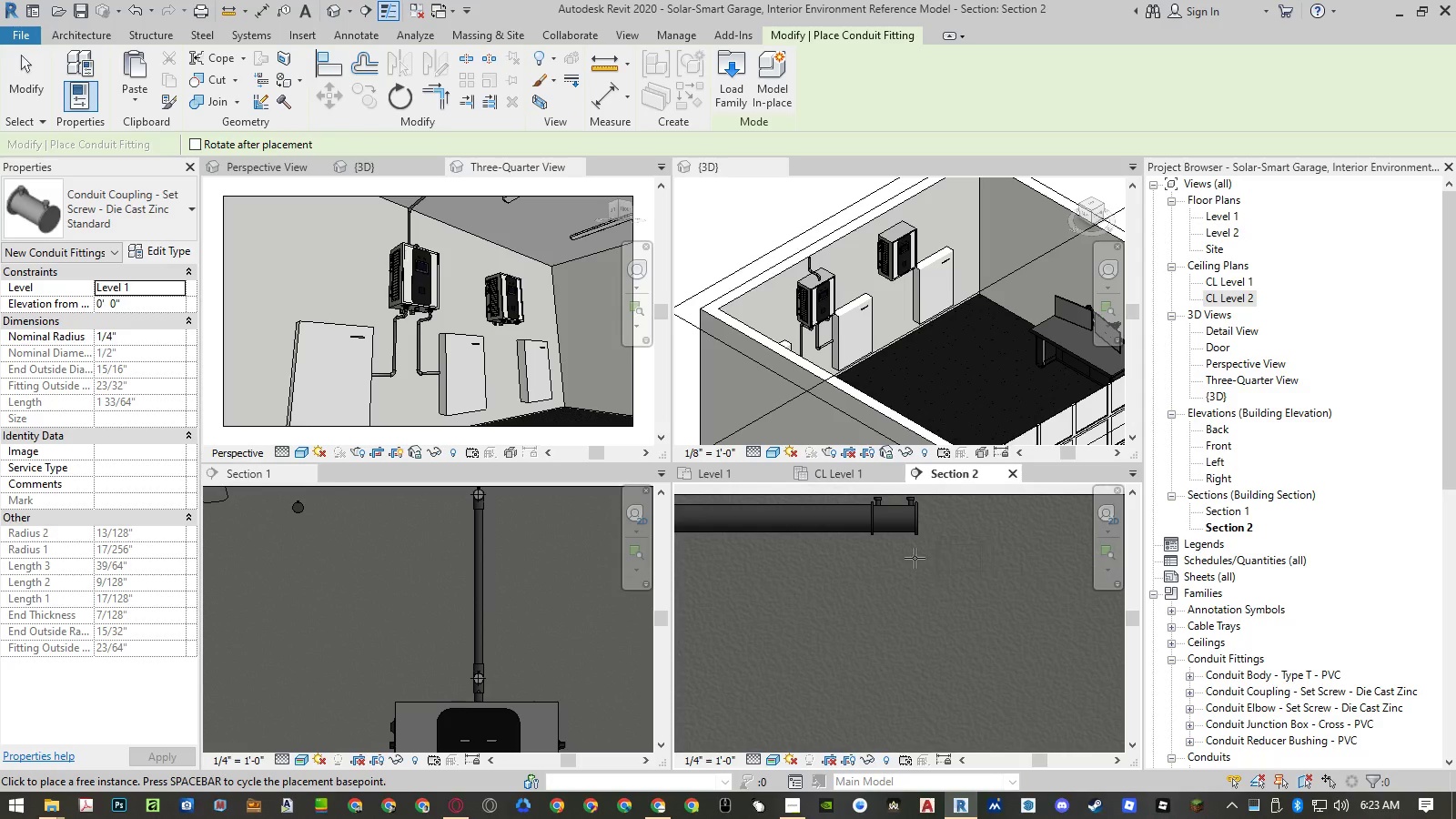 
scroll: coordinate [409, 365], scroll_direction: down, amount: 2.0
 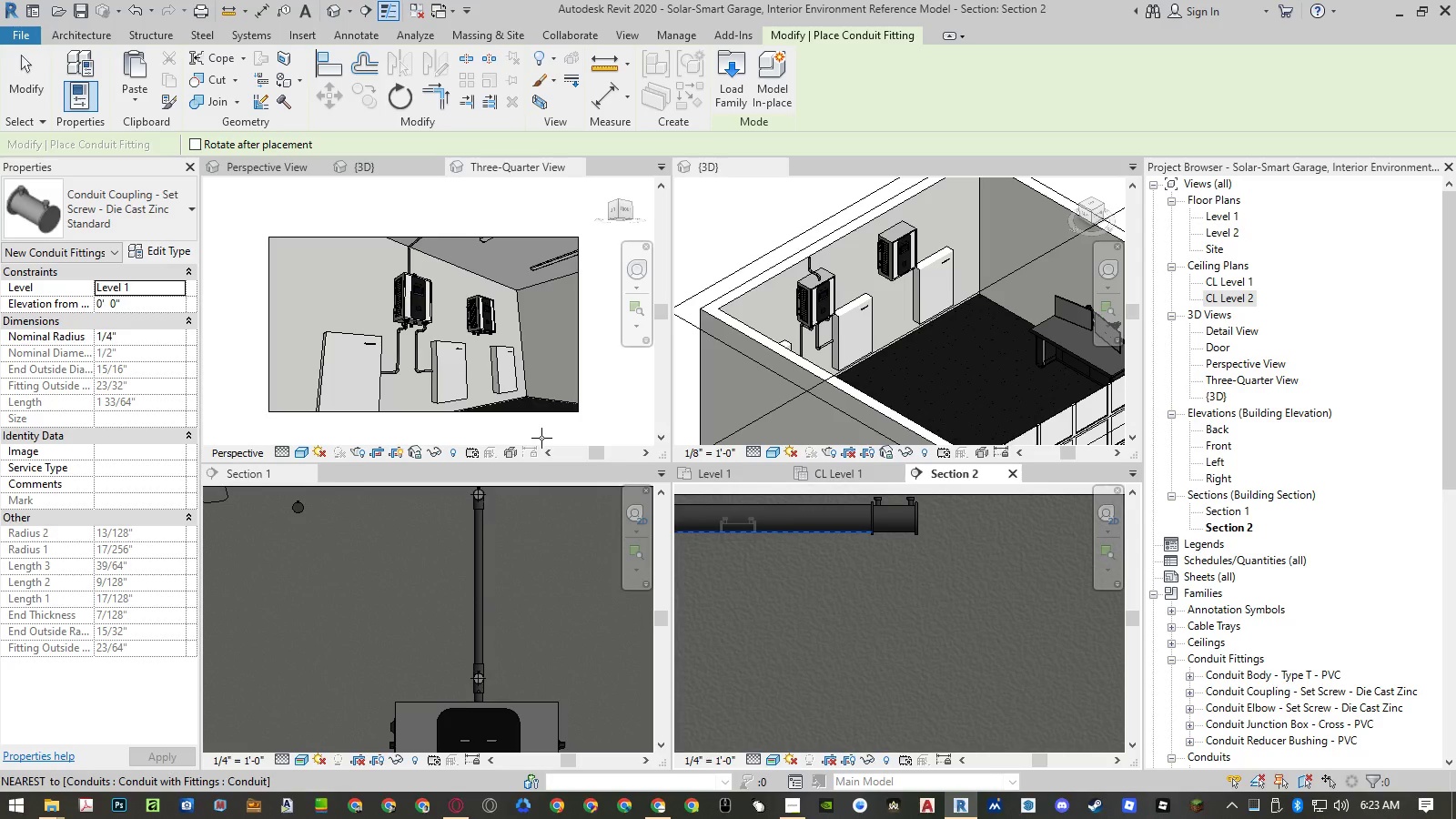 
key(Escape)
 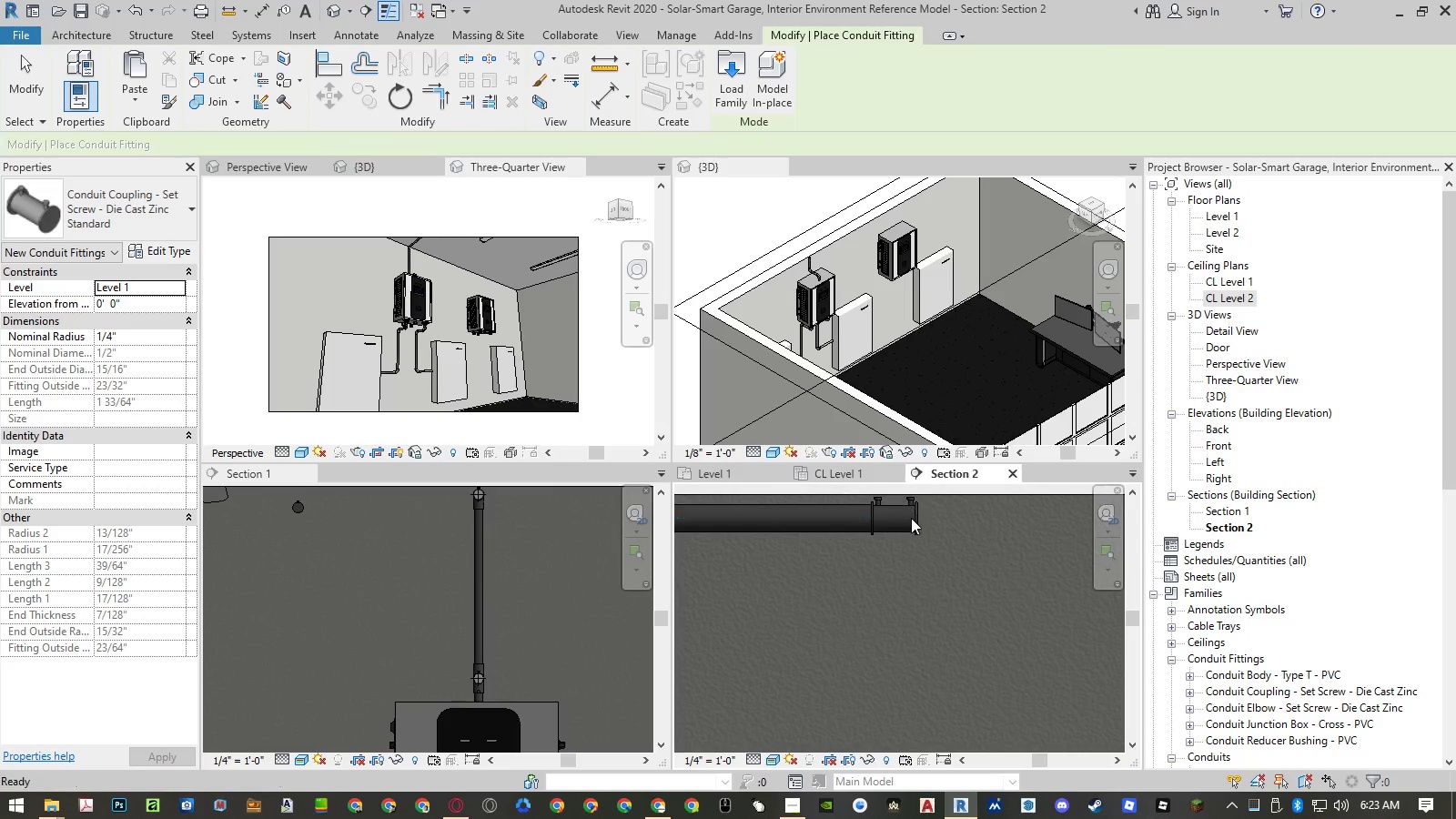 
key(Escape)
 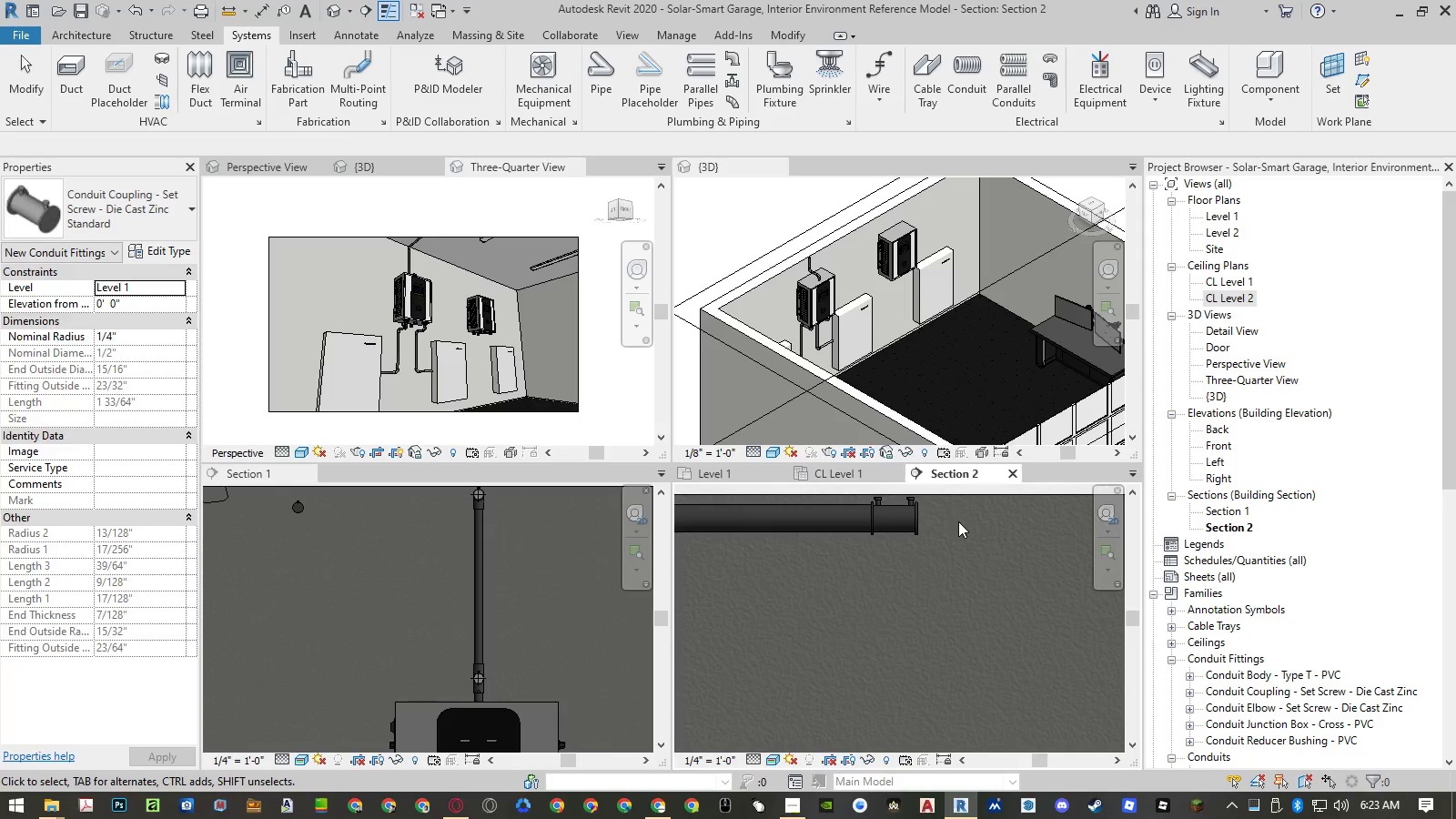 
scroll: coordinate [992, 520], scroll_direction: down, amount: 9.0
 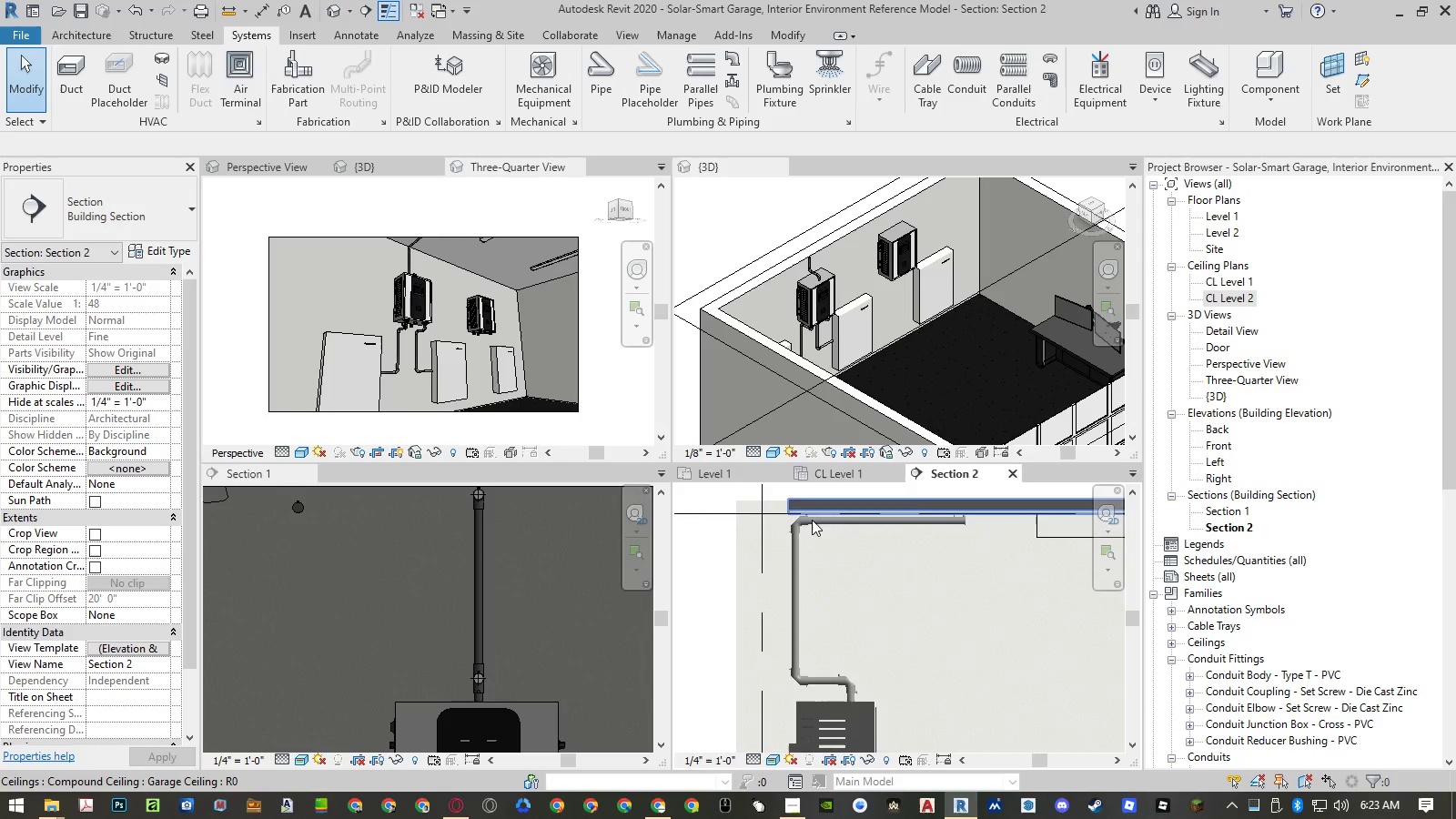 
scroll: coordinate [805, 520], scroll_direction: up, amount: 4.0
 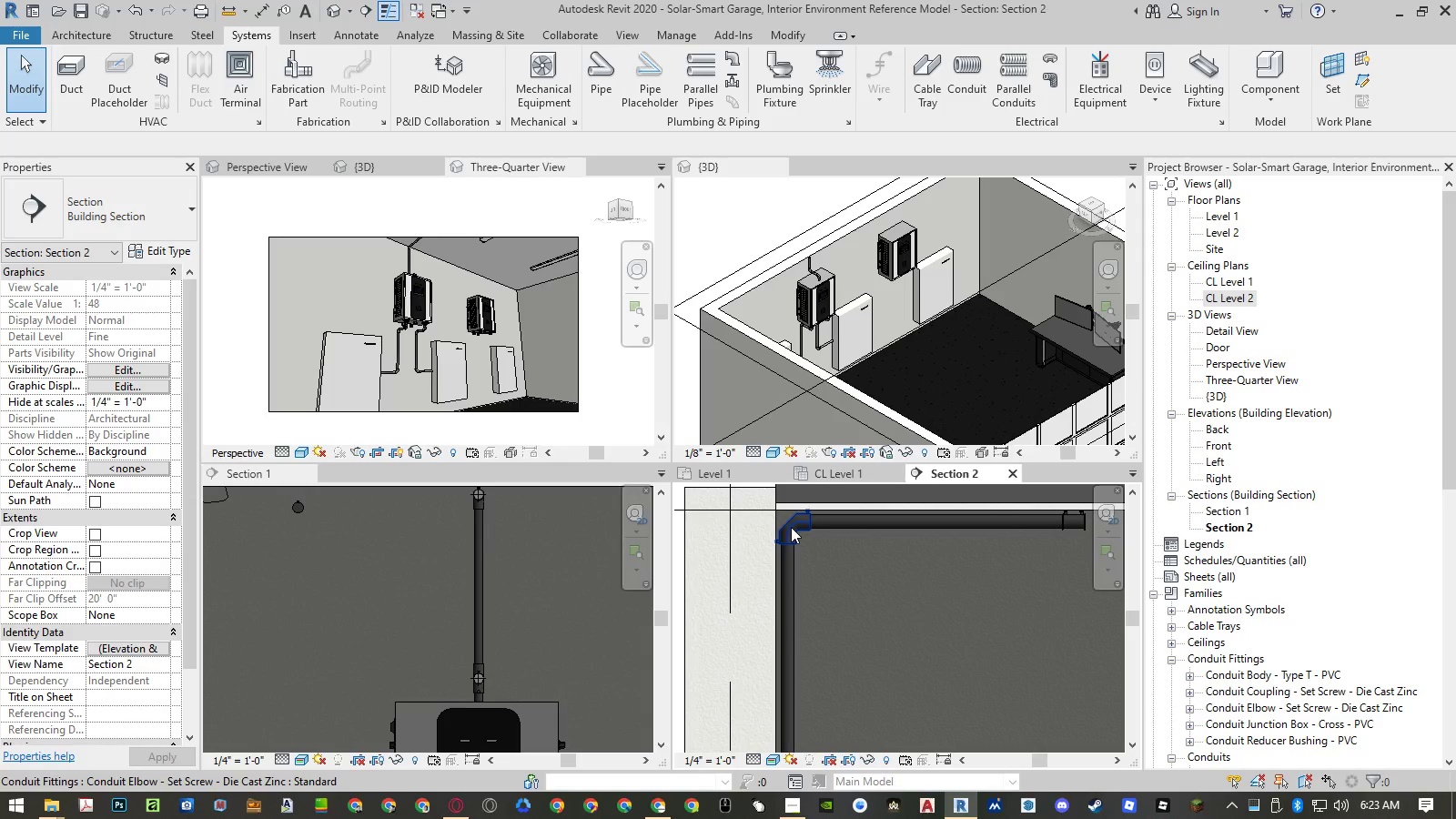 
left_click([791, 527])
 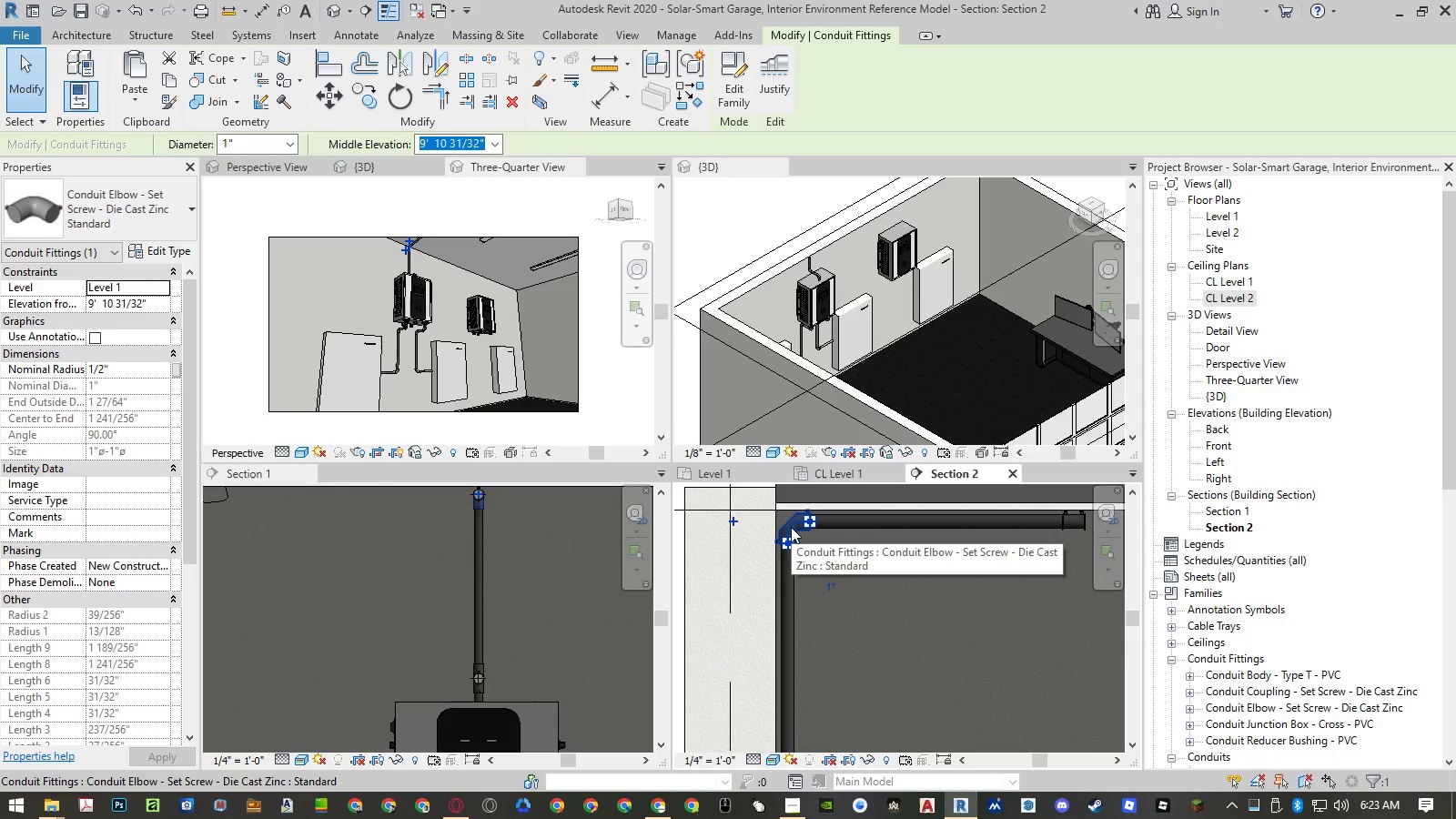 
wait(5.75)
 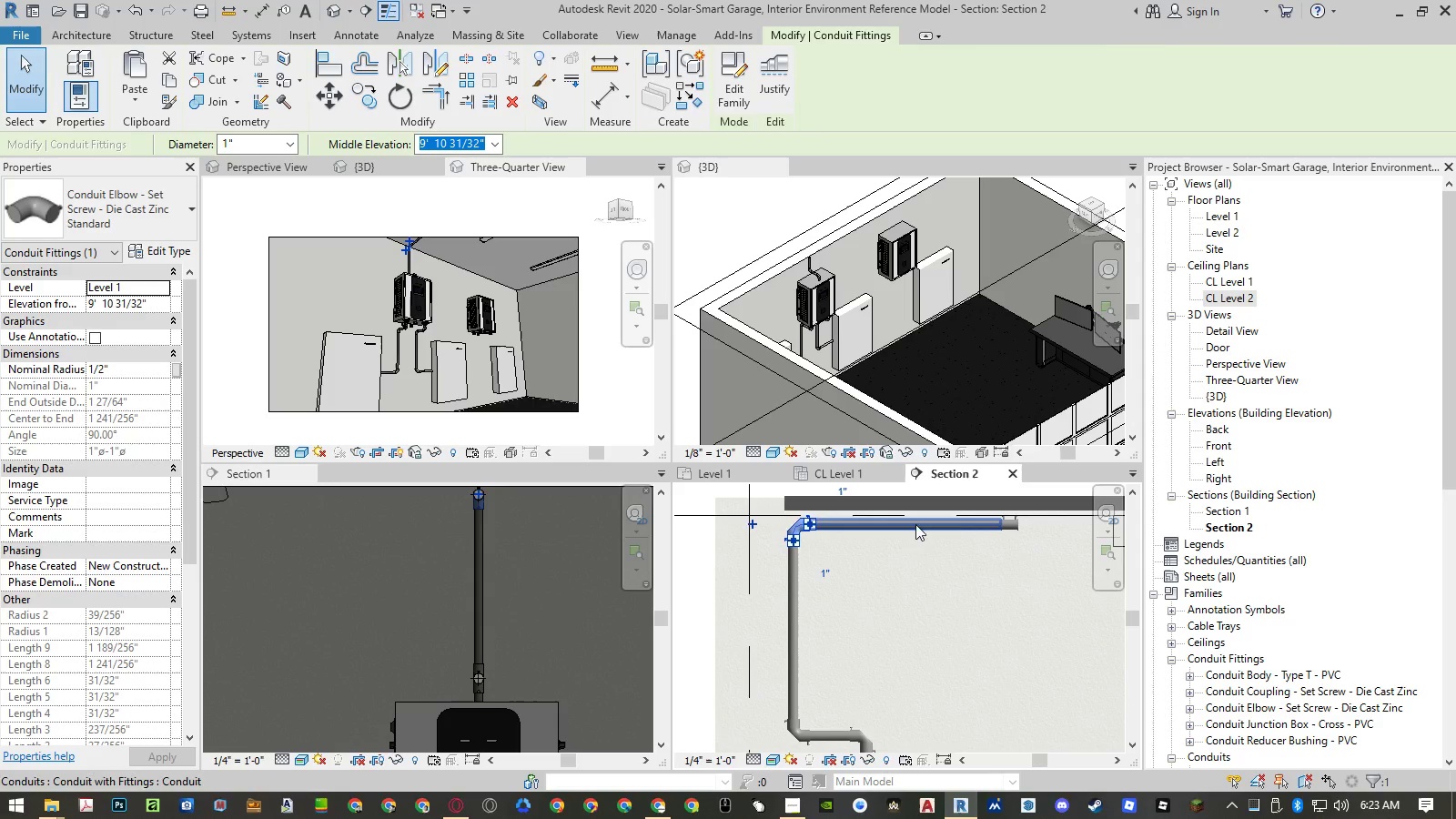 
key(Escape)
 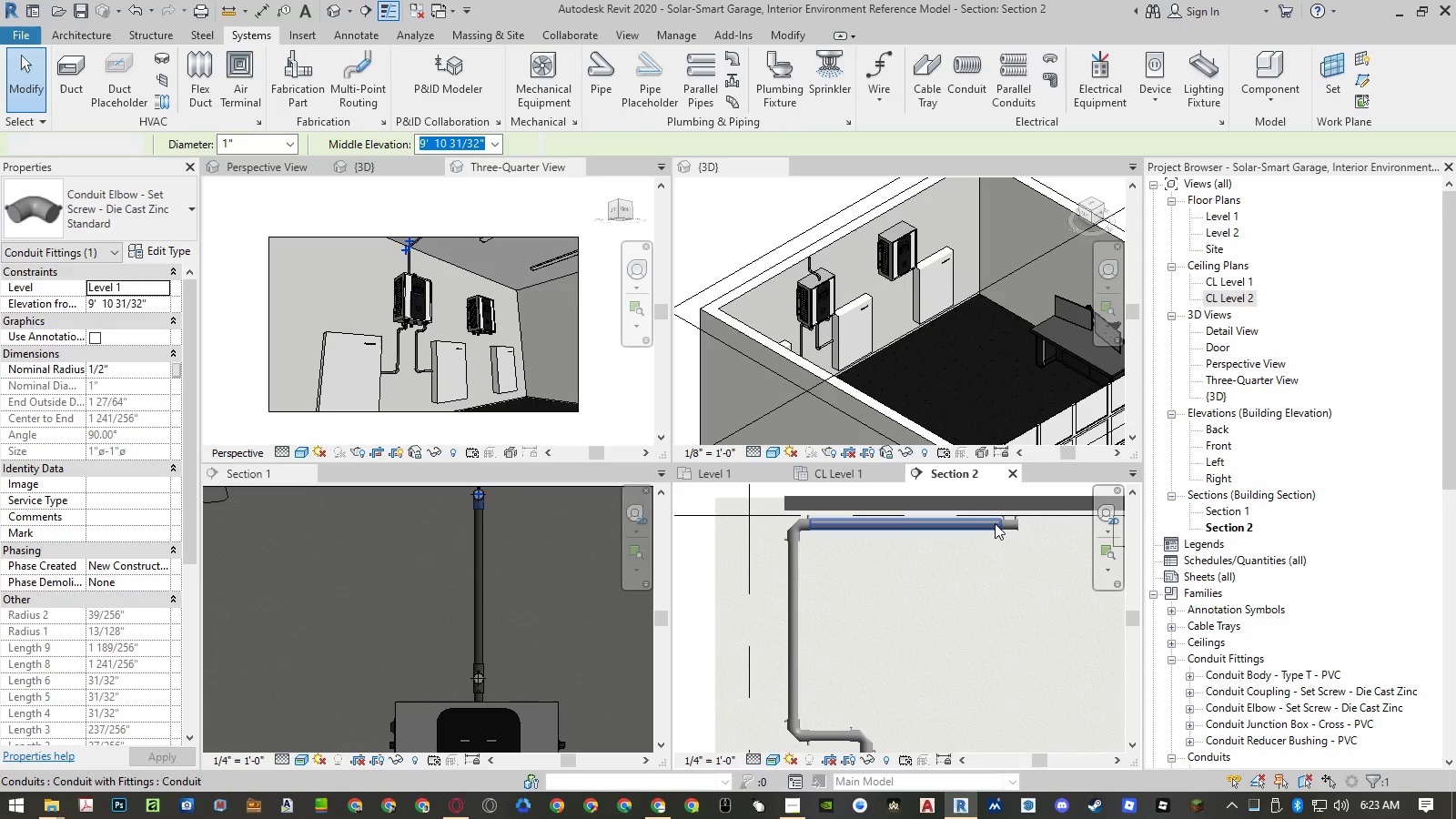 
scroll: coordinate [811, 533], scroll_direction: down, amount: 2.0
 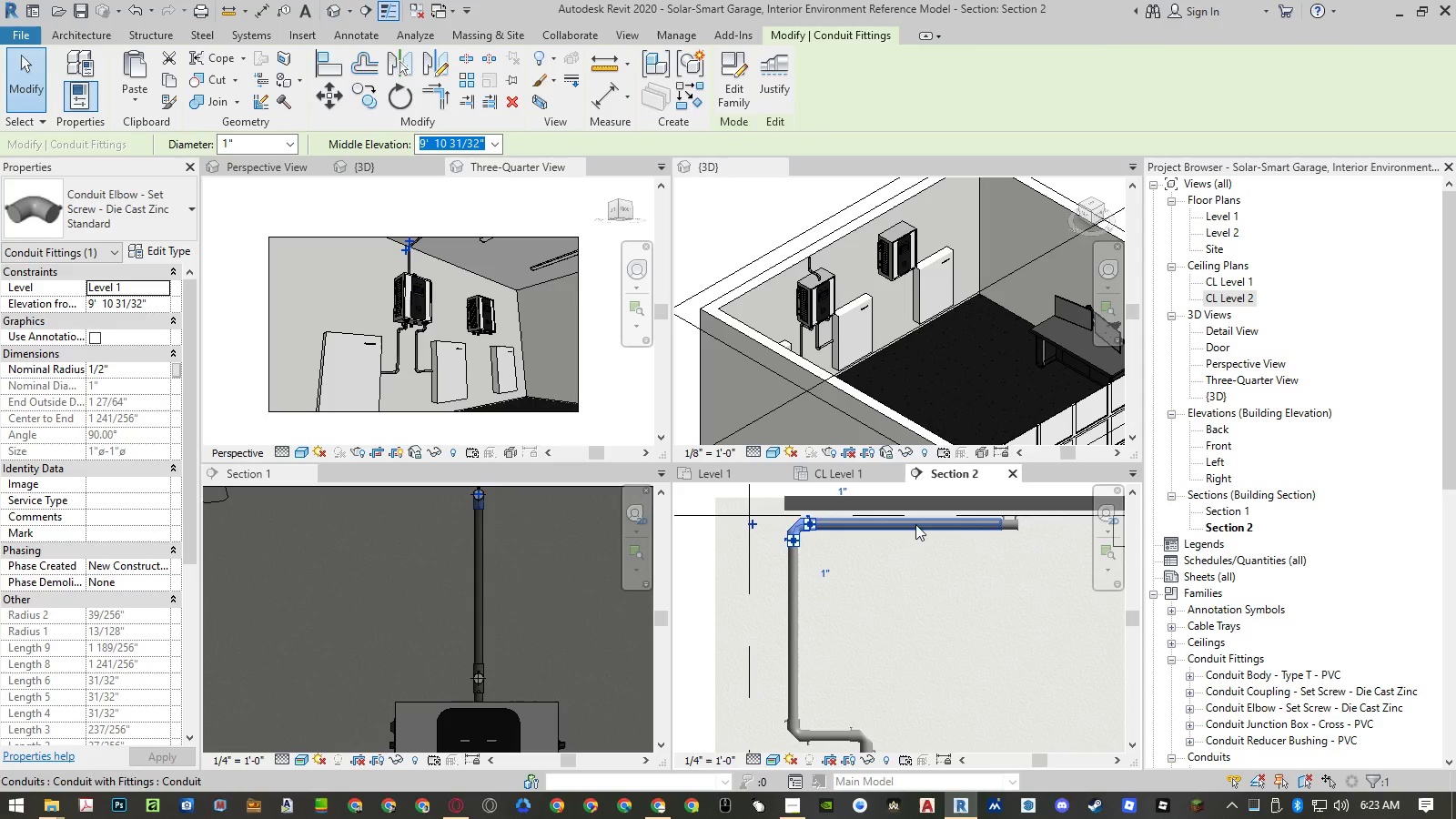 
key(Escape)
 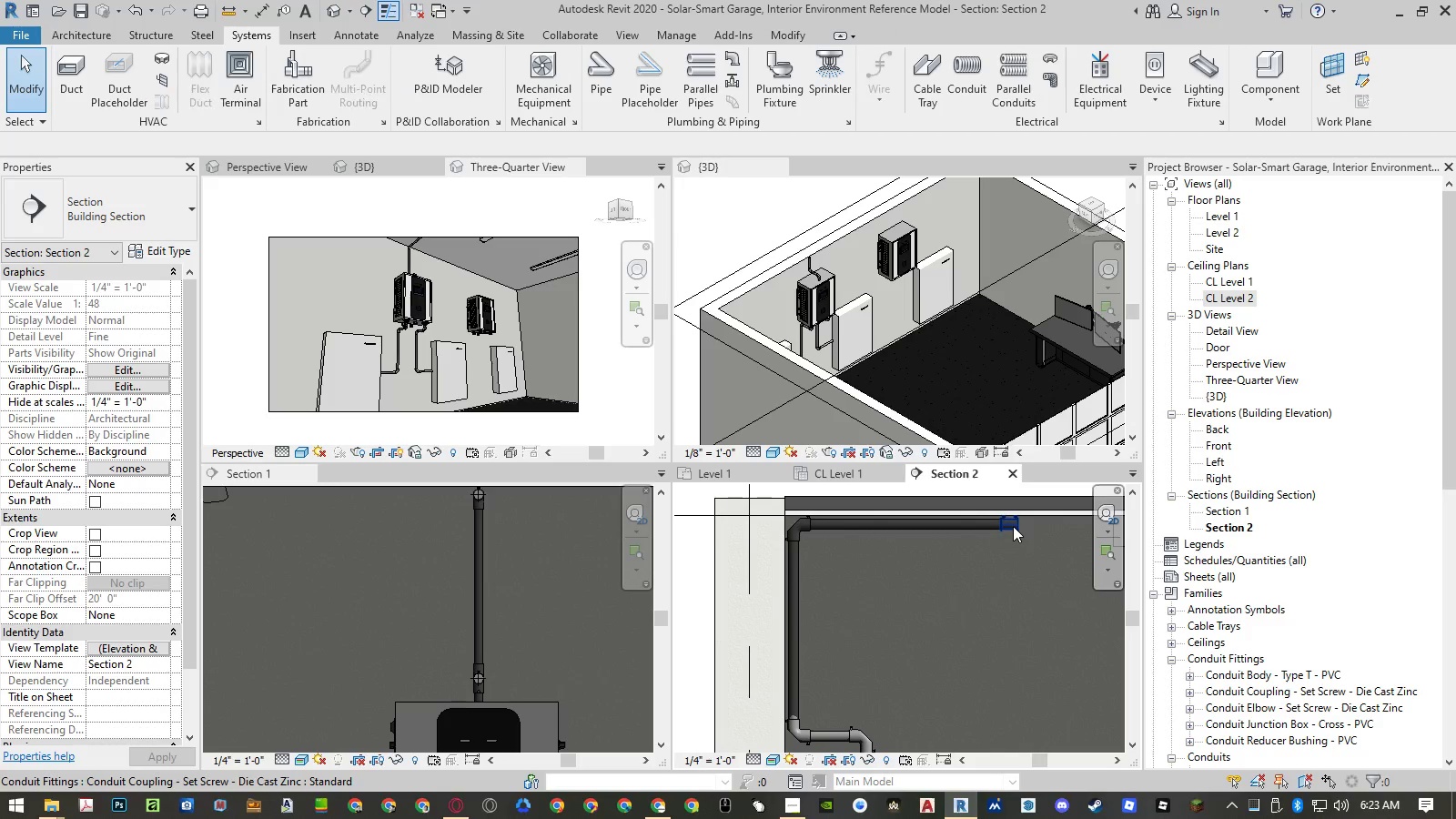 
left_click([1013, 526])
 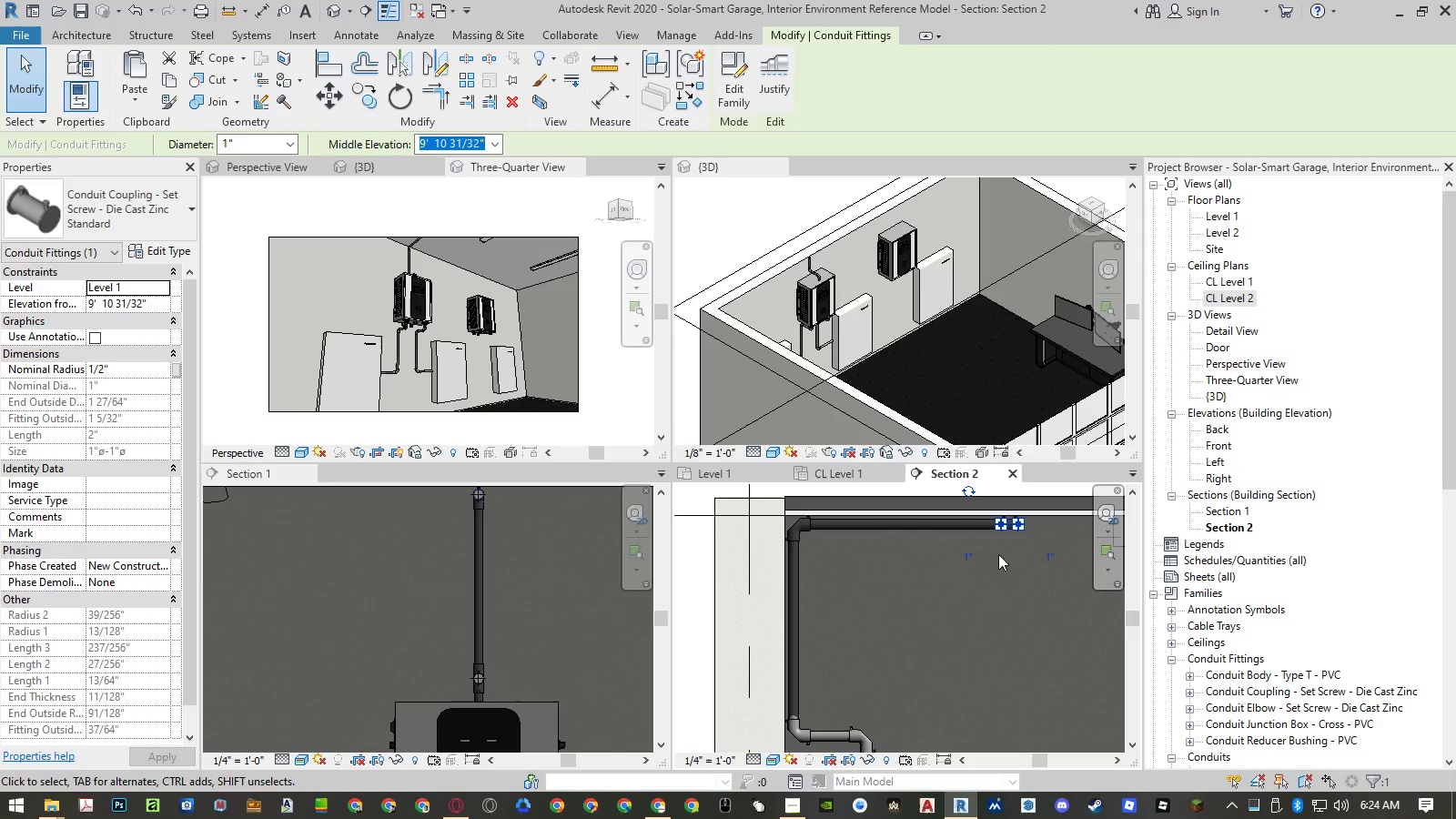 
scroll: coordinate [1039, 515], scroll_direction: up, amount: 10.0
 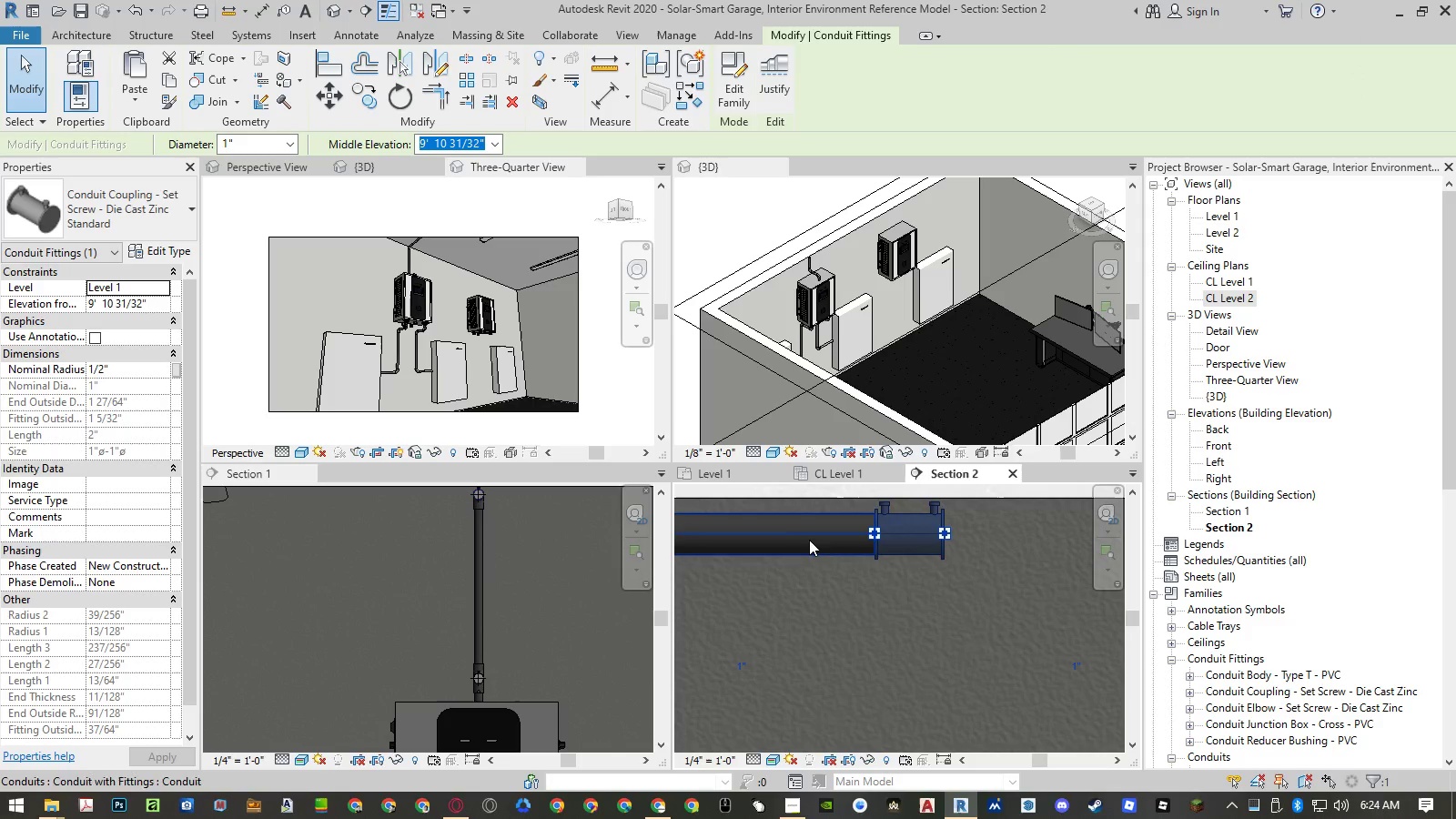 
scroll: coordinate [928, 529], scroll_direction: down, amount: 6.0
 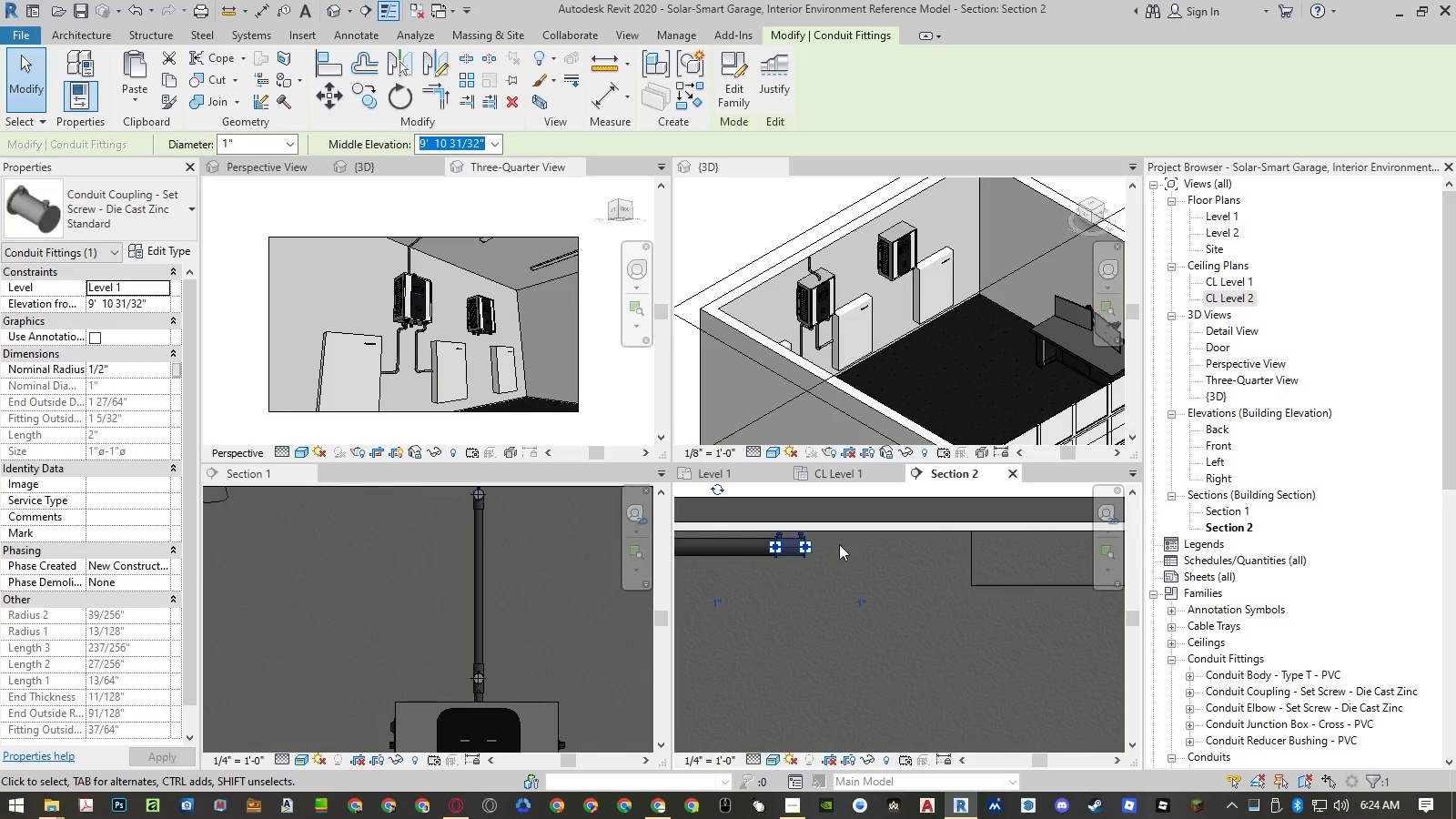 
key(A)
 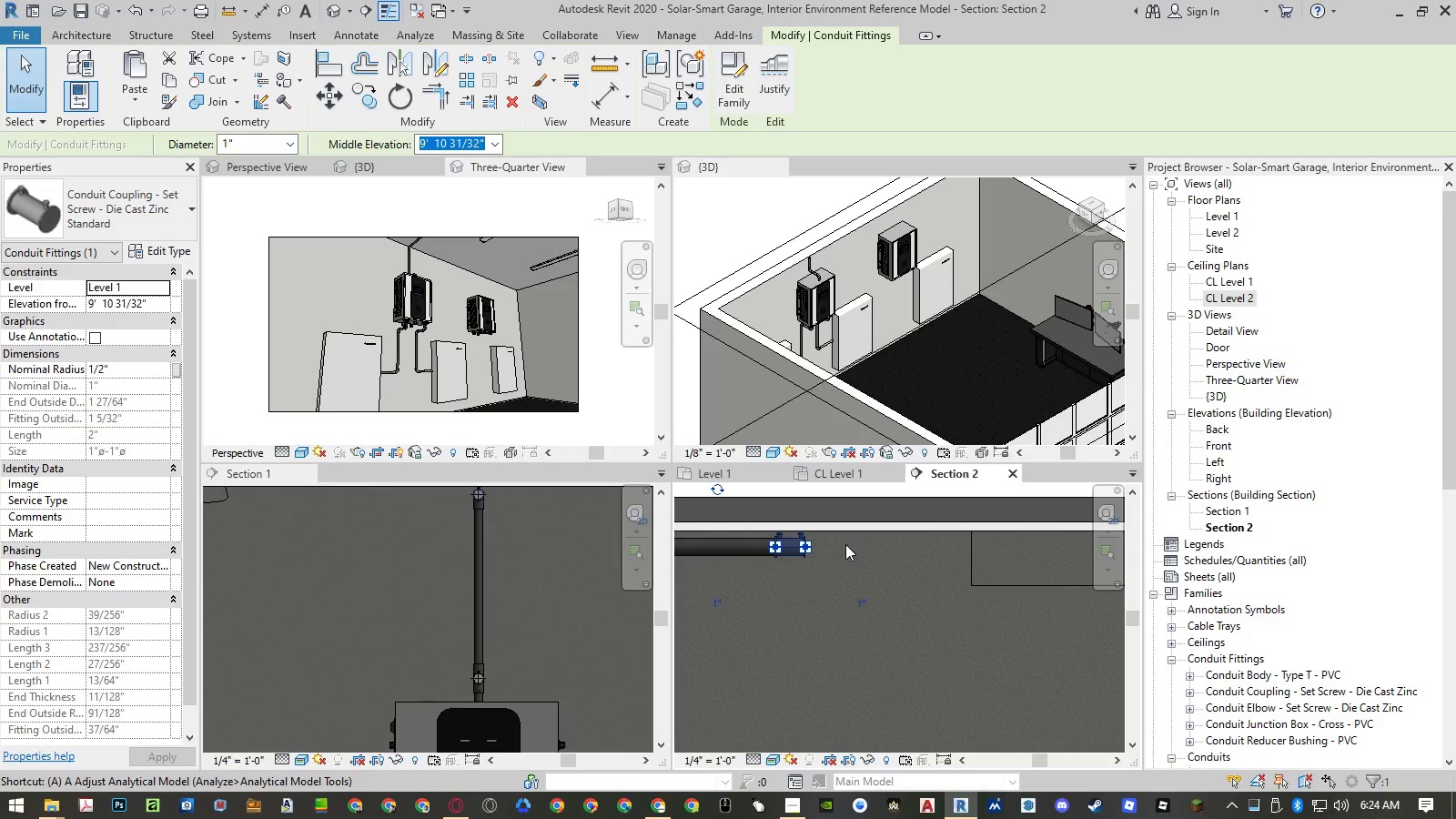 
key(L)
 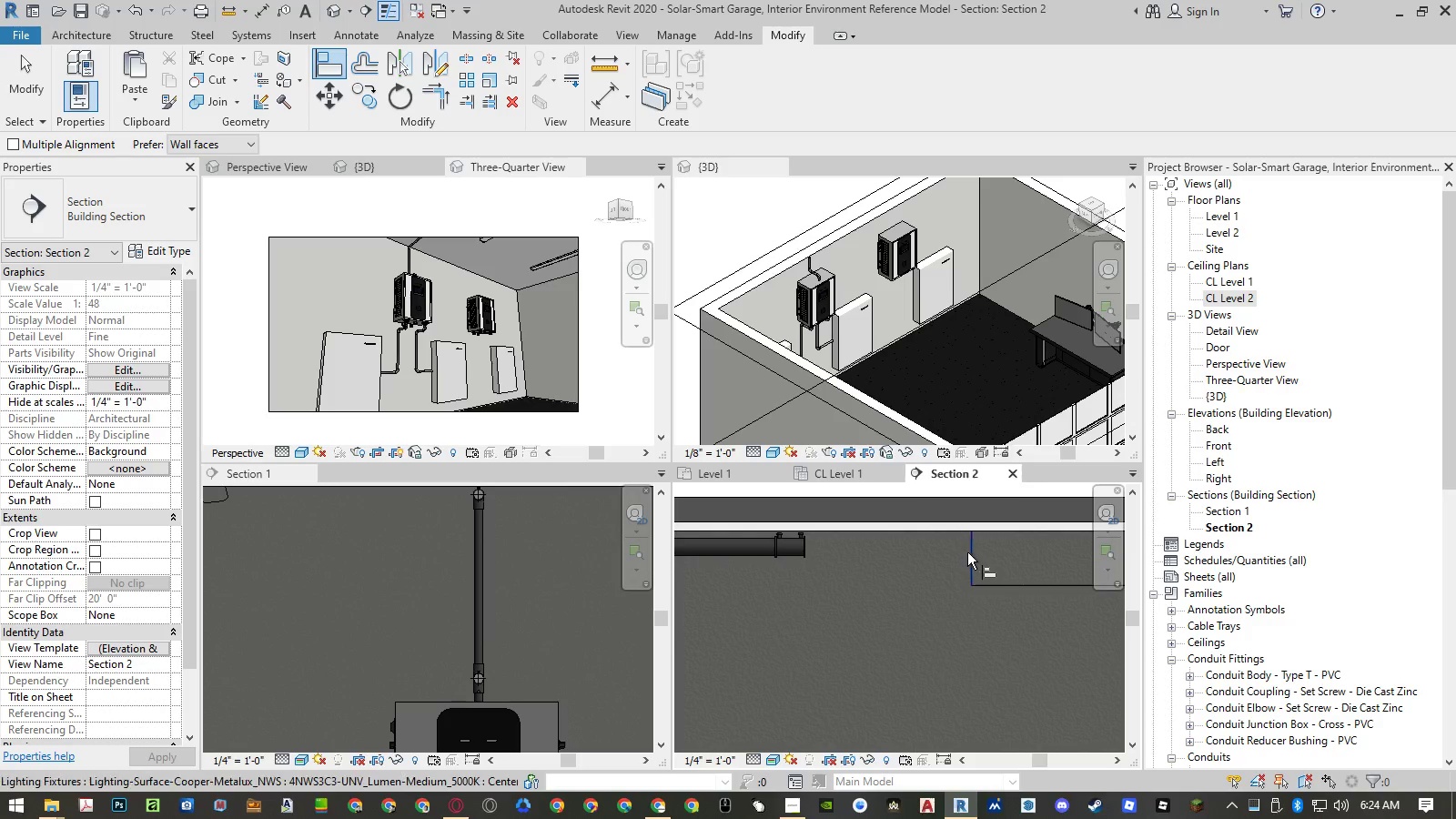 
left_click([969, 553])
 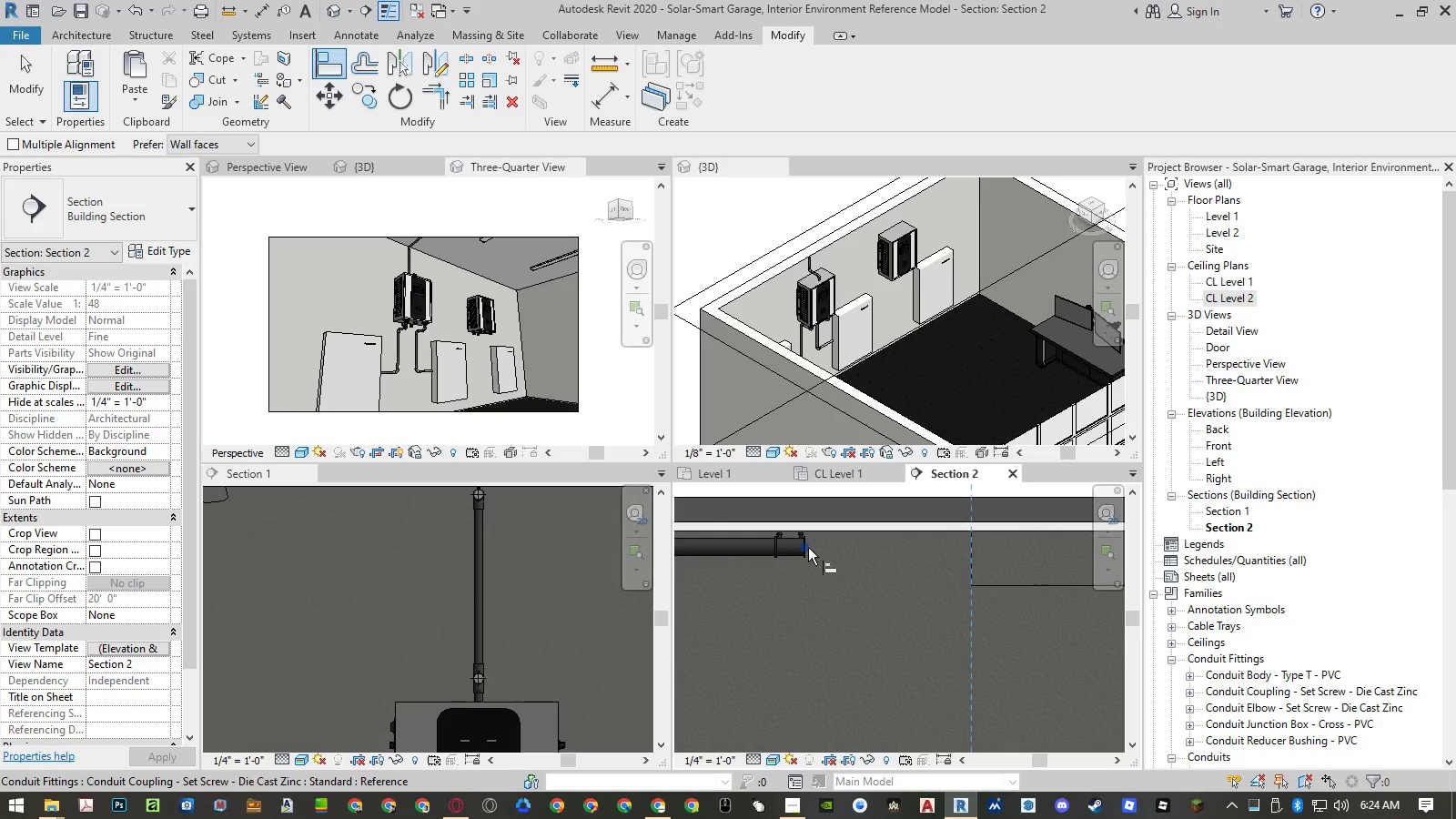 
scroll: coordinate [808, 547], scroll_direction: up, amount: 6.0
 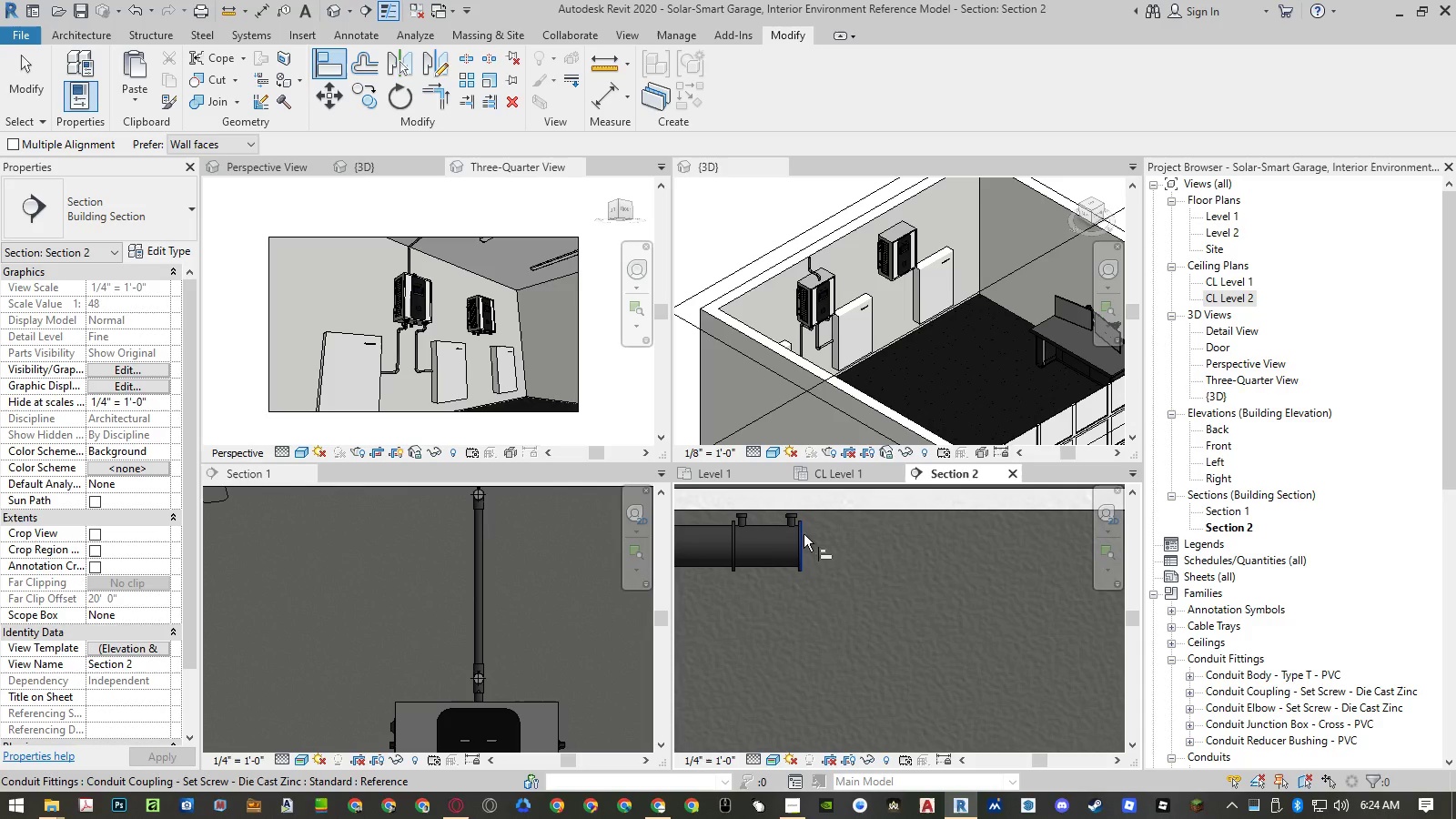 
left_click([804, 534])
 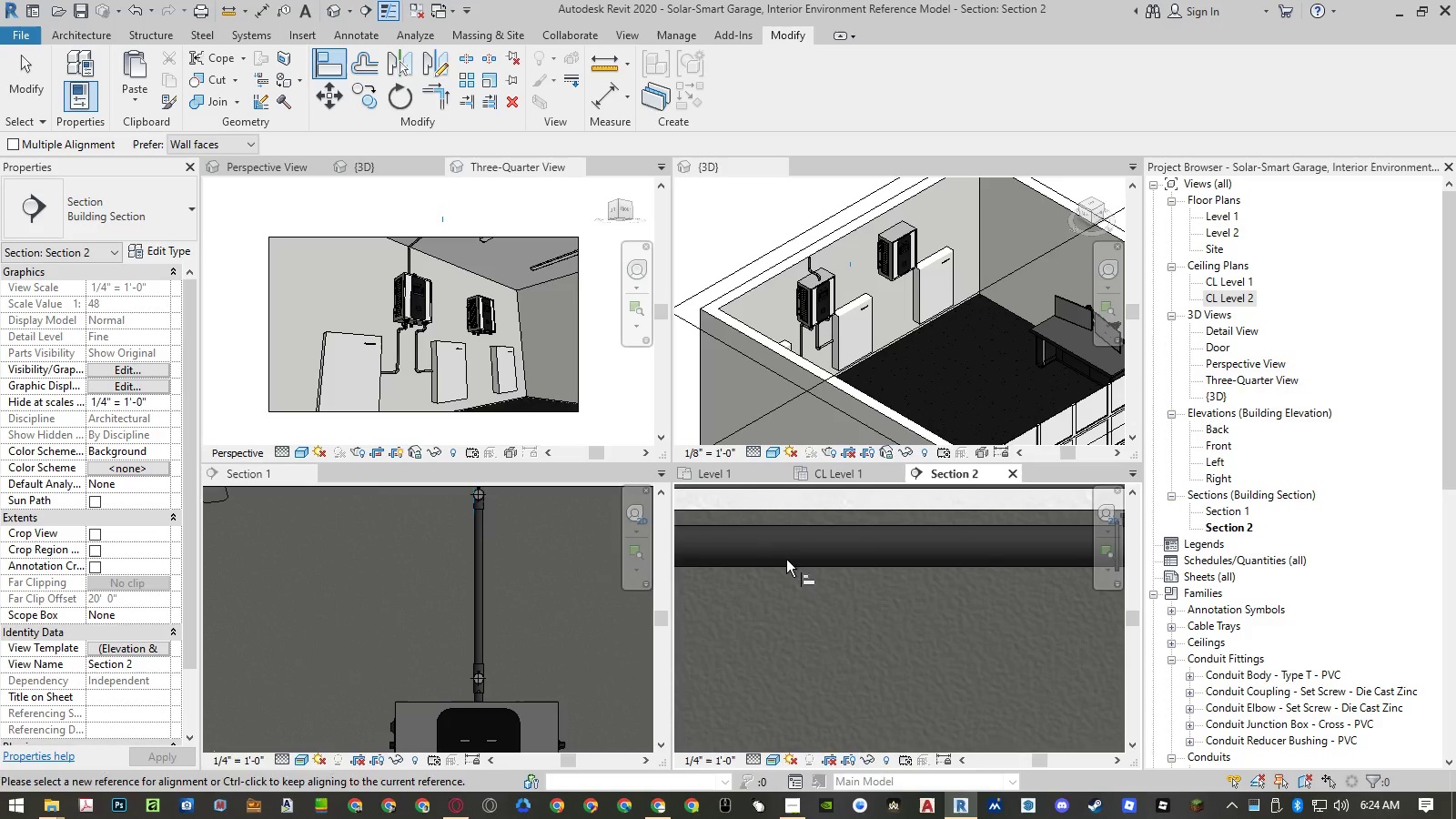 
key(Escape)
 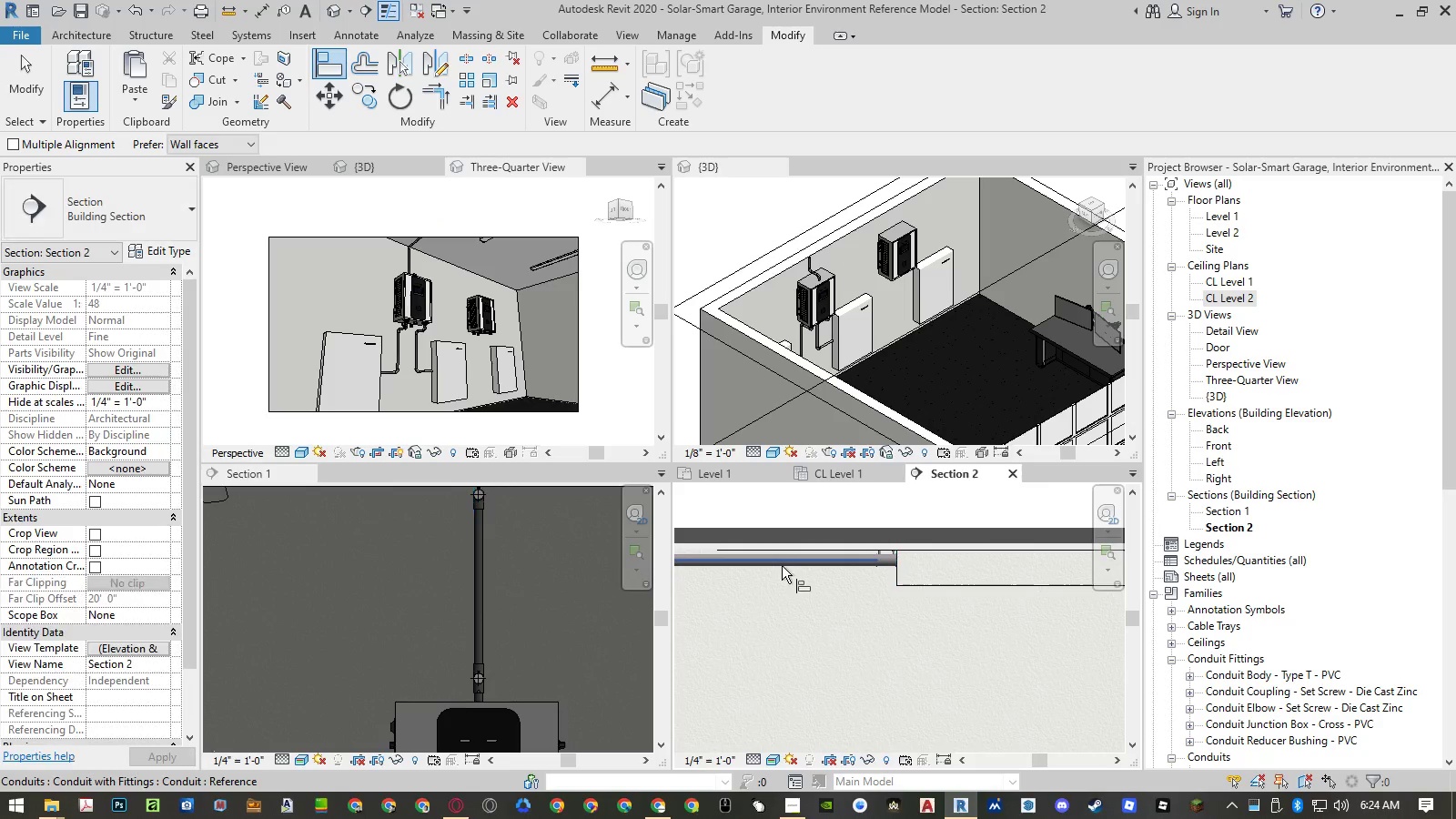 
key(Escape)
 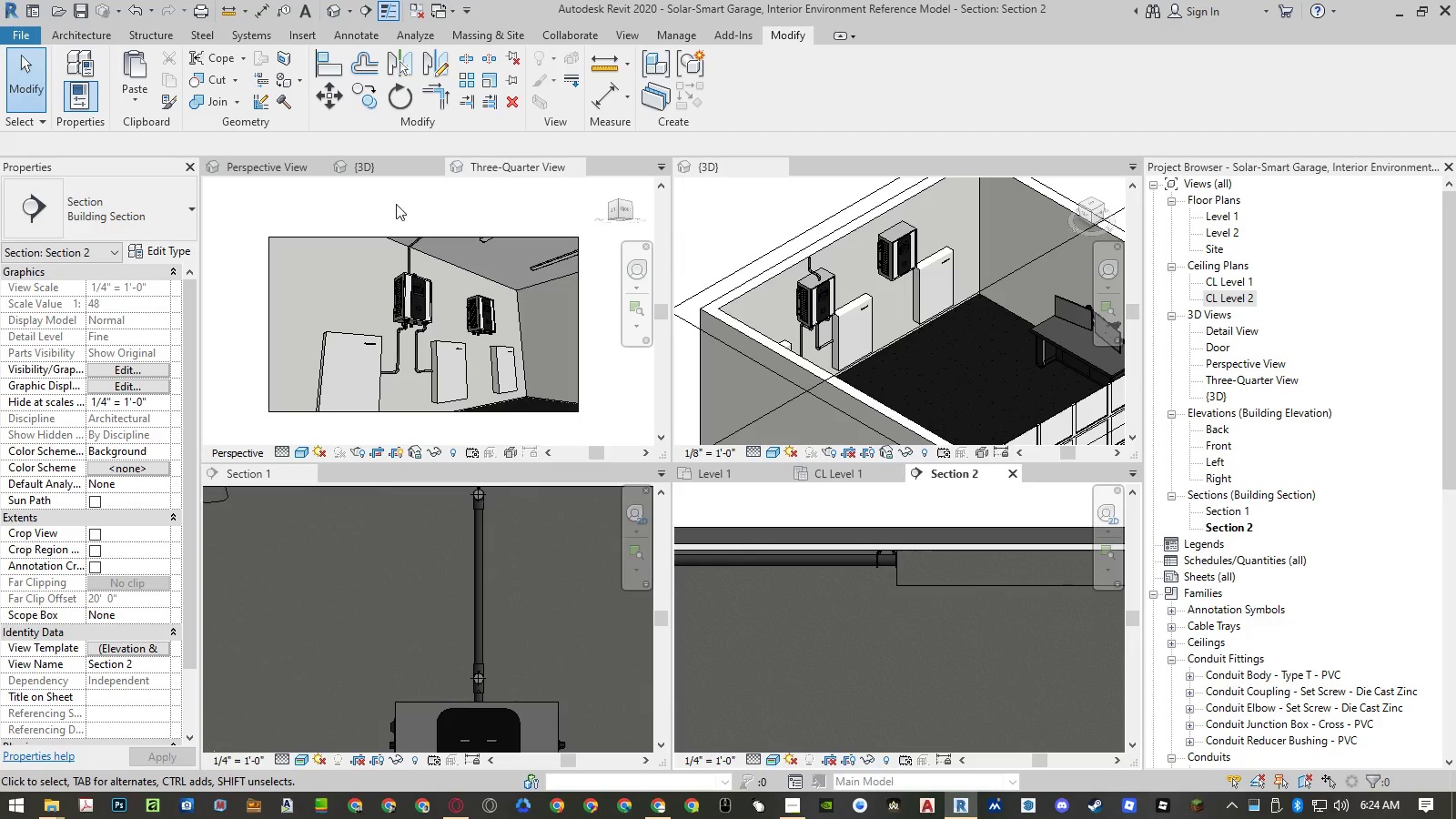 
scroll: coordinate [782, 566], scroll_direction: down, amount: 9.0
 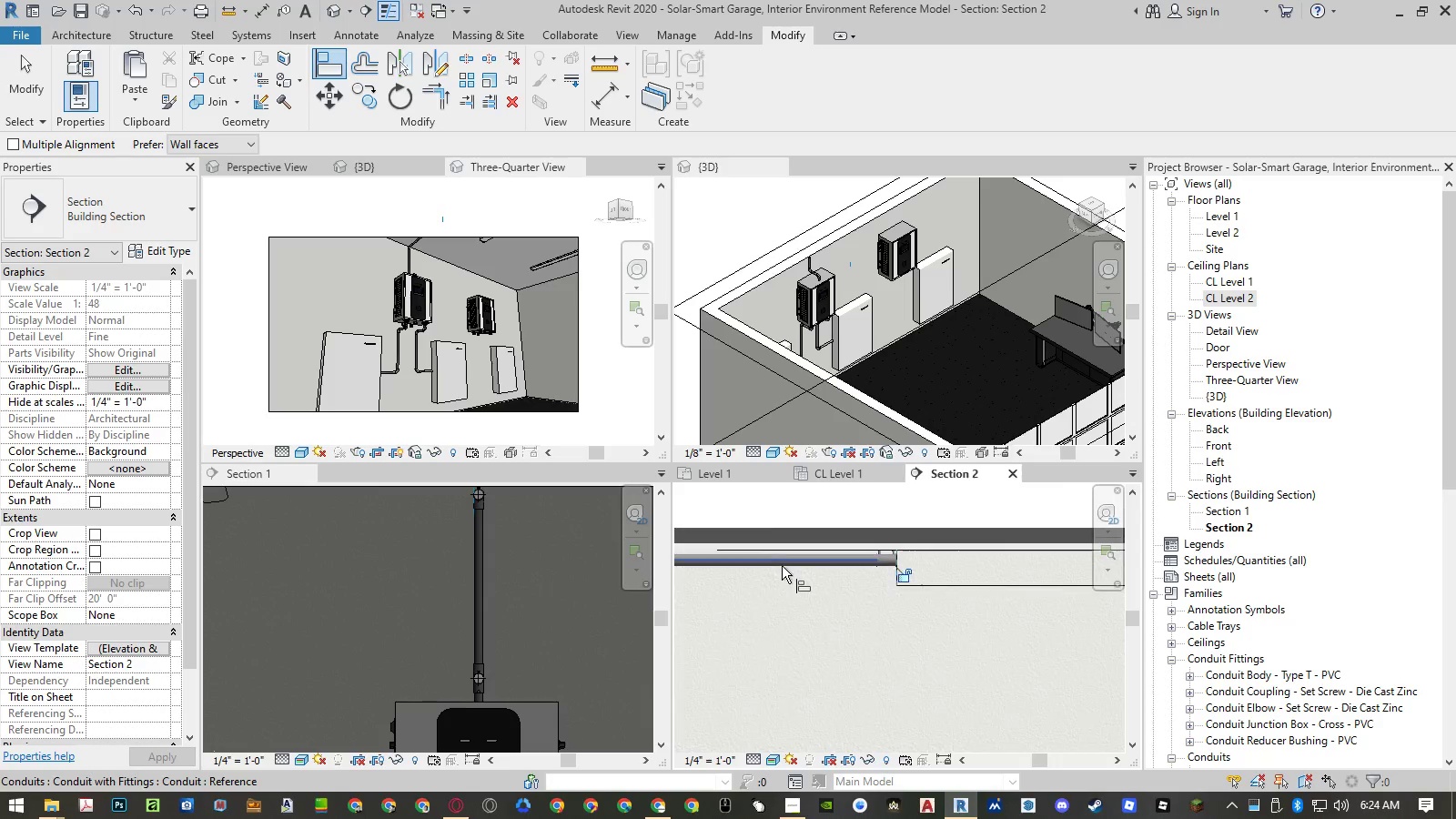 
left_click([270, 168])
 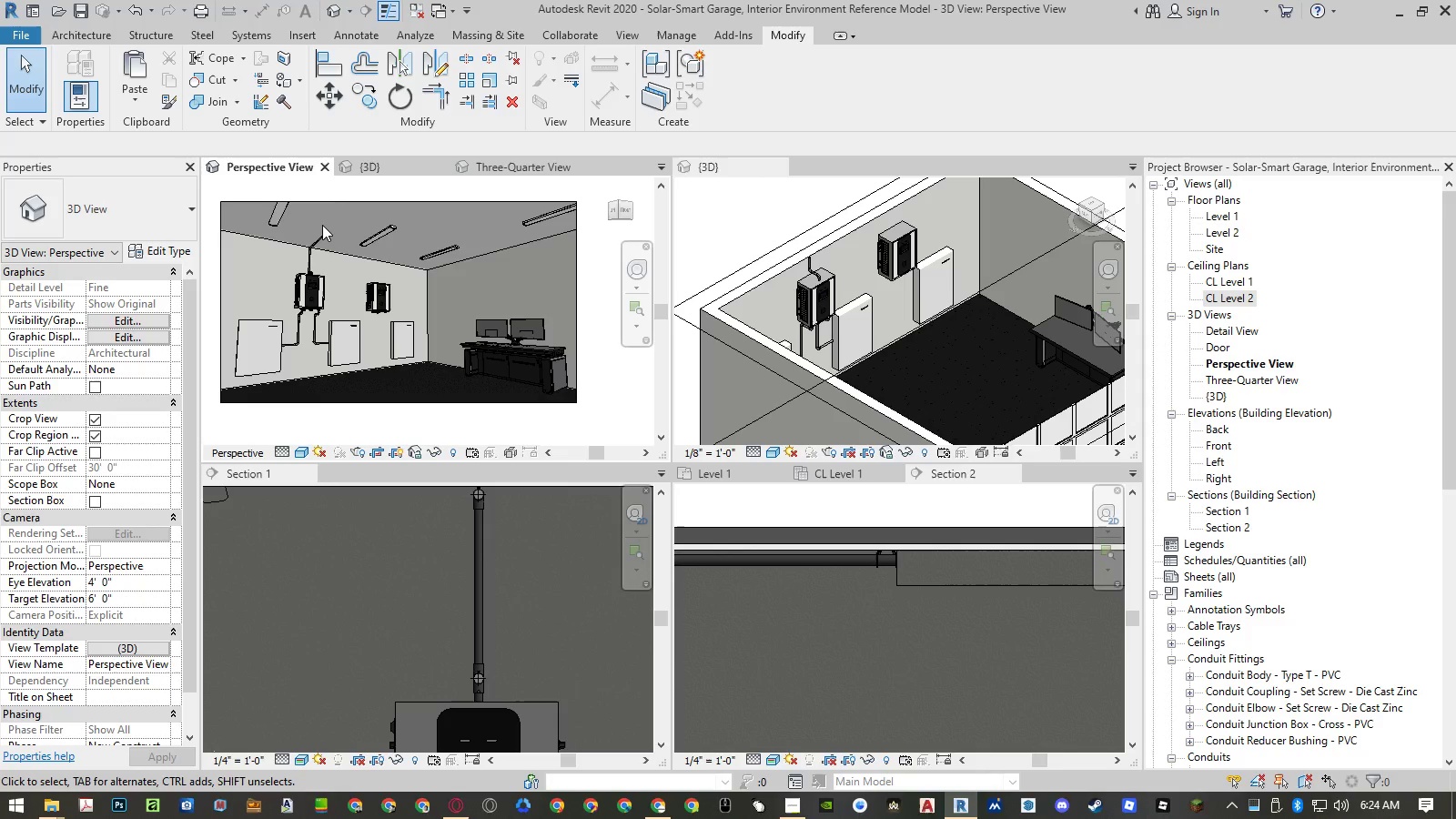 
scroll: coordinate [338, 278], scroll_direction: up, amount: 16.0
 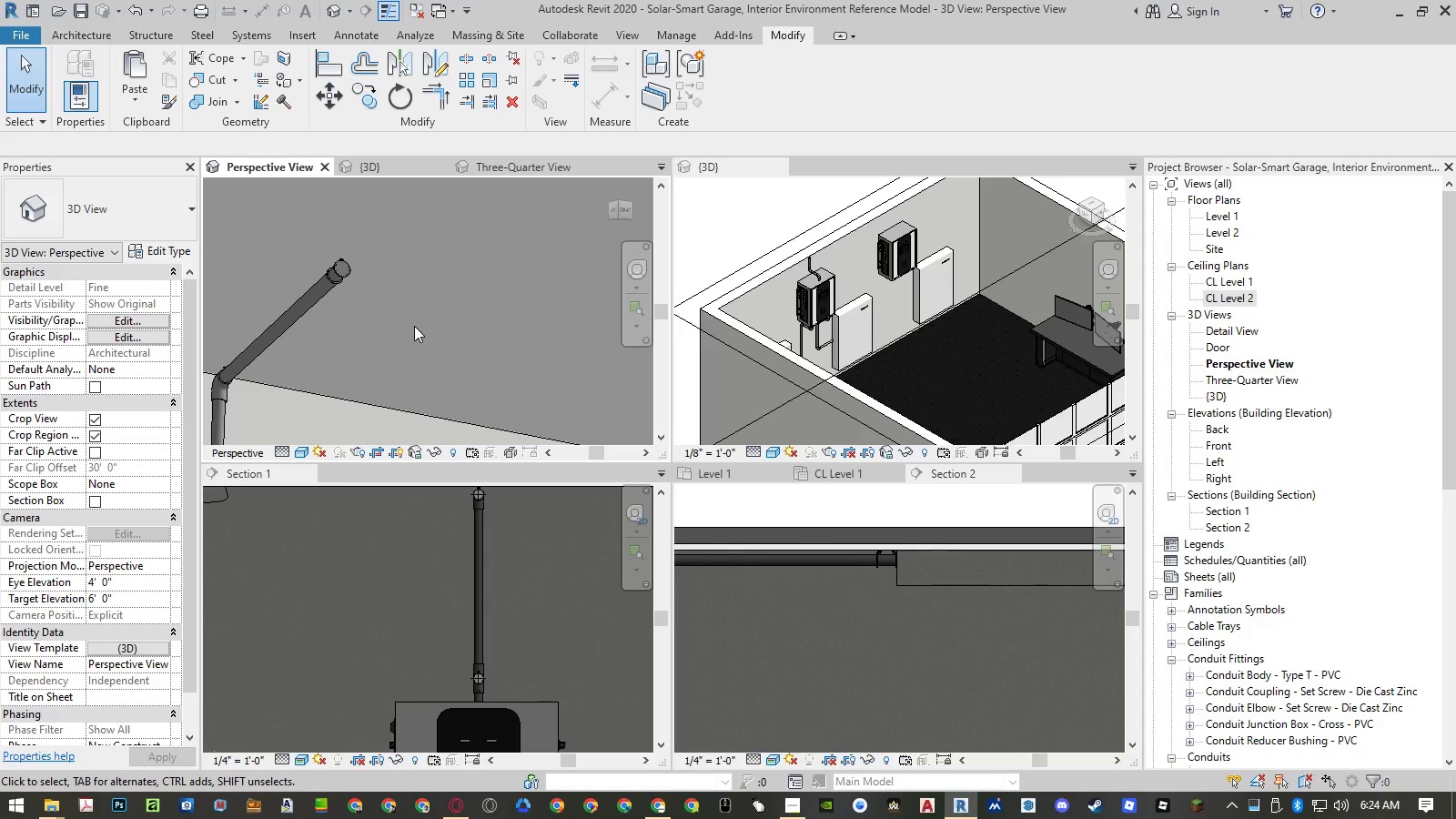 
wait(6.91)
 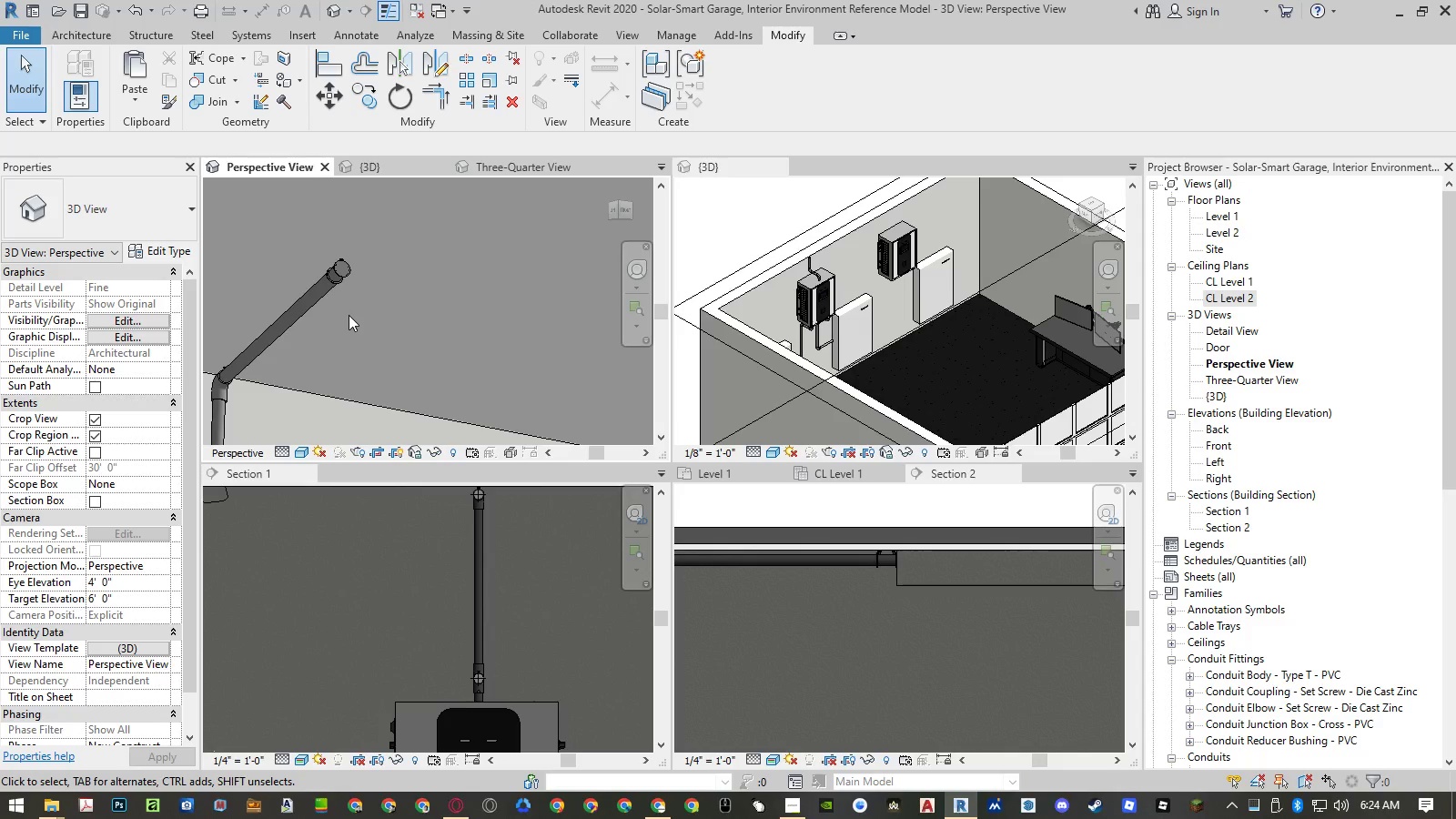 
left_click([348, 272])
 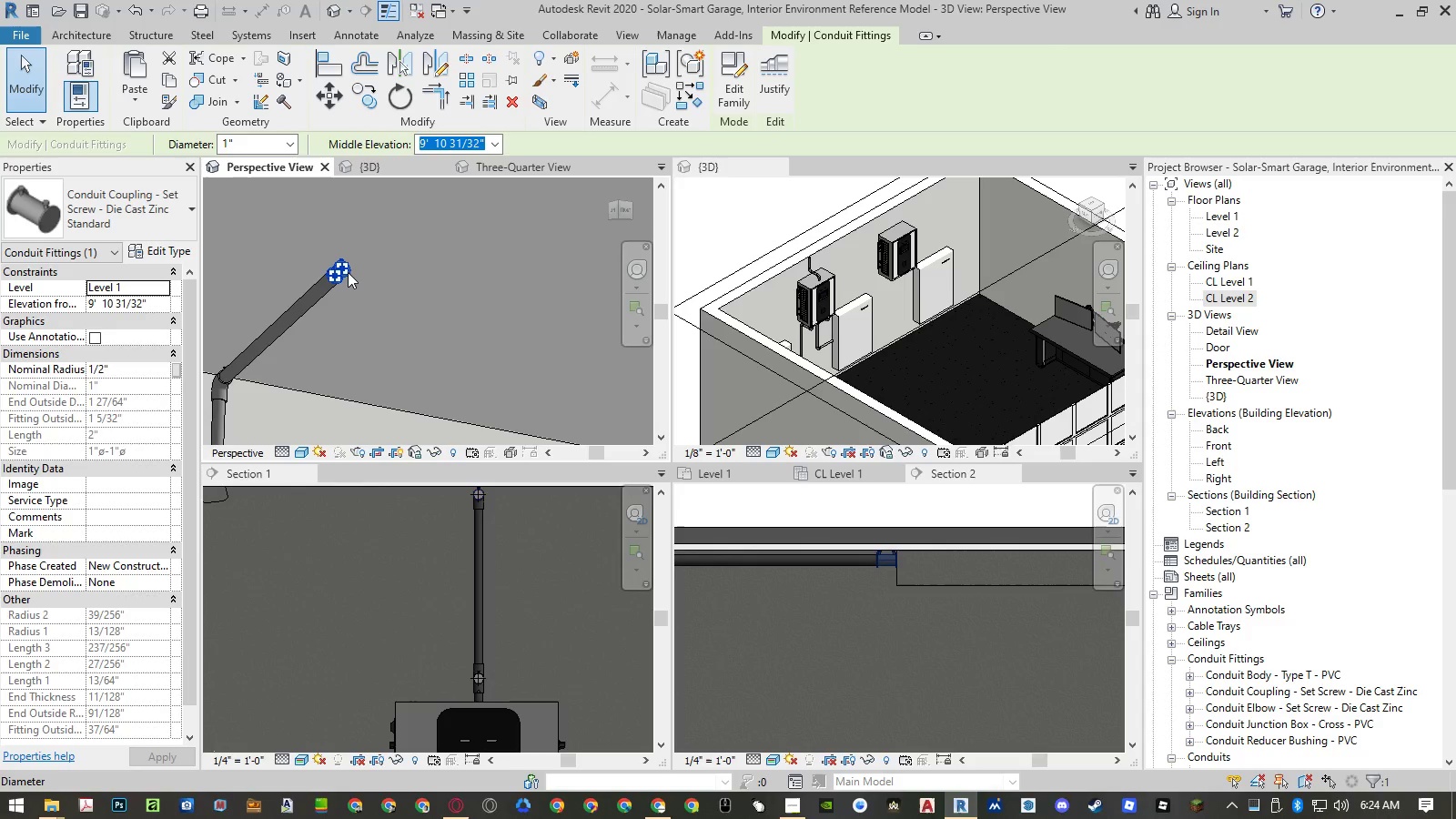 
key(Delete)
 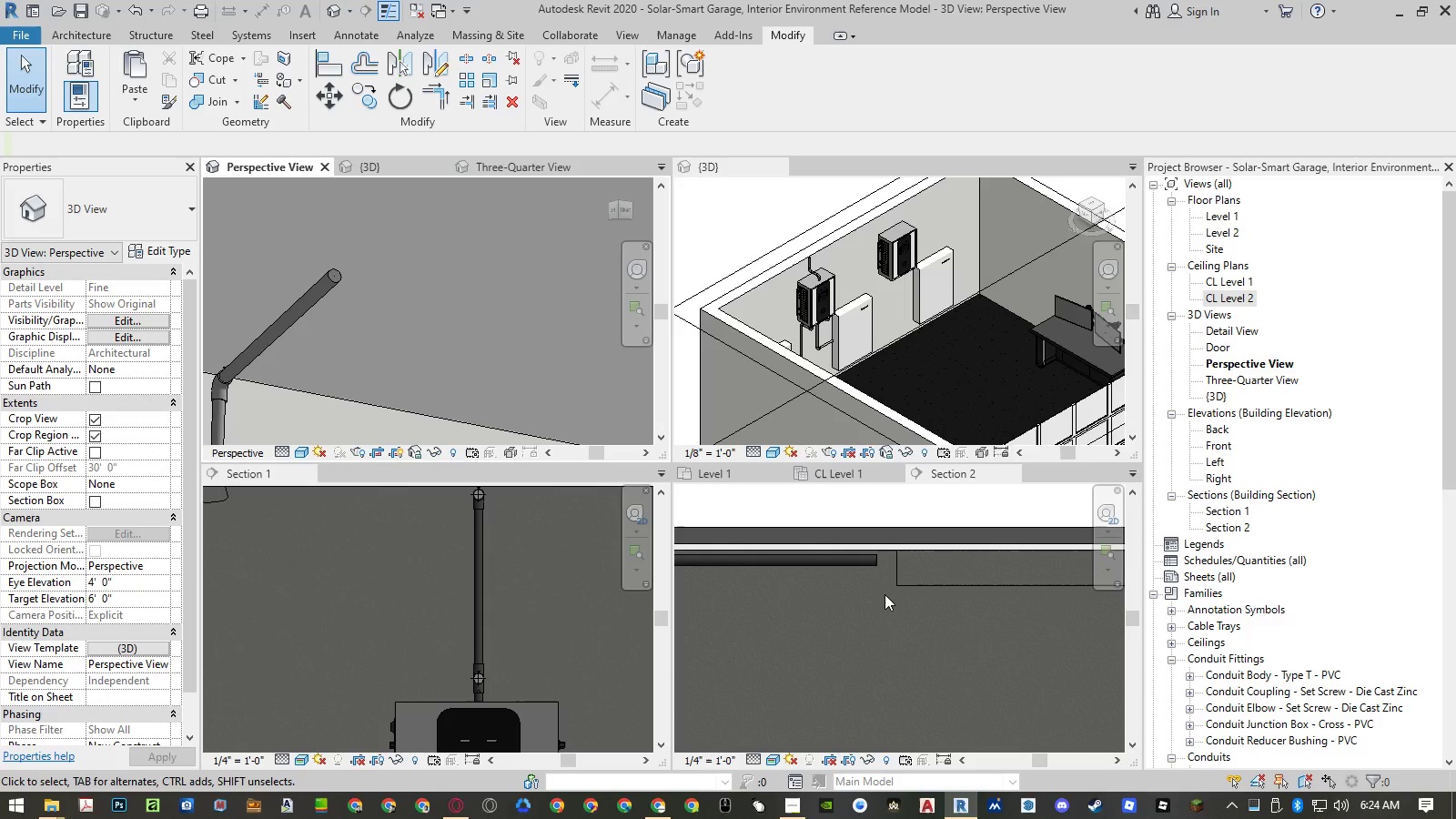 
left_click([885, 594])
 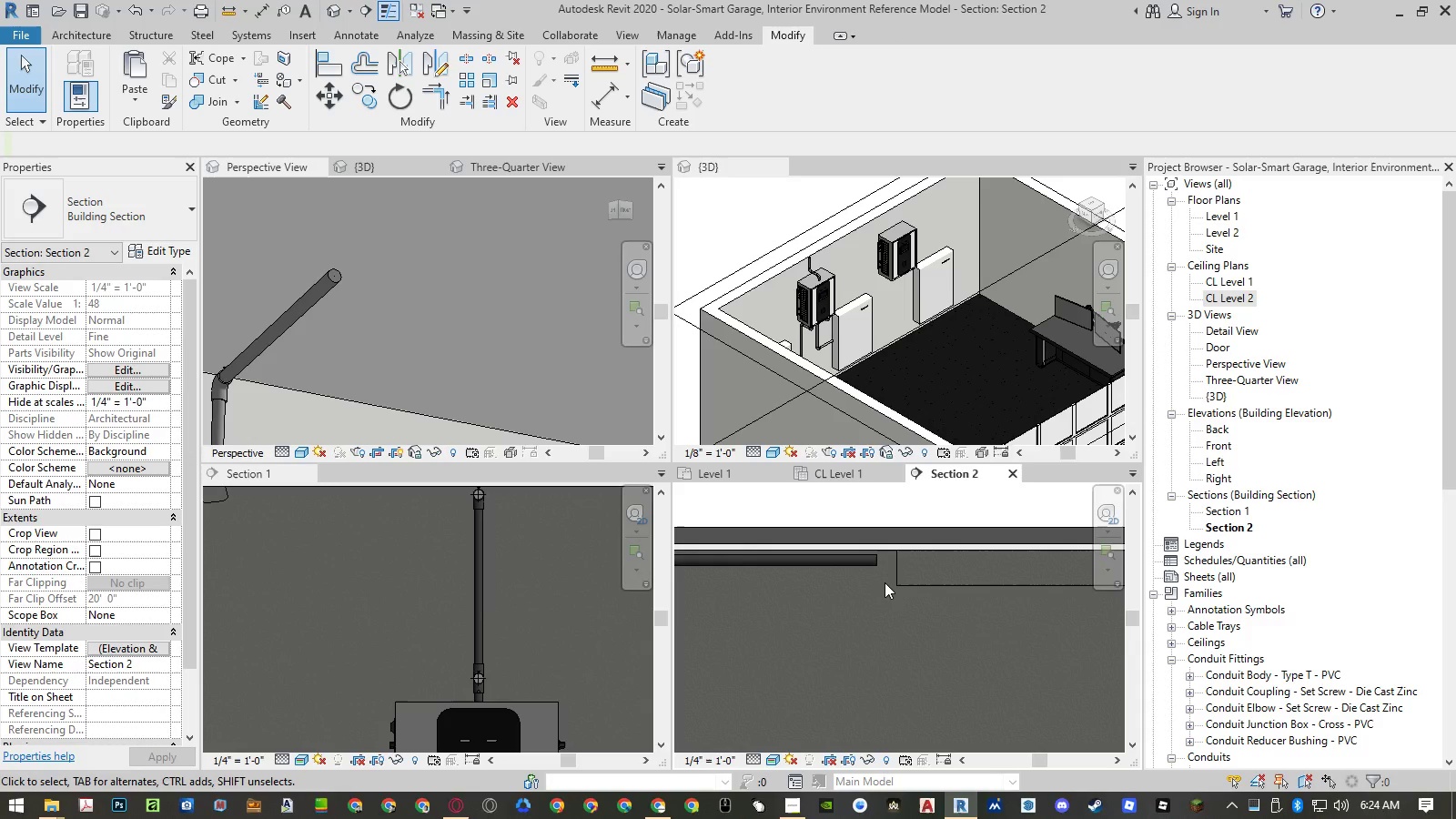 
key(A)
 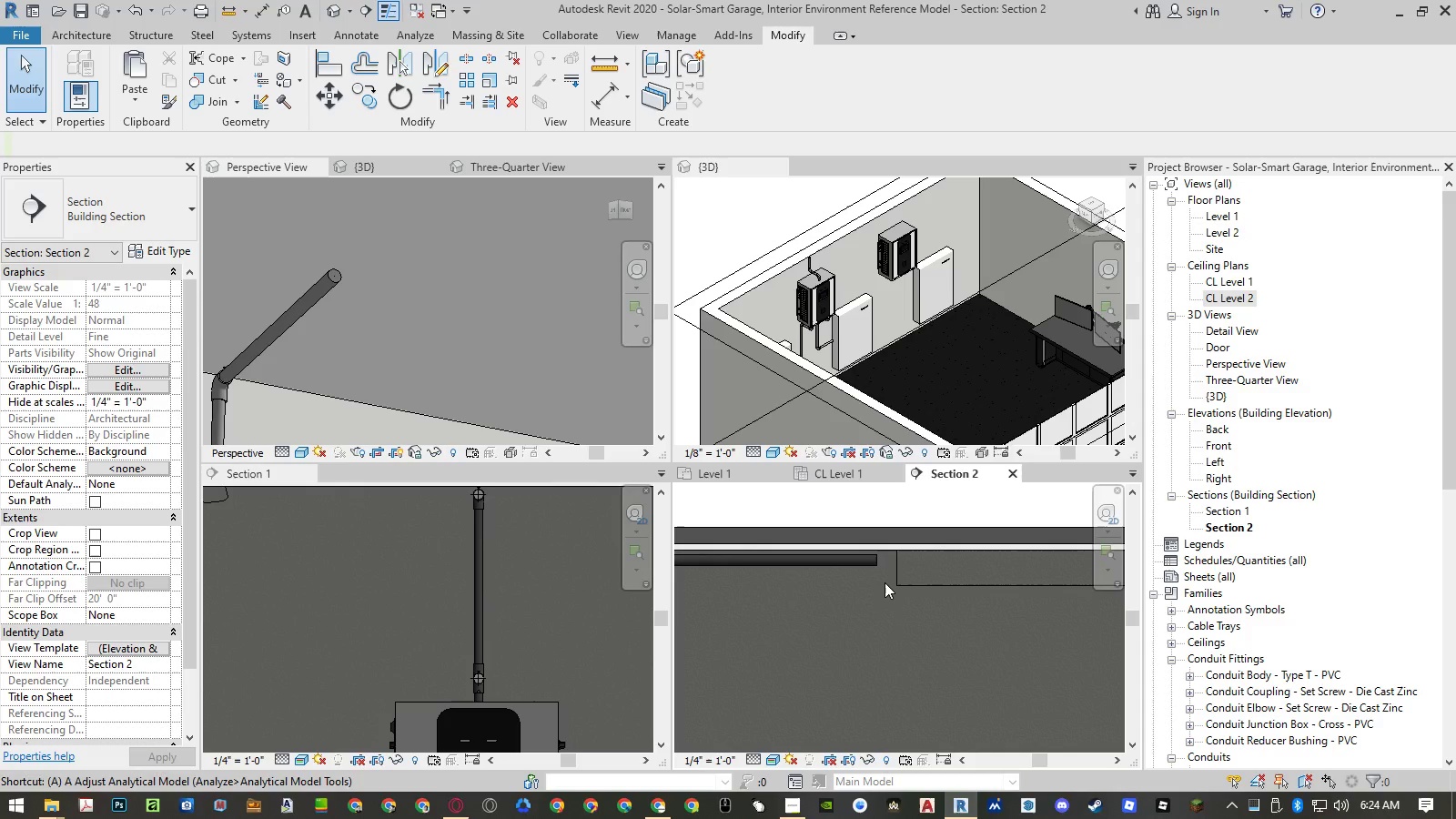 
key(Escape)
 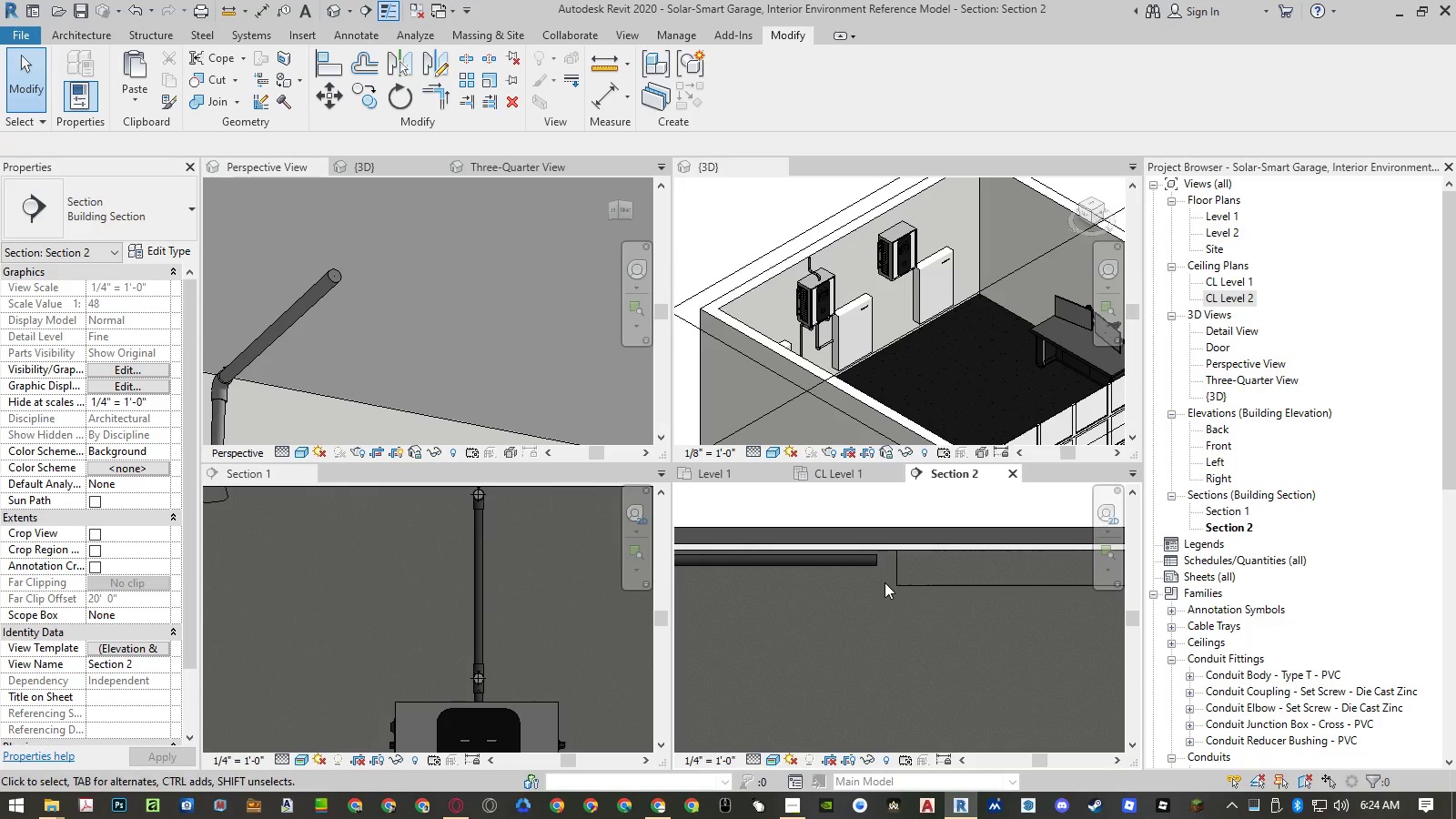 
key(Escape)
 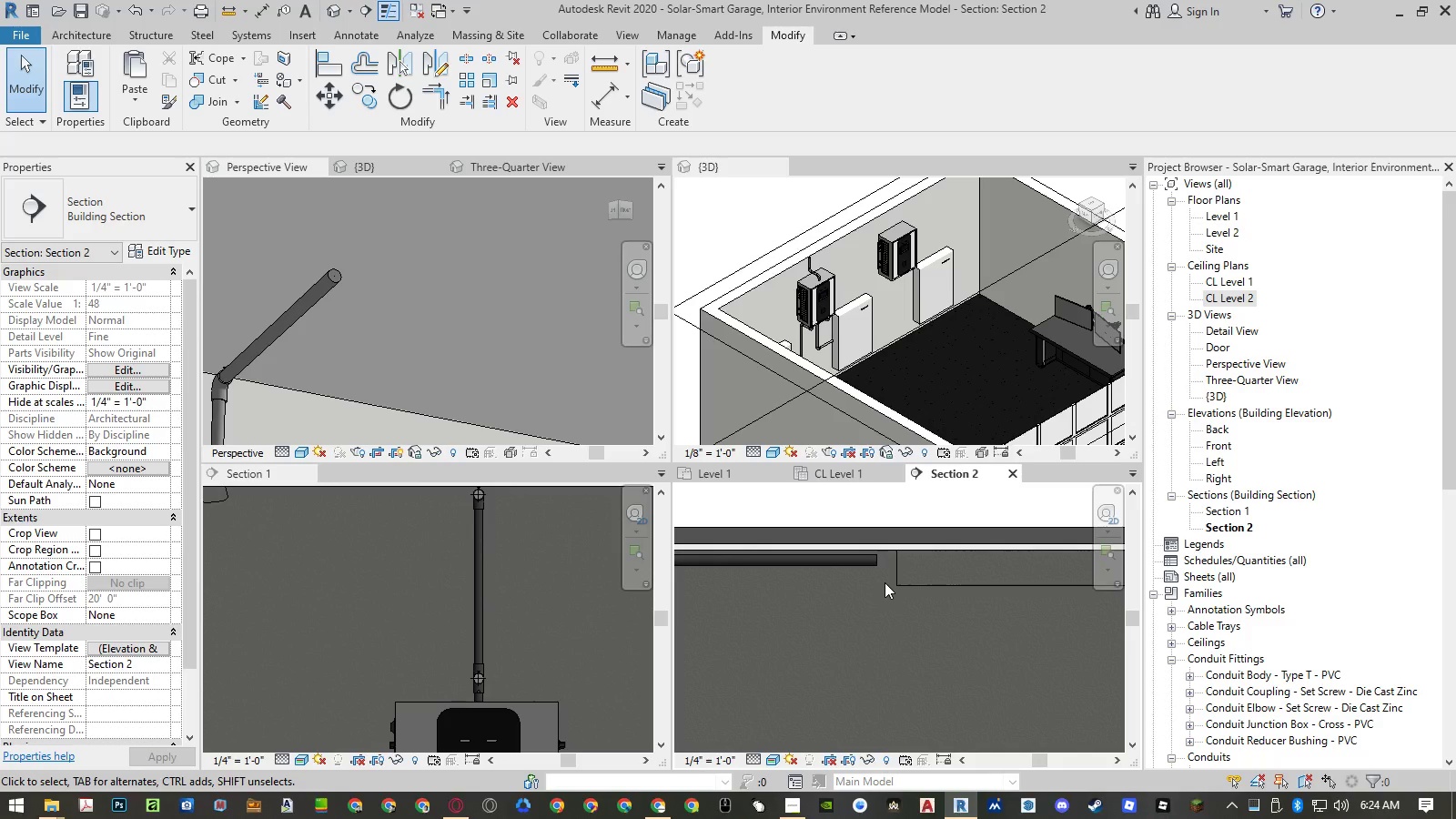 
key(Control+Z)
 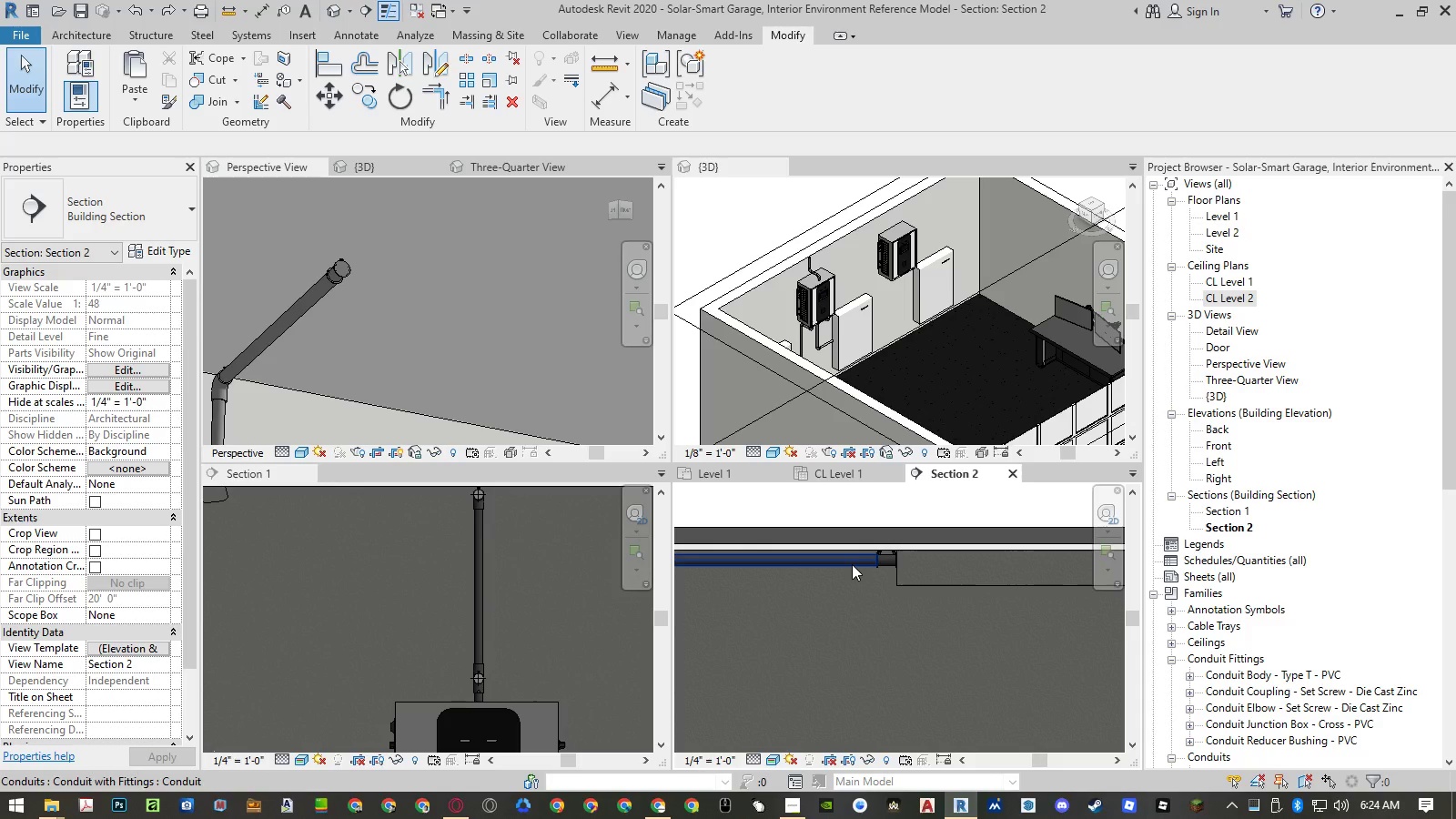 
left_click([852, 564])
 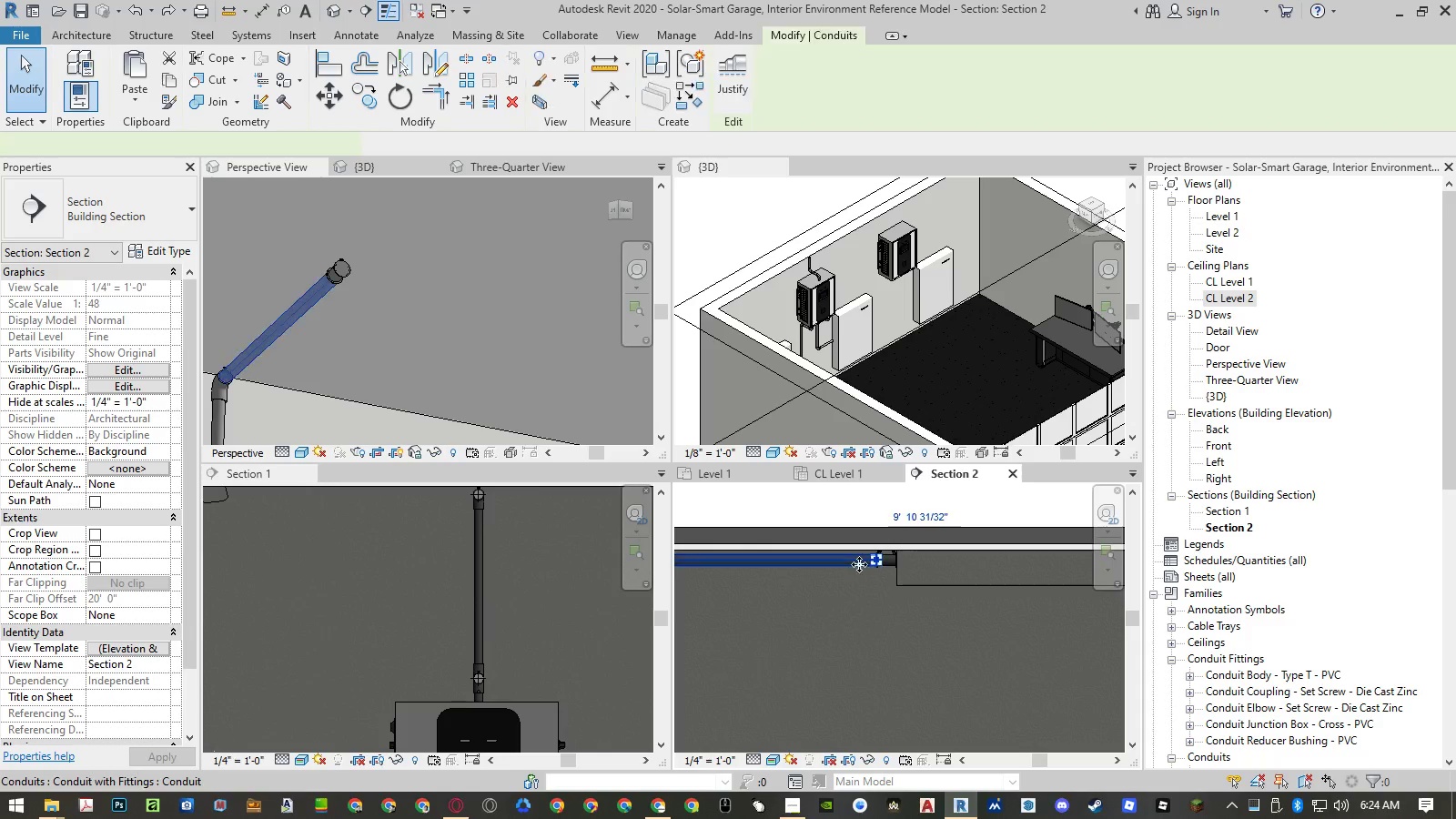 
hold_key(key=ControlLeft, duration=0.8)
left_click([890, 561])
 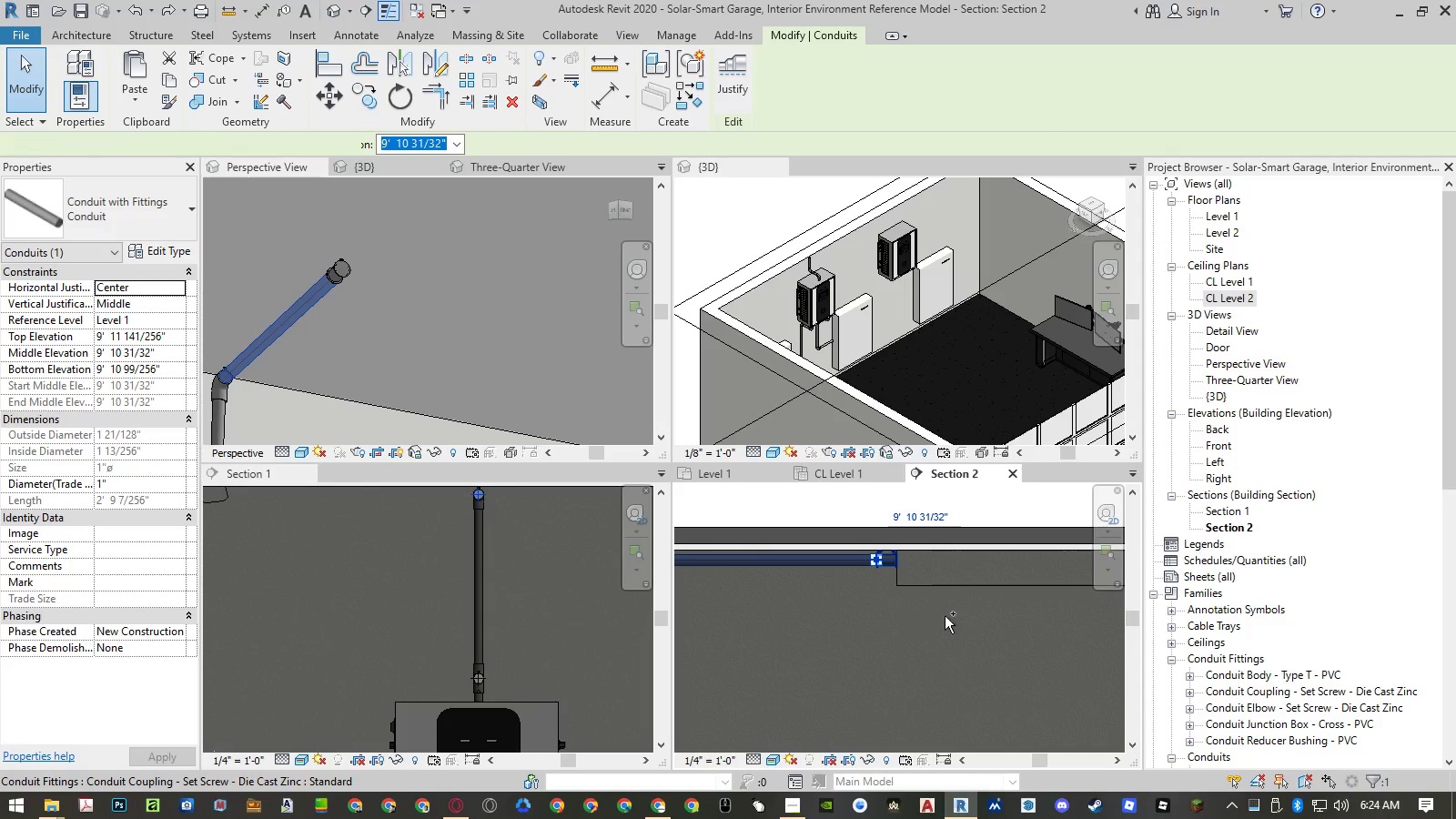 
scroll: coordinate [945, 616], scroll_direction: down, amount: 4.0
 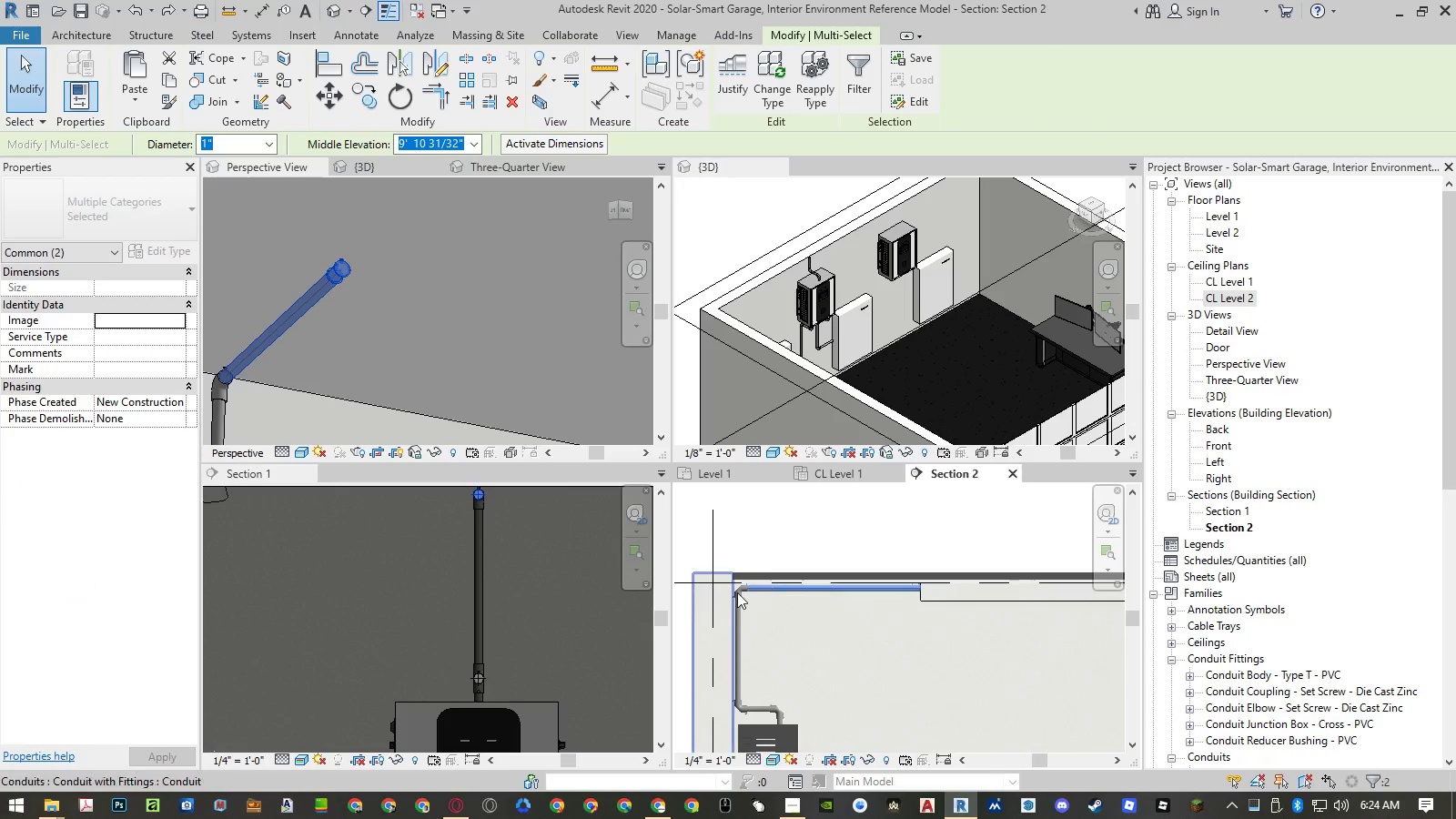 
hold_key(key=ControlLeft, duration=0.61)
 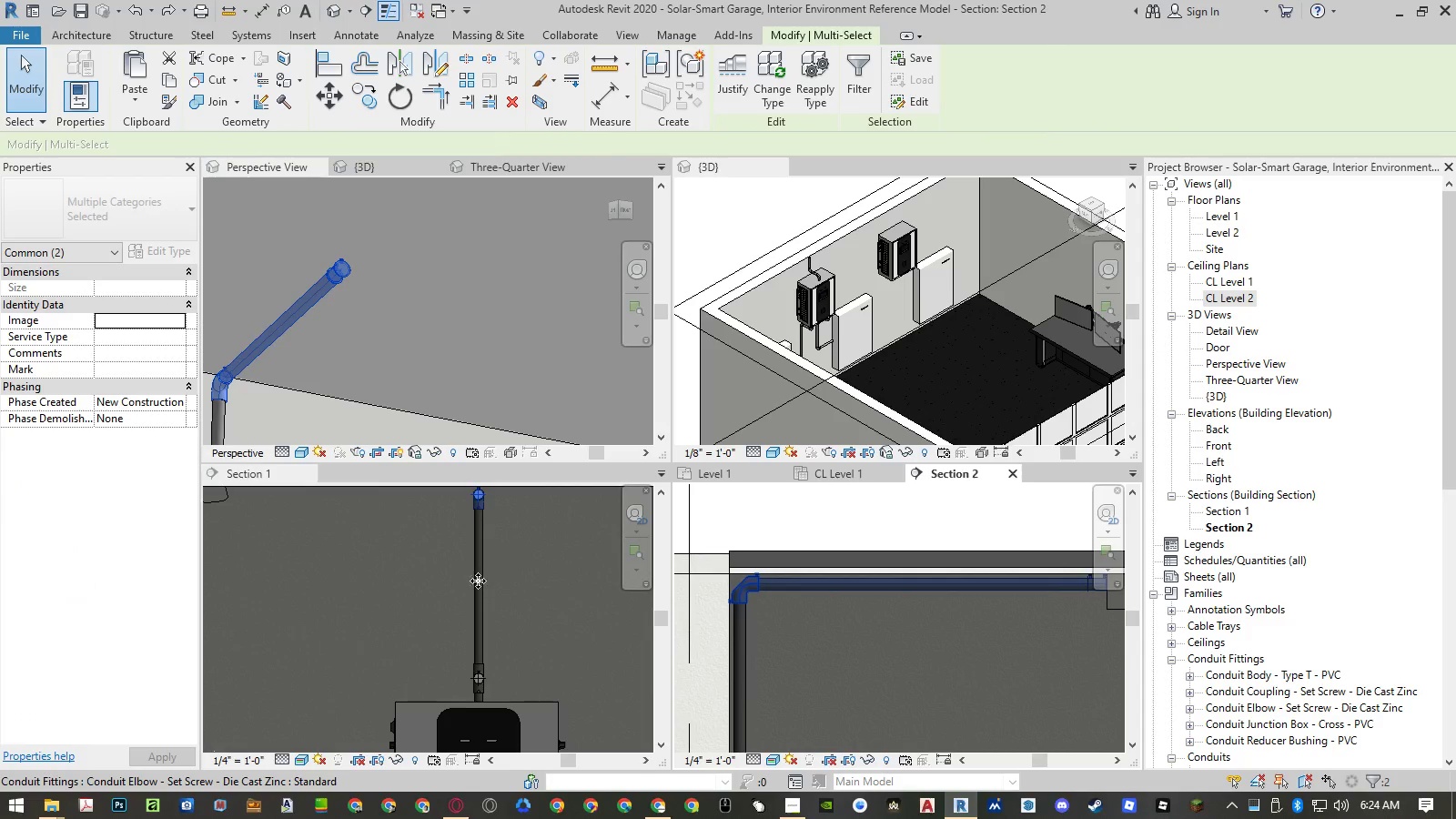 
scroll: coordinate [736, 592], scroll_direction: up, amount: 5.0
 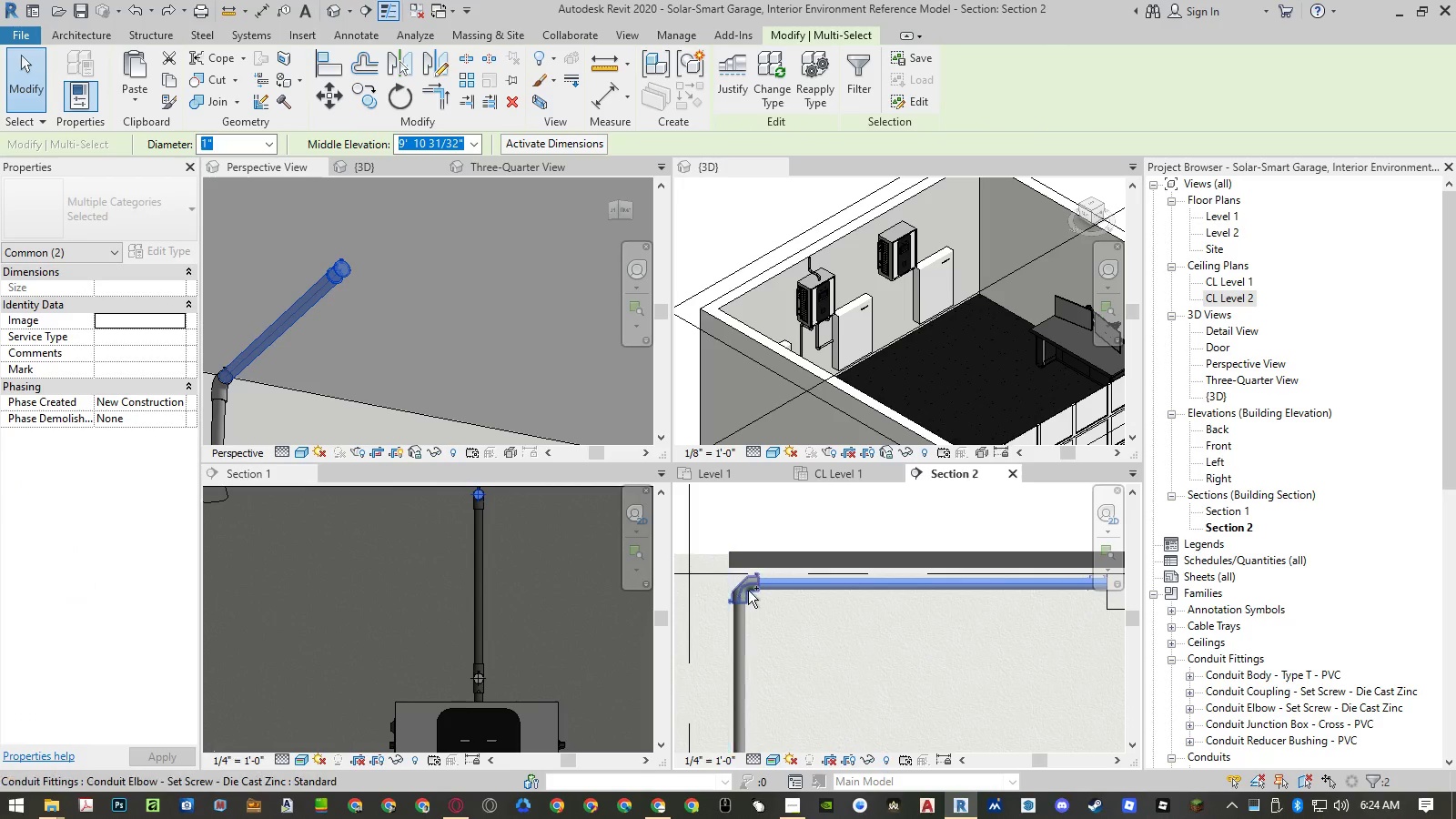 
left_click([749, 590])
 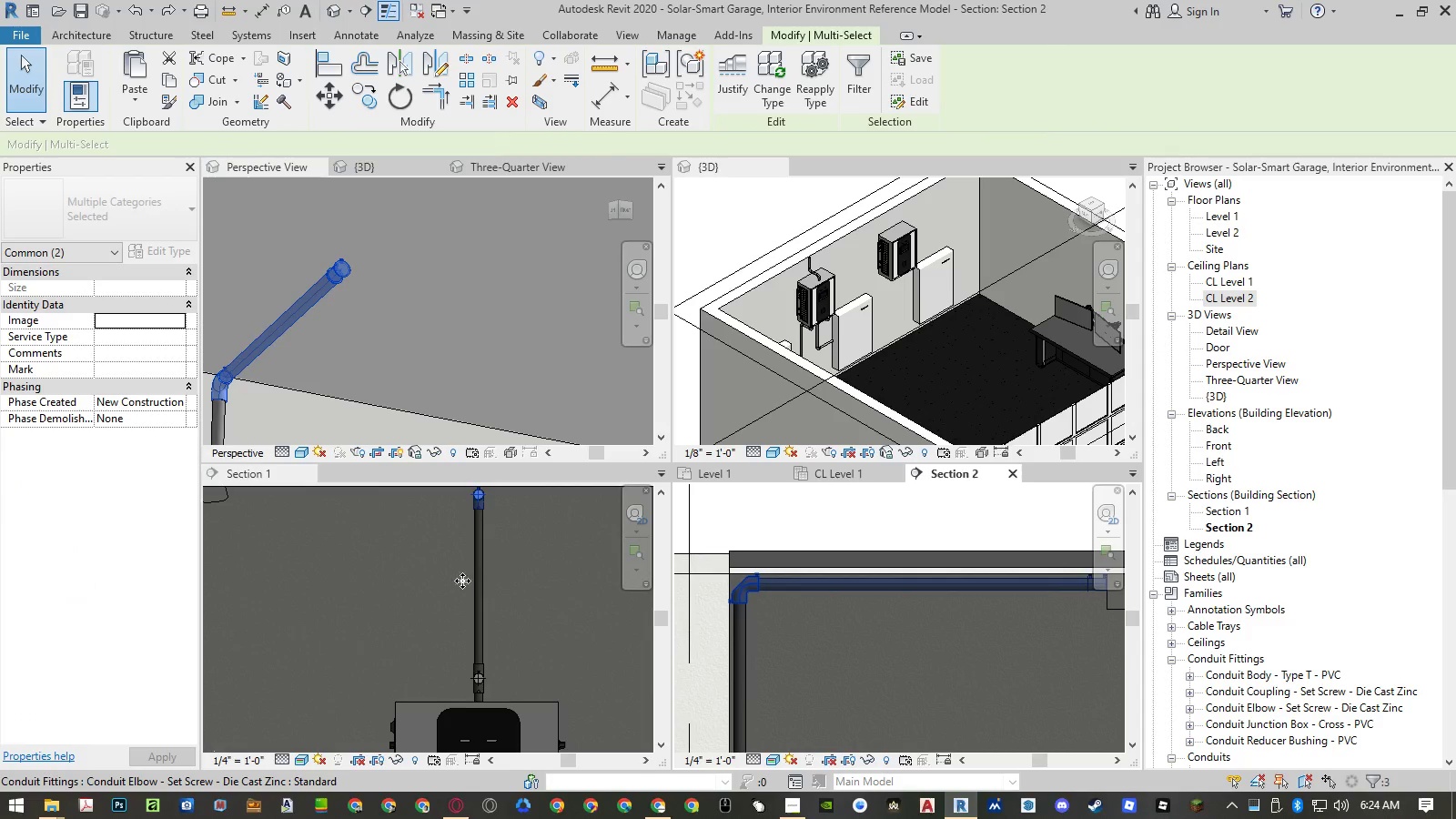 
scroll: coordinate [422, 587], scroll_direction: down, amount: 7.0
 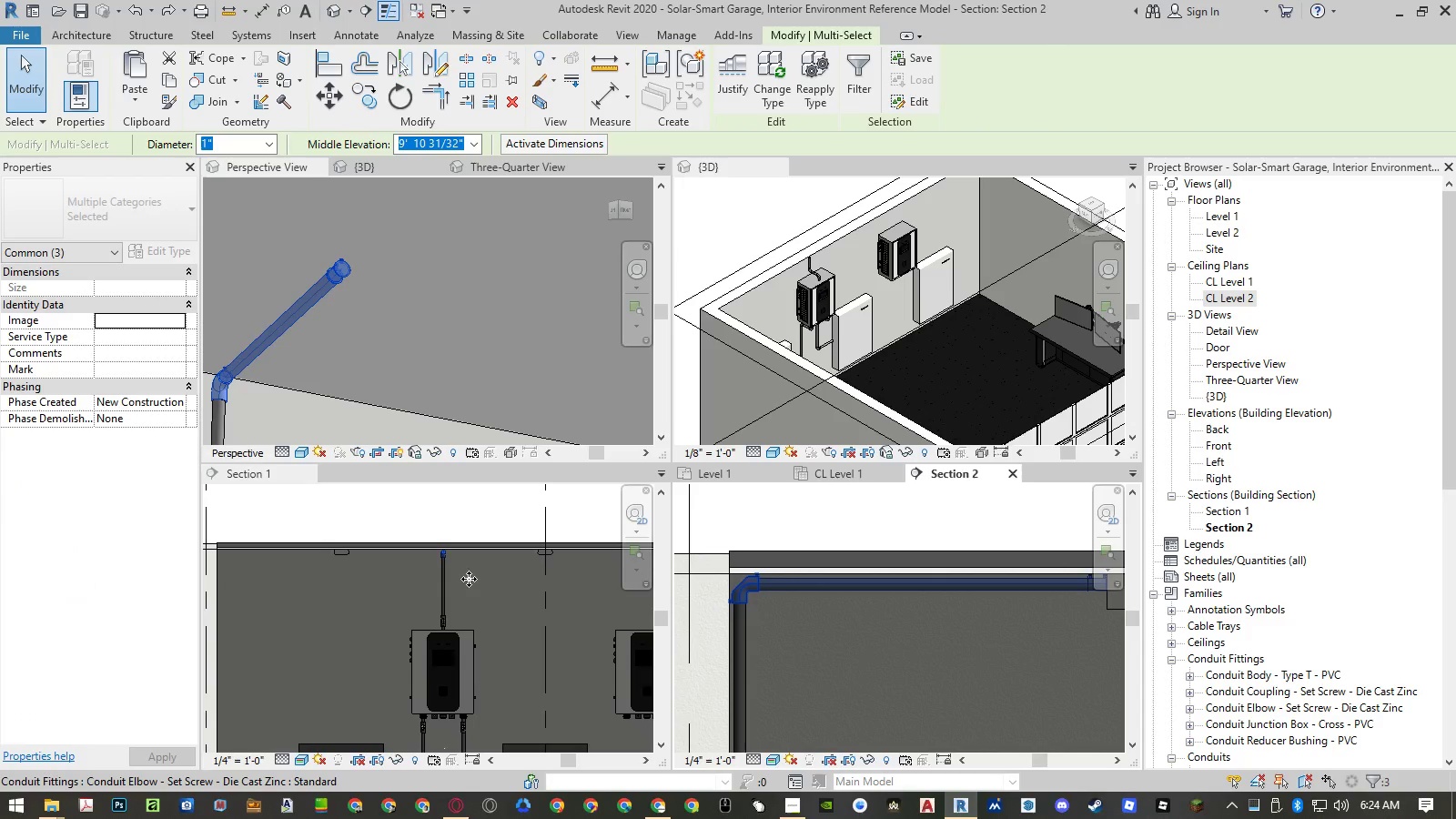 
type(co )
 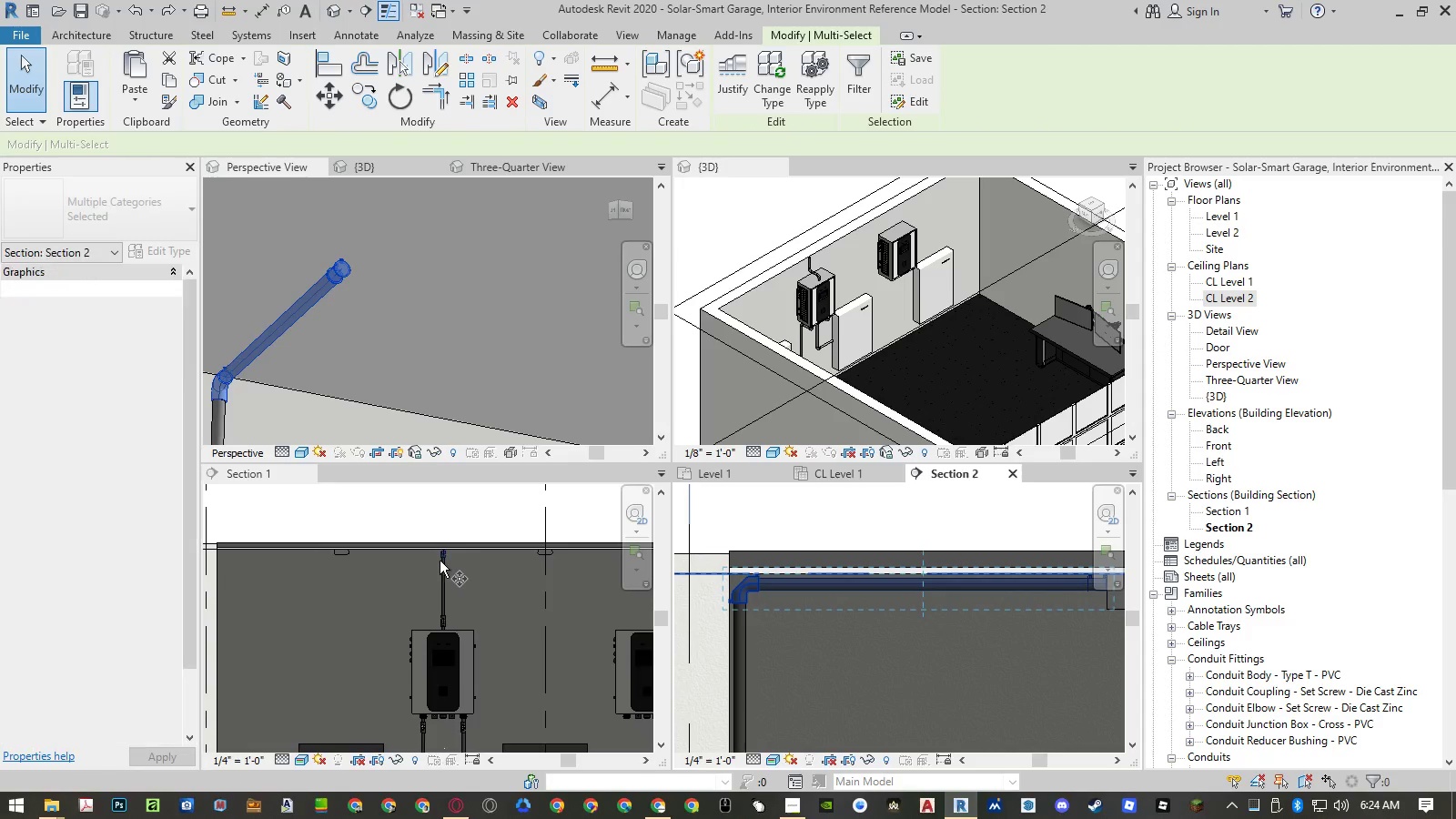 
scroll: coordinate [448, 547], scroll_direction: up, amount: 12.0
 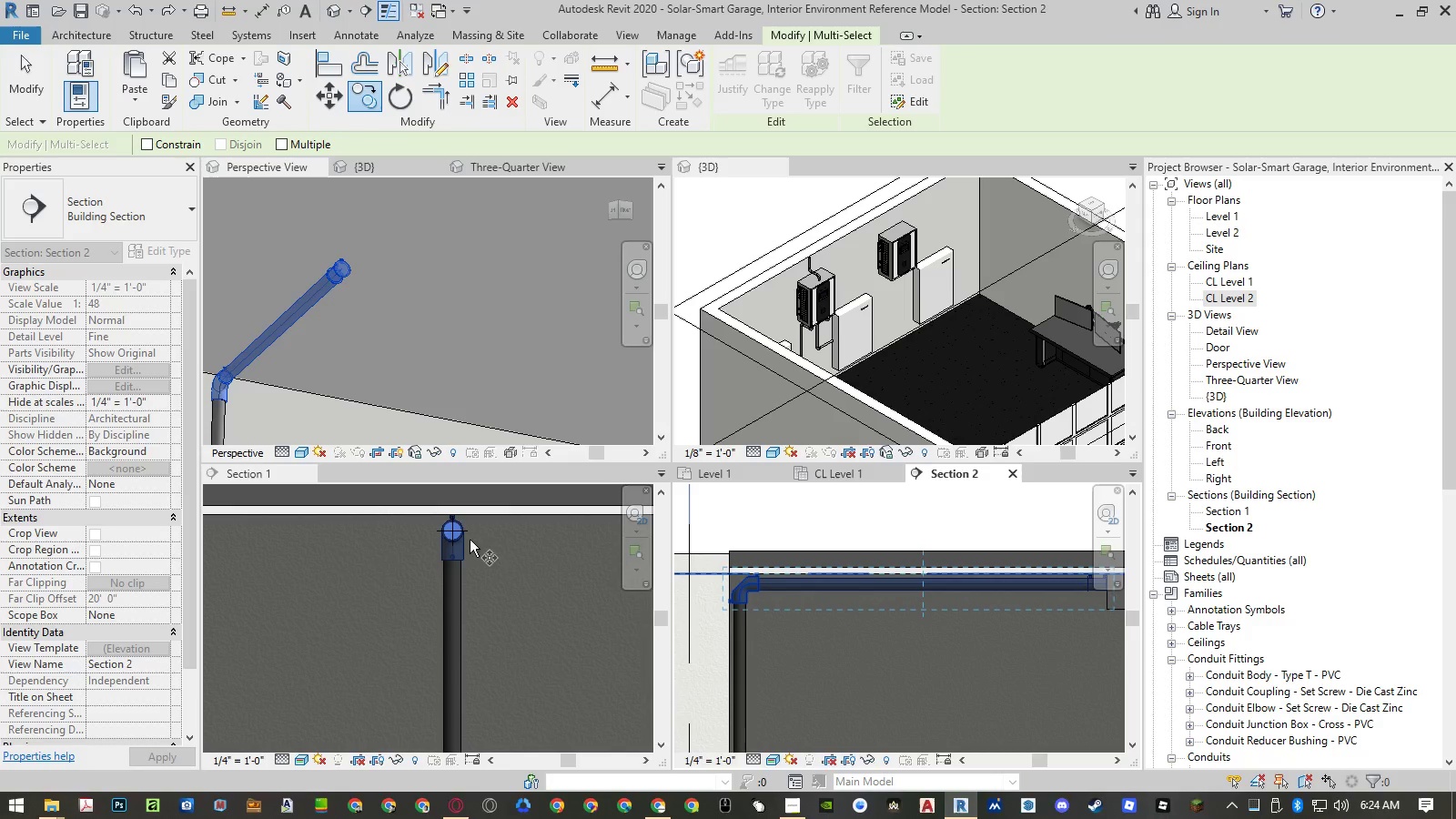 
left_click([478, 541])
 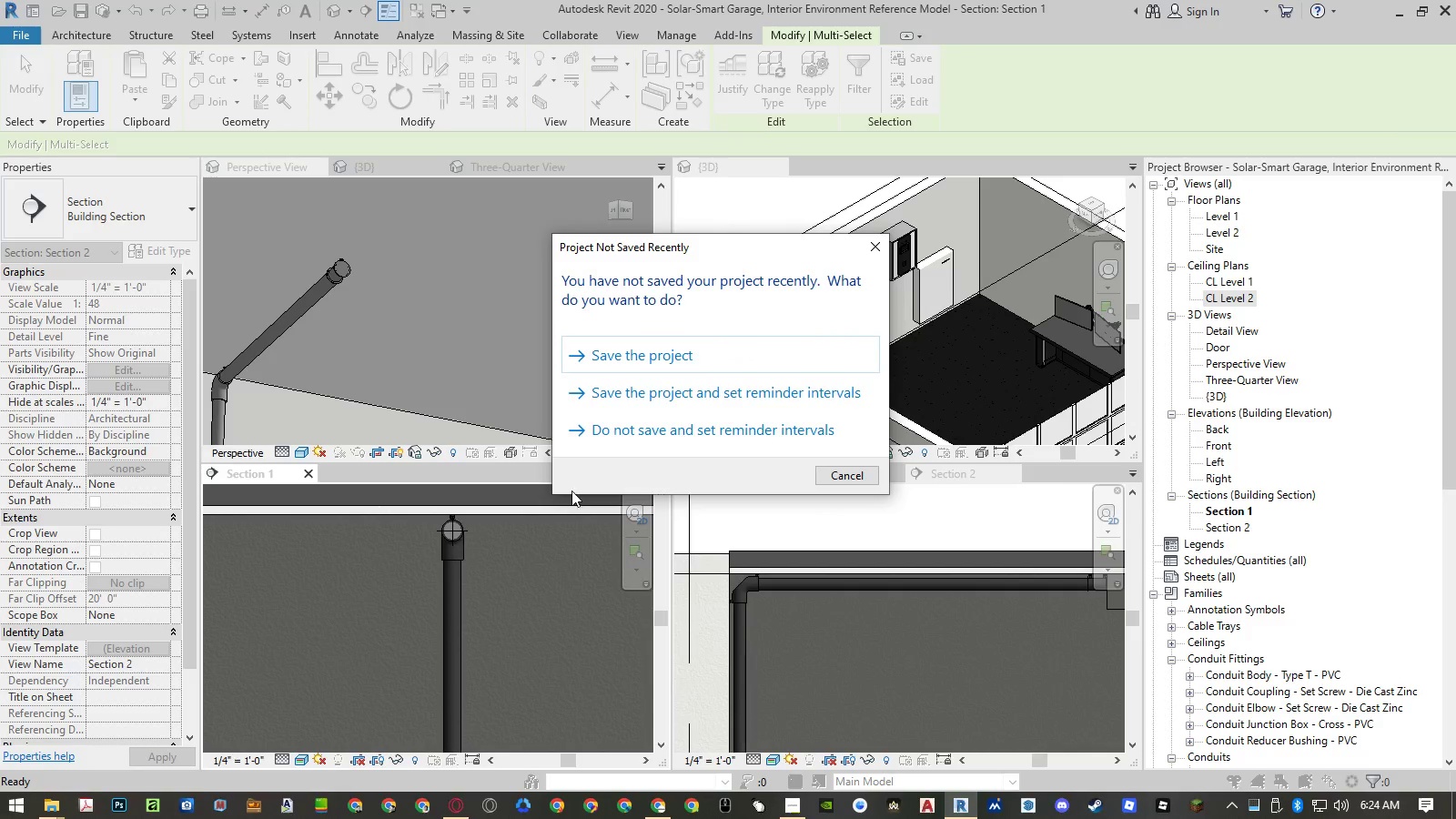 
left_click([663, 351])
 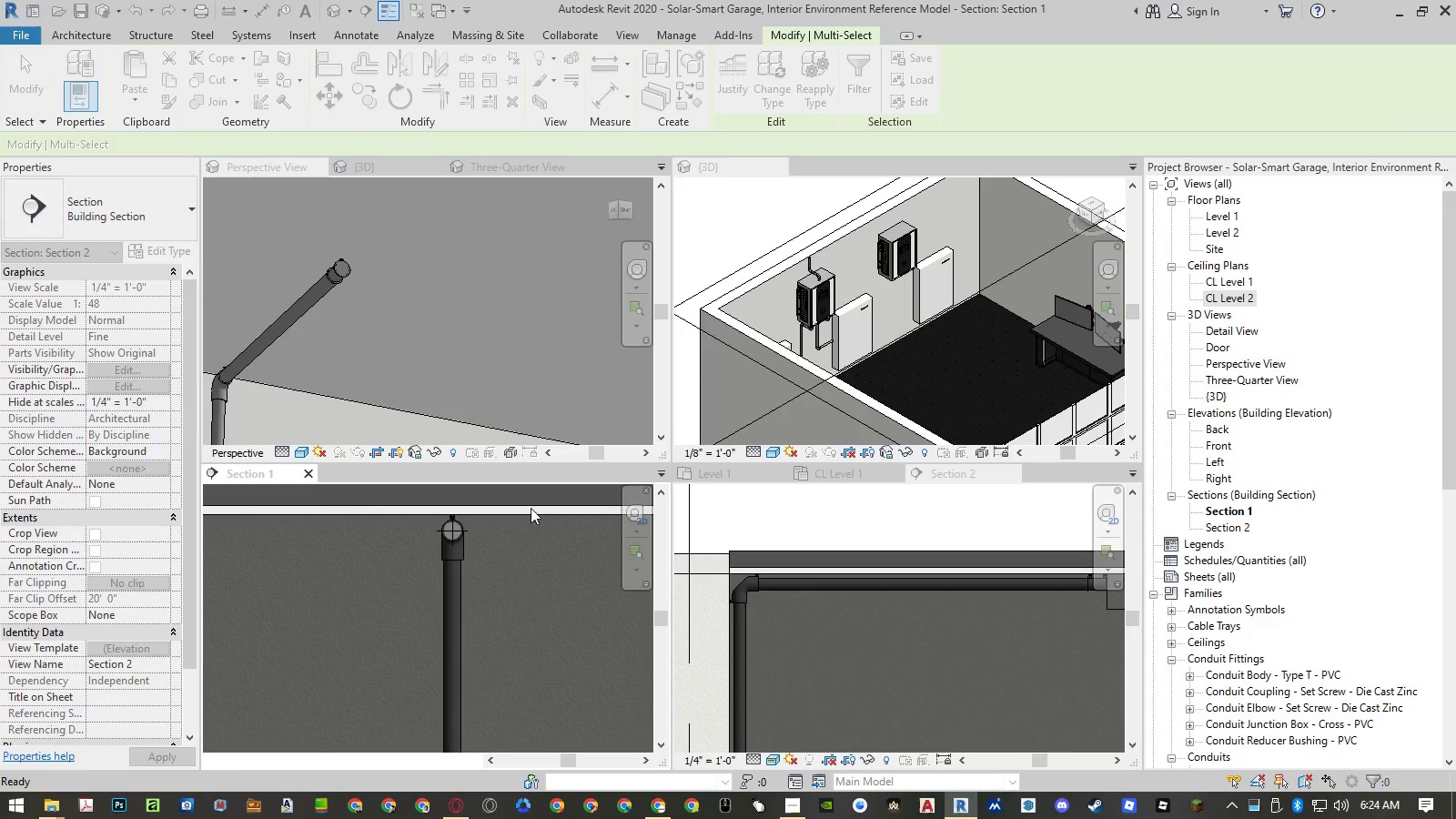 
mouse_move([468, 528])
 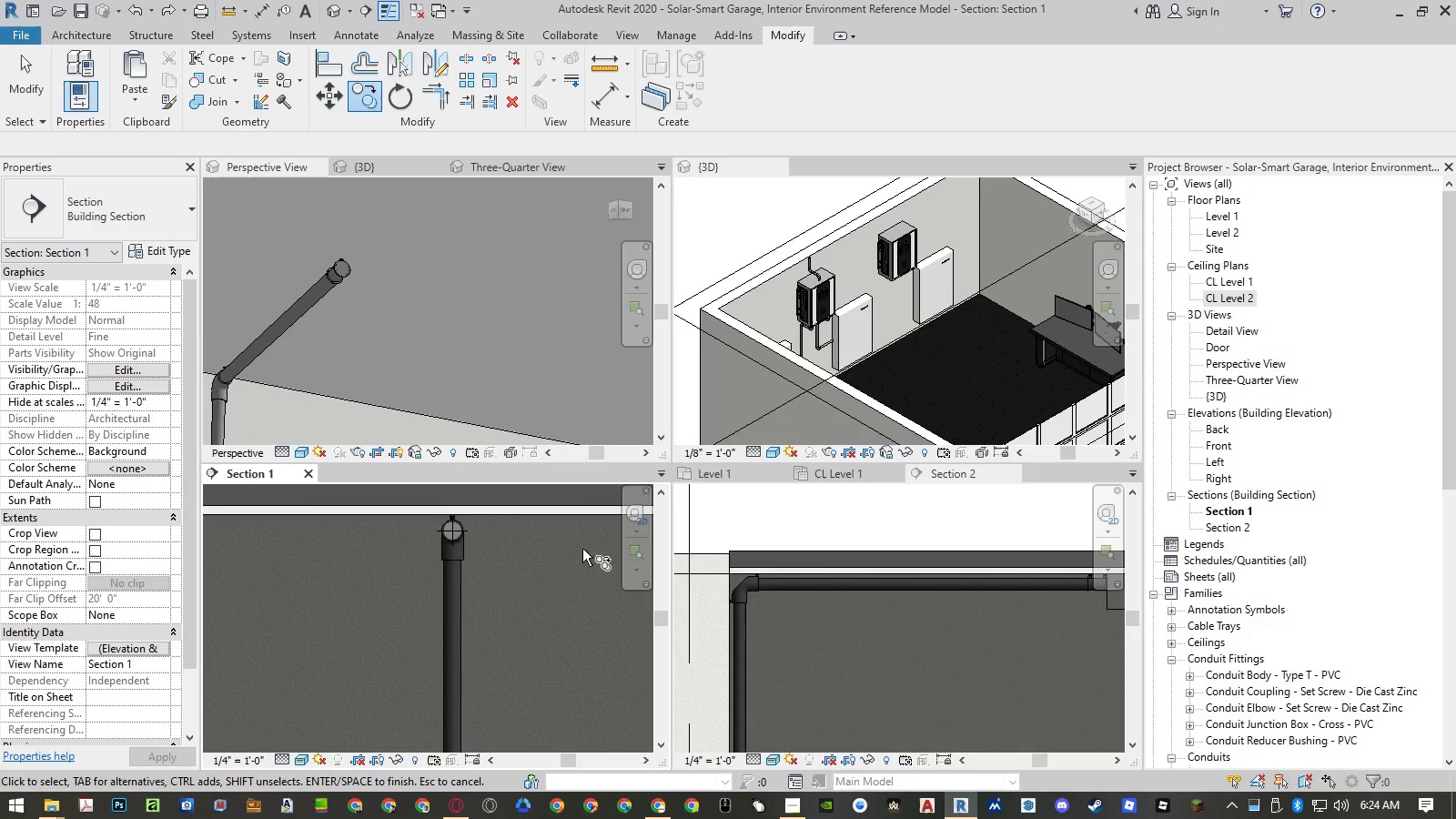 
key(Escape)
 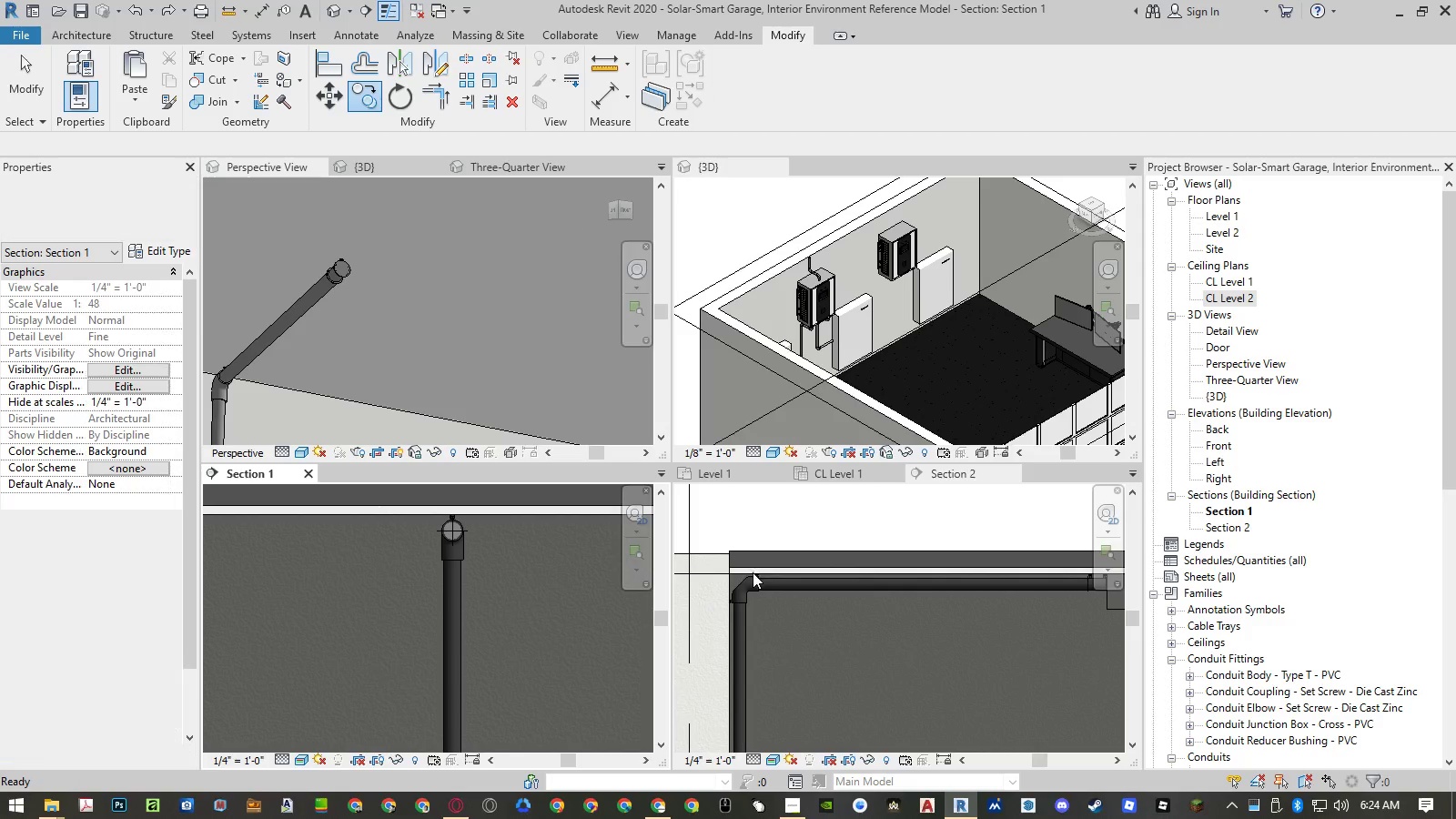 
key(Escape)
 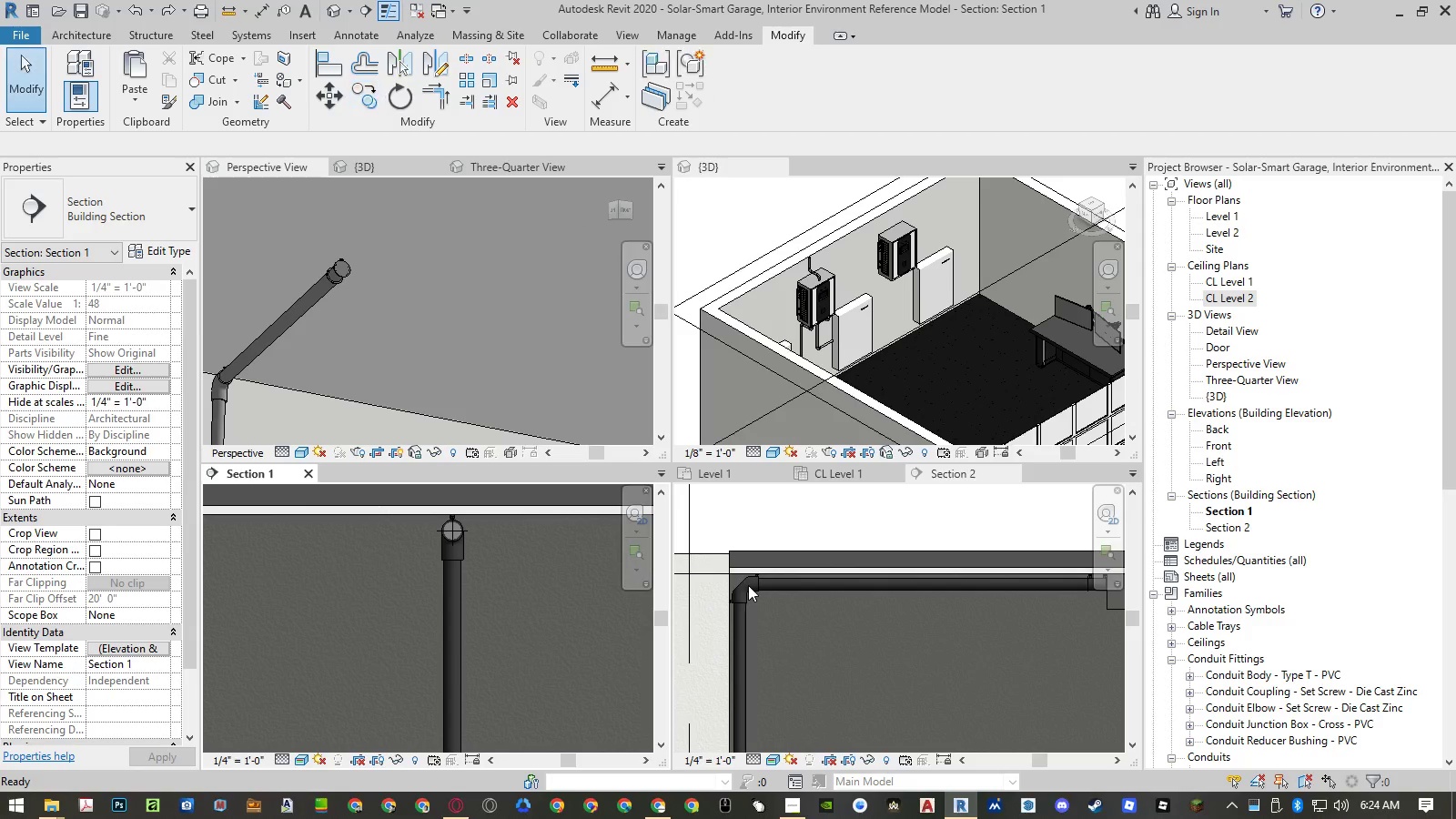 
left_click([748, 586])
 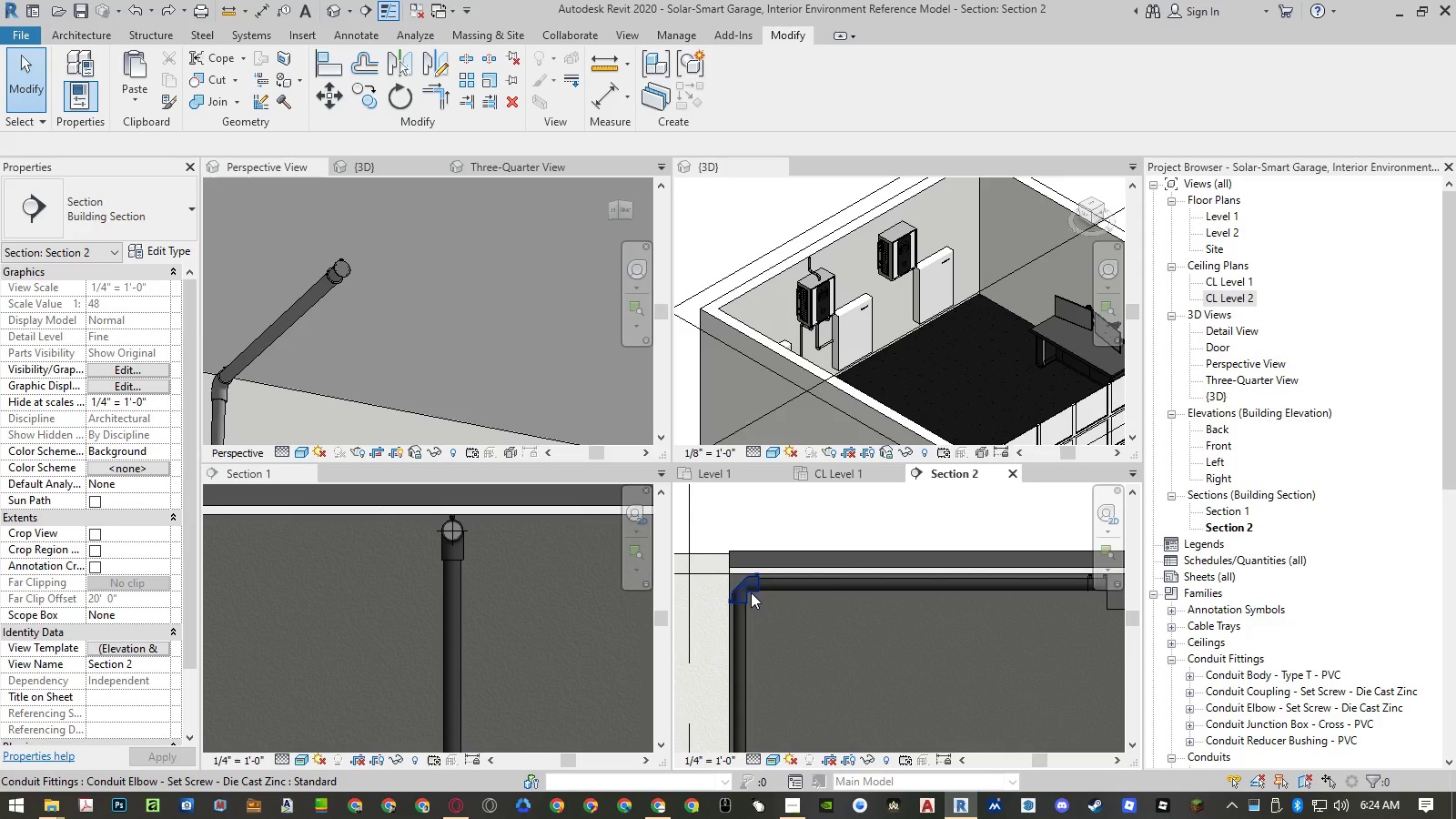 
double_click([752, 592])
 